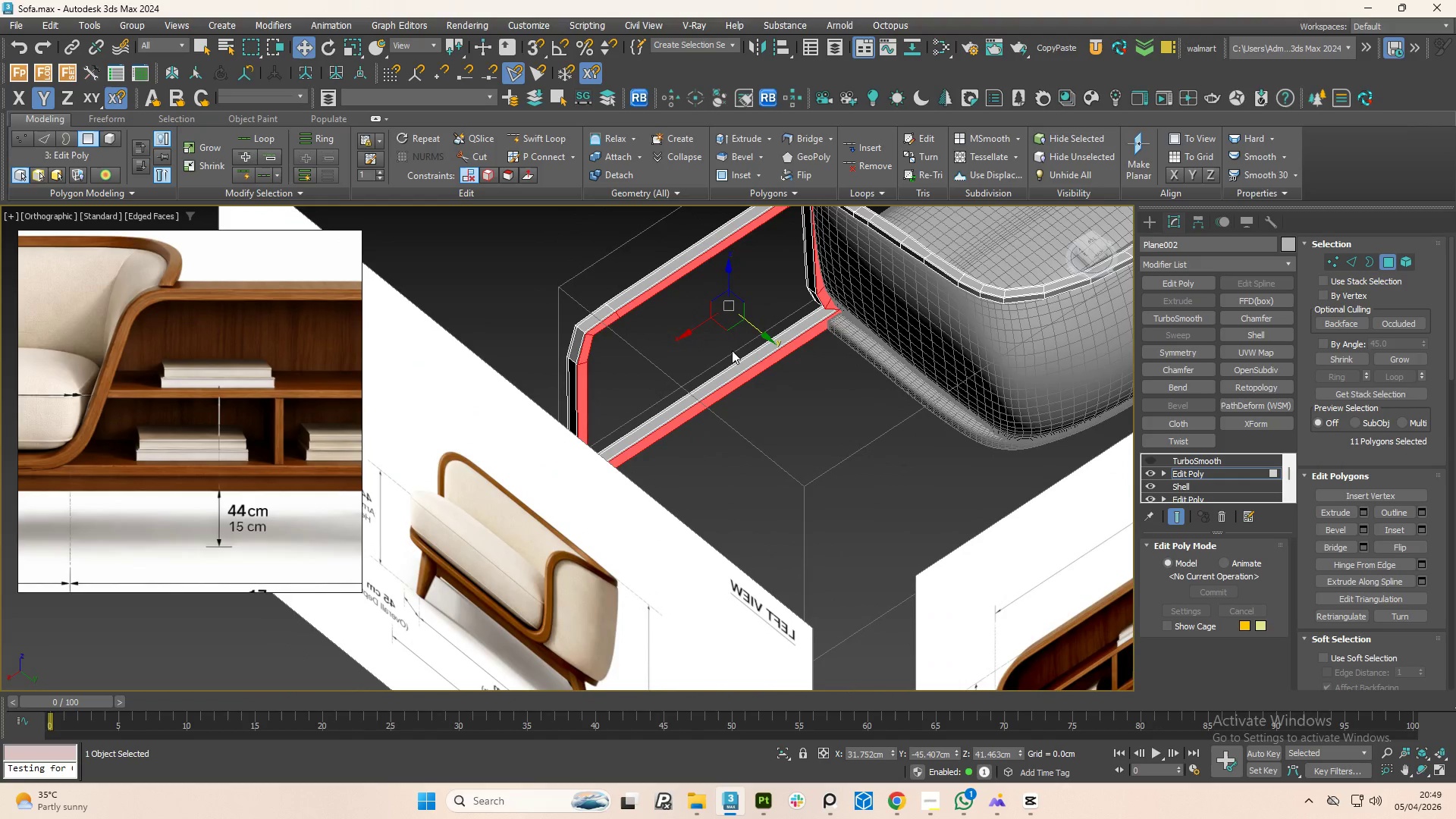 
right_click([731, 350])
 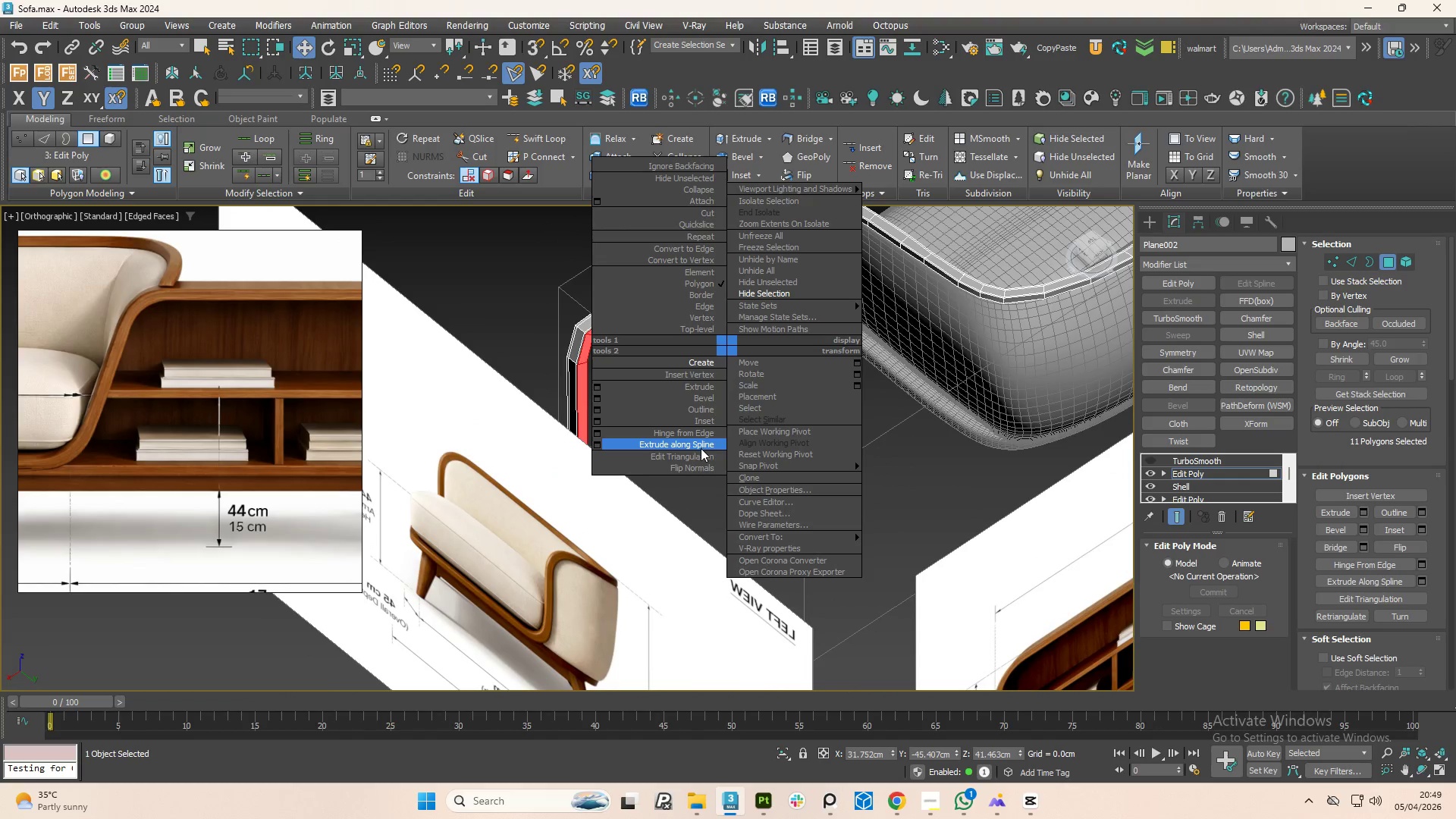 
left_click([695, 431])
 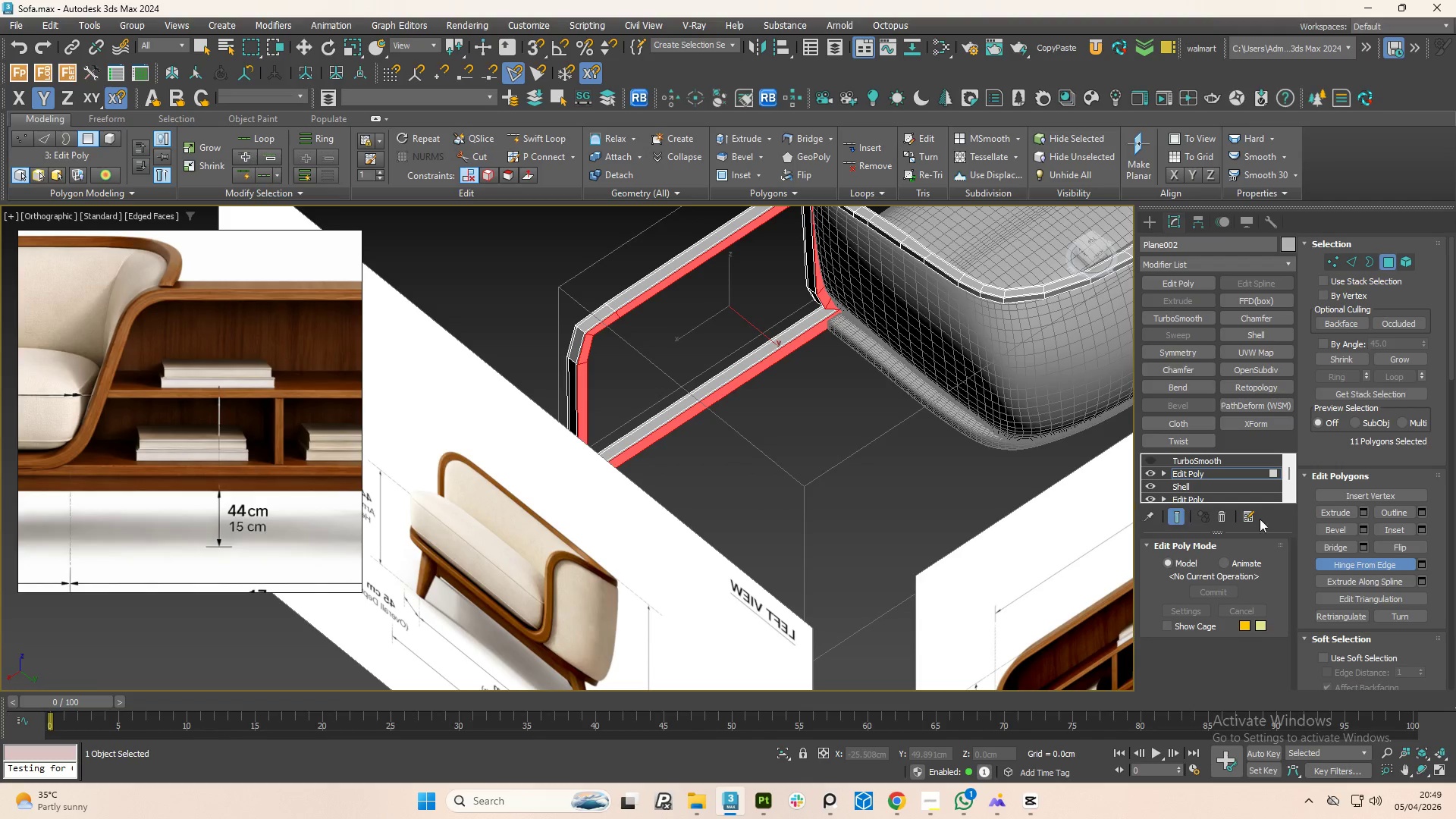 
wait(5.08)
 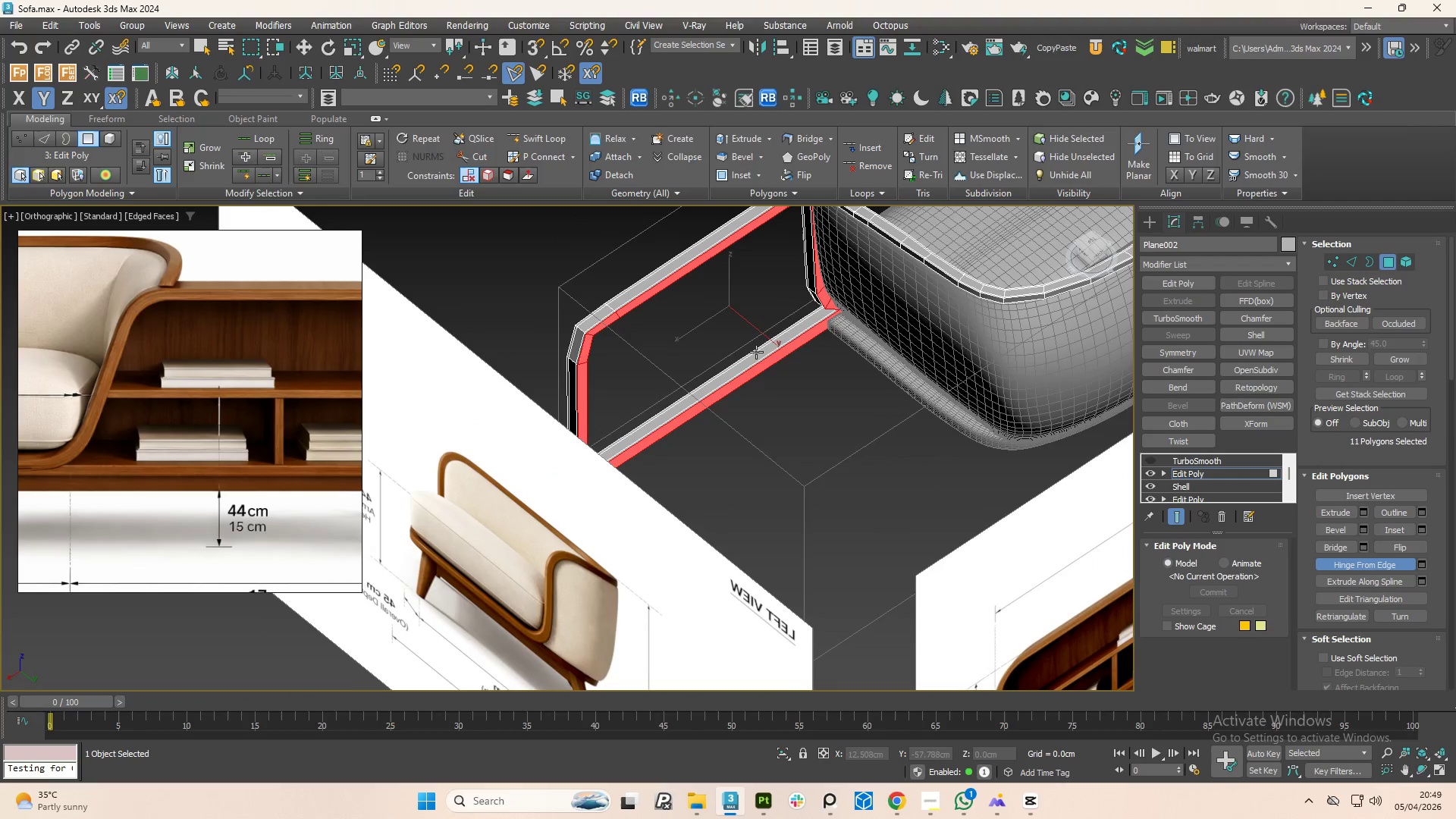 
left_click([1432, 566])
 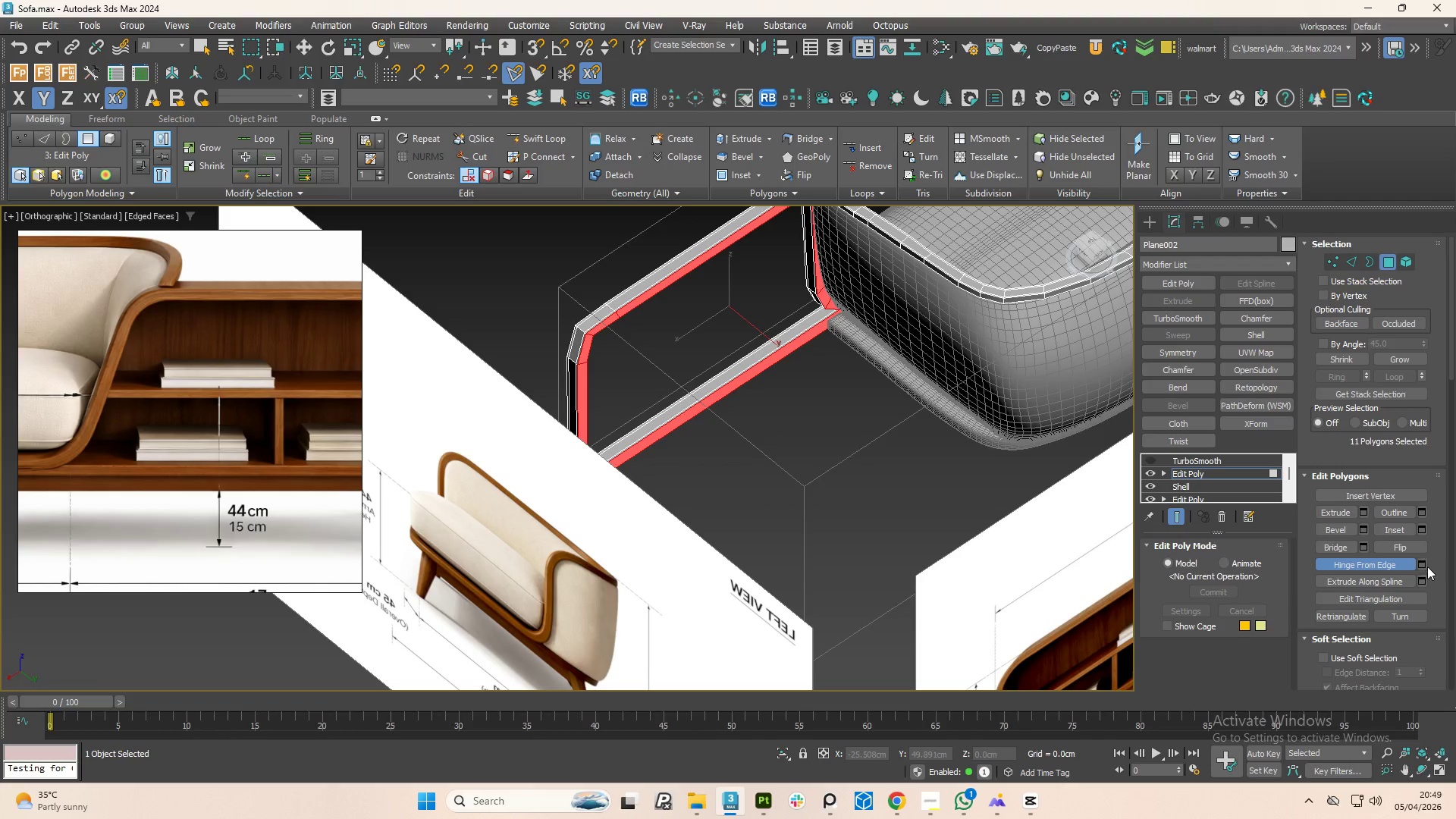 
left_click([1422, 563])
 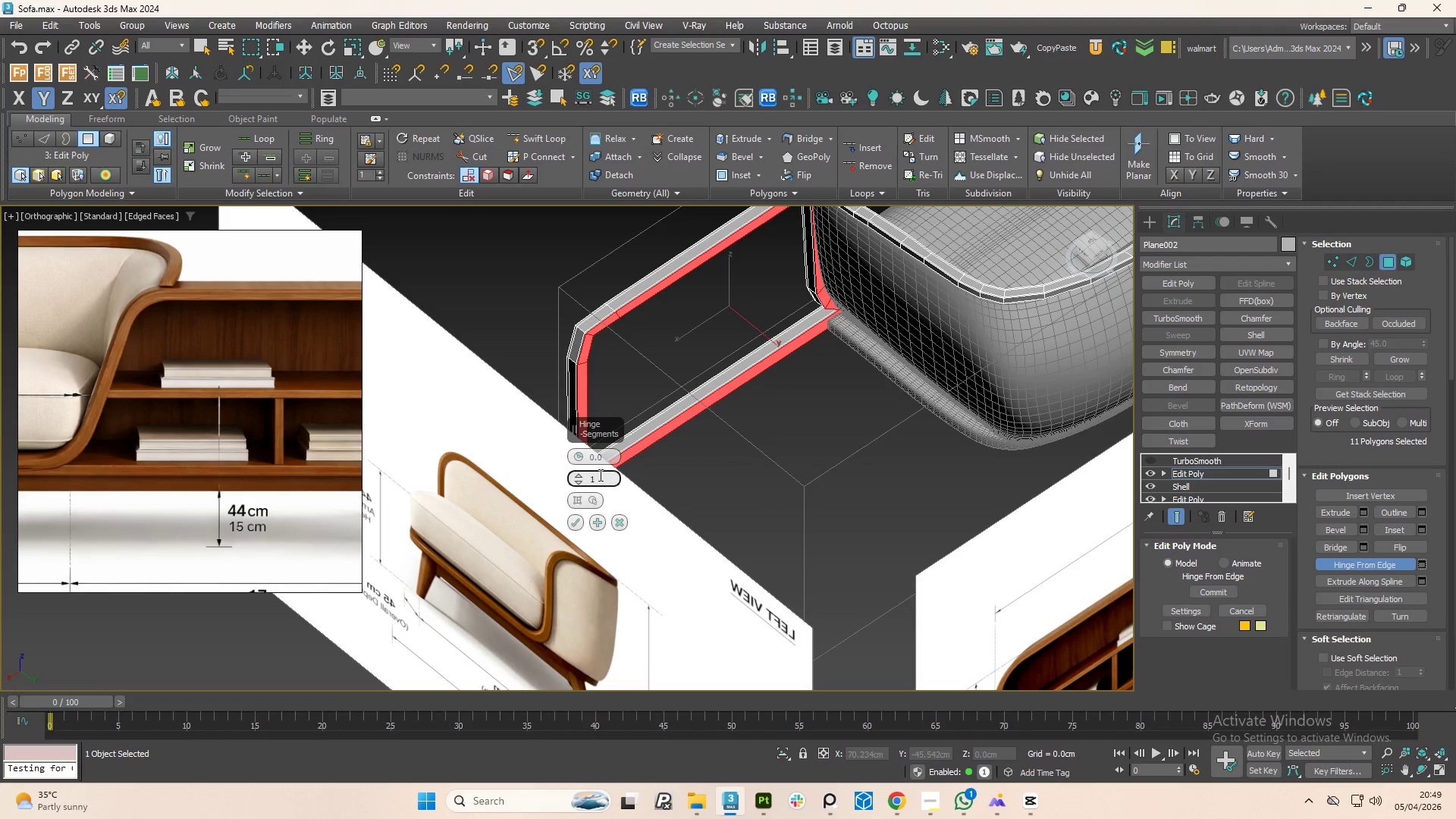 
left_click_drag(start_coordinate=[576, 475], to_coordinate=[575, 461])
 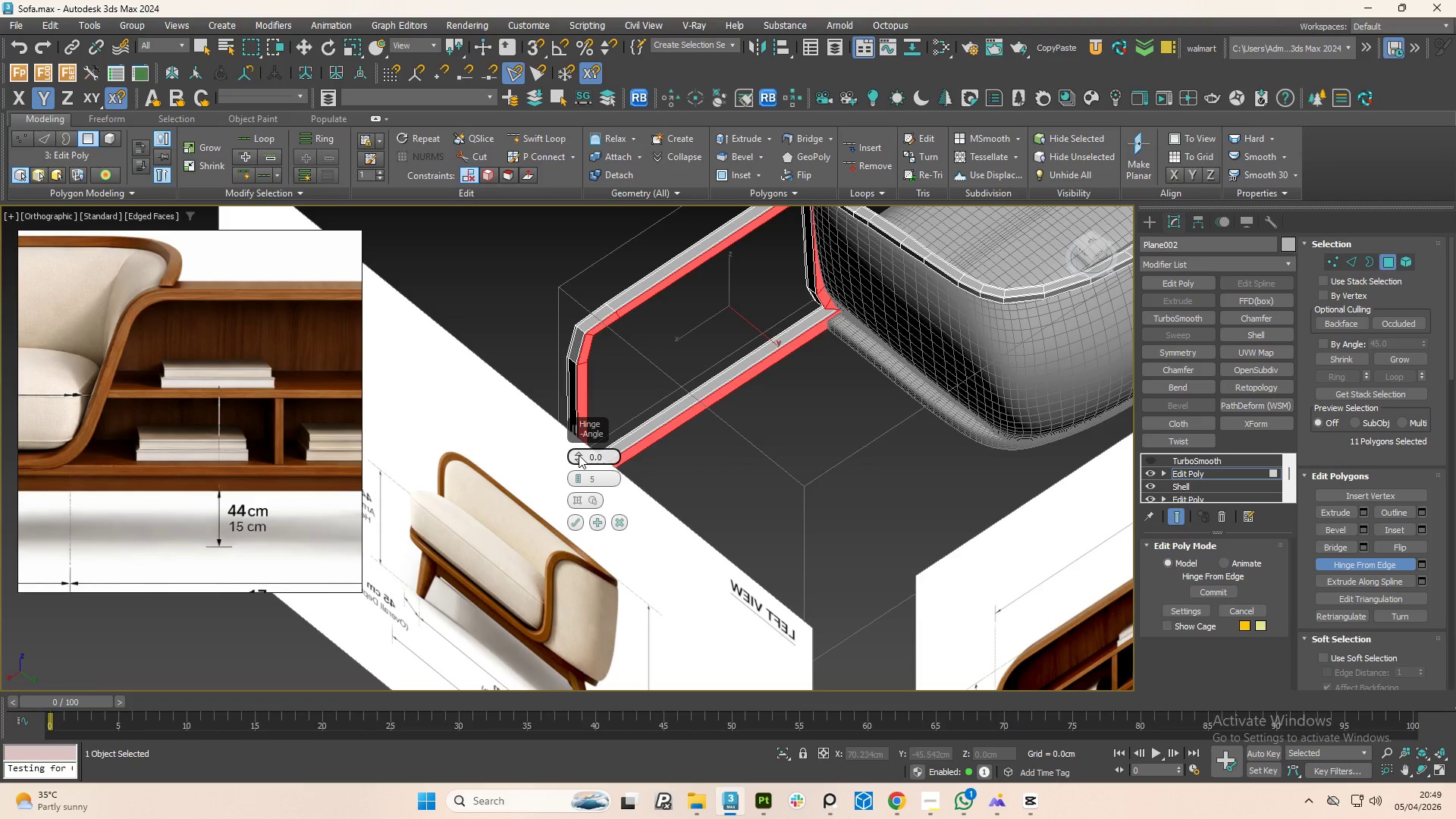 
left_click_drag(start_coordinate=[579, 455], to_coordinate=[592, 455])
 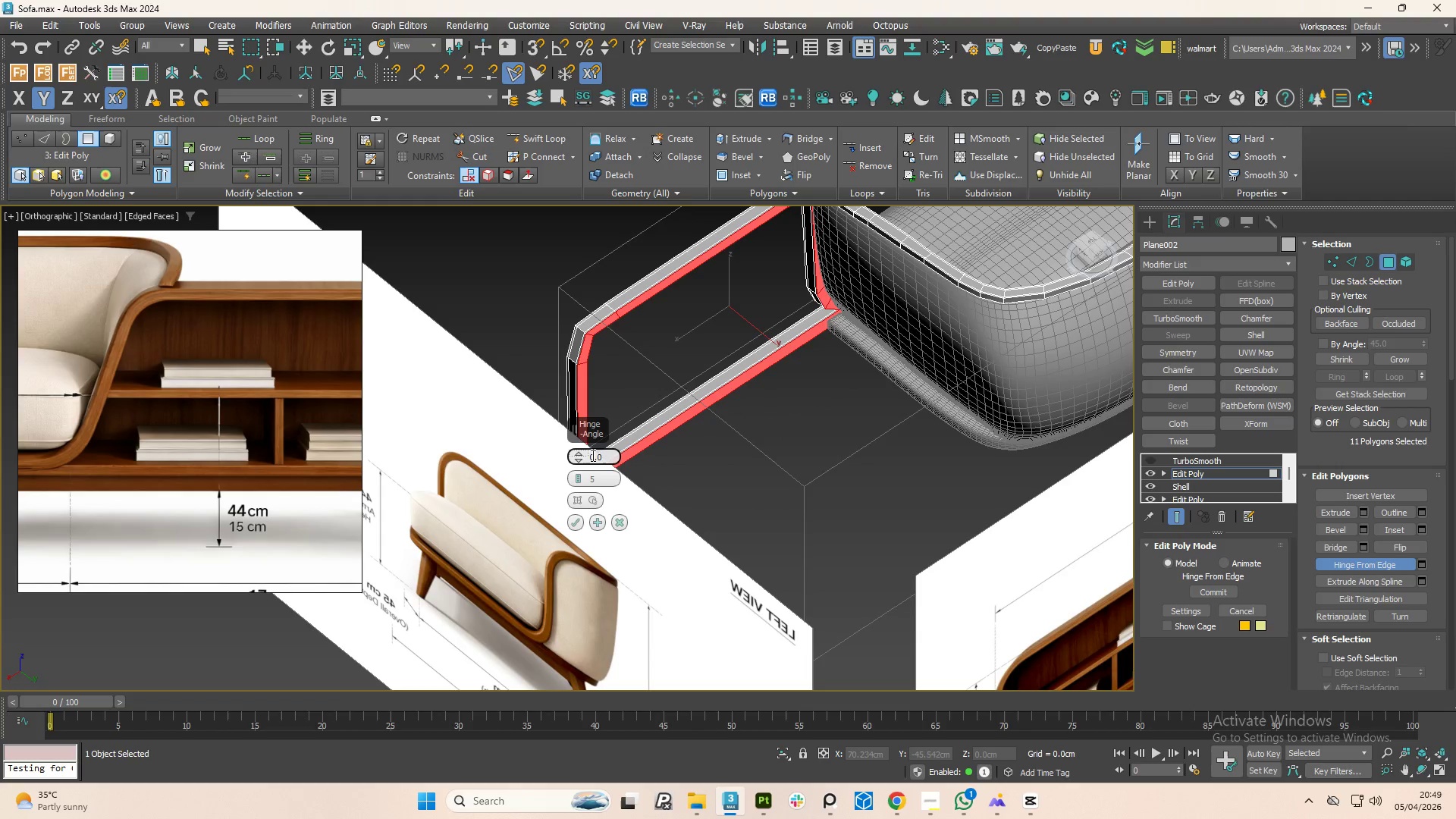 
key(Control+Z)
 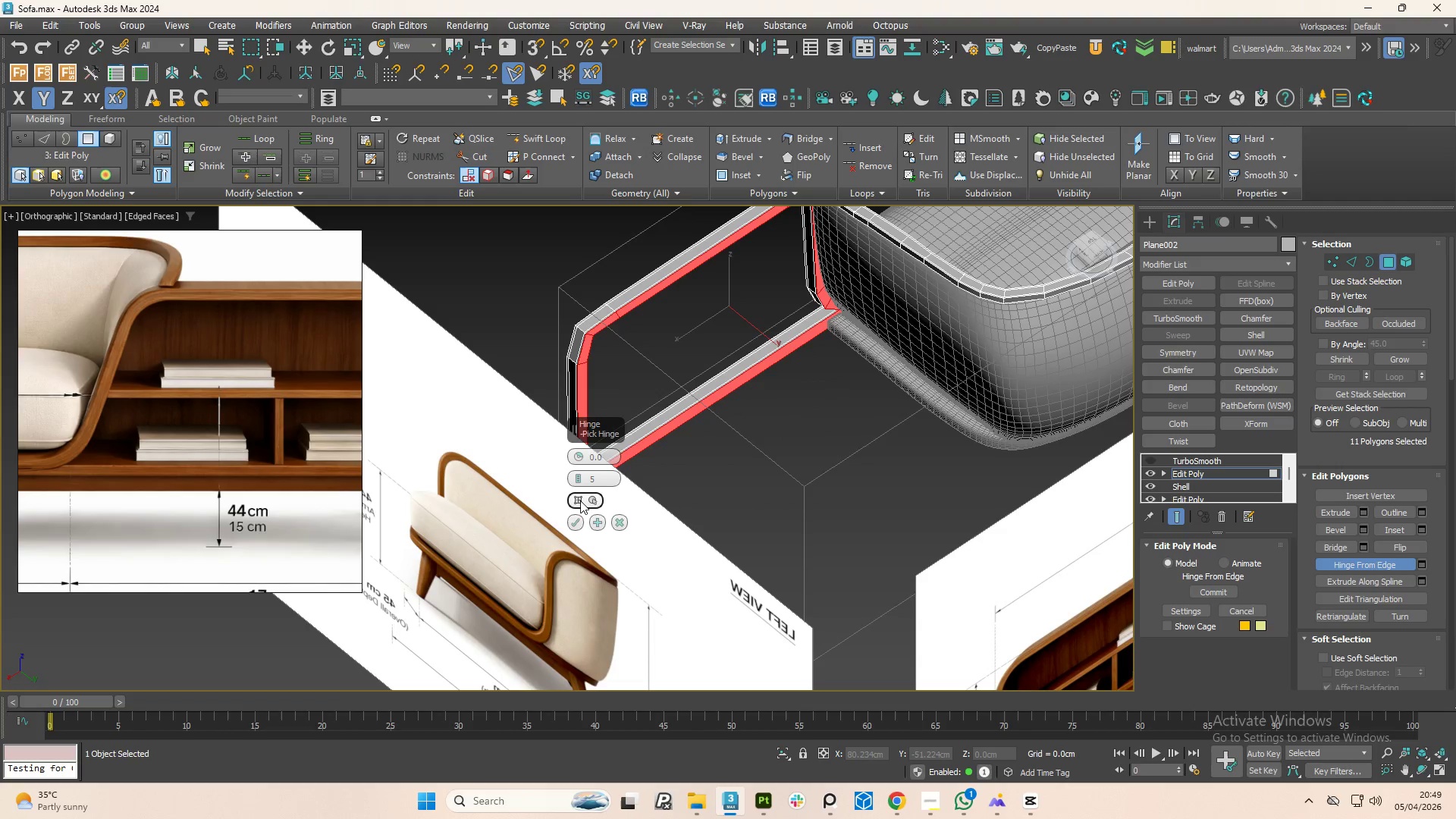 
left_click([580, 500])
 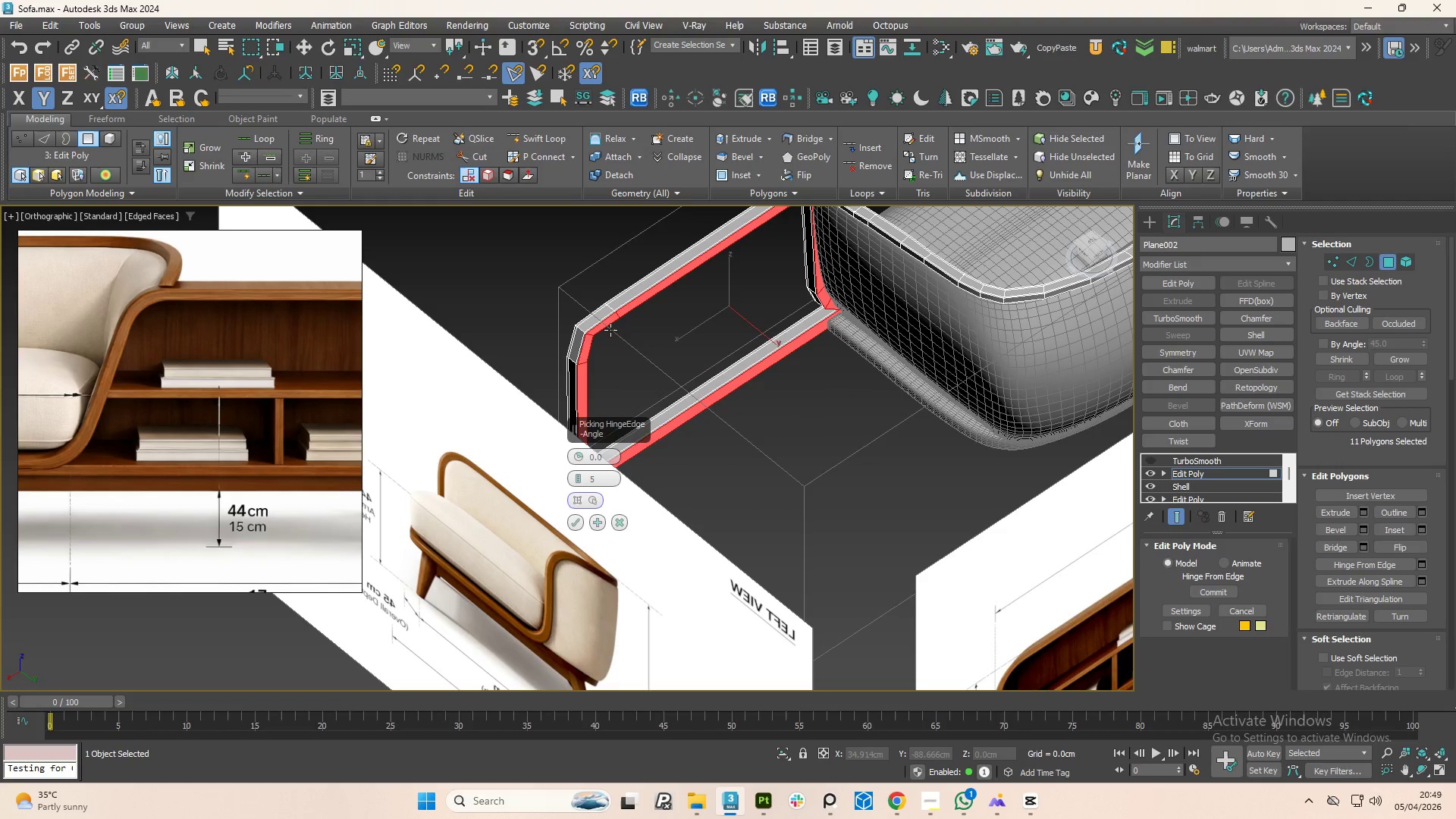 
left_click([607, 323])
 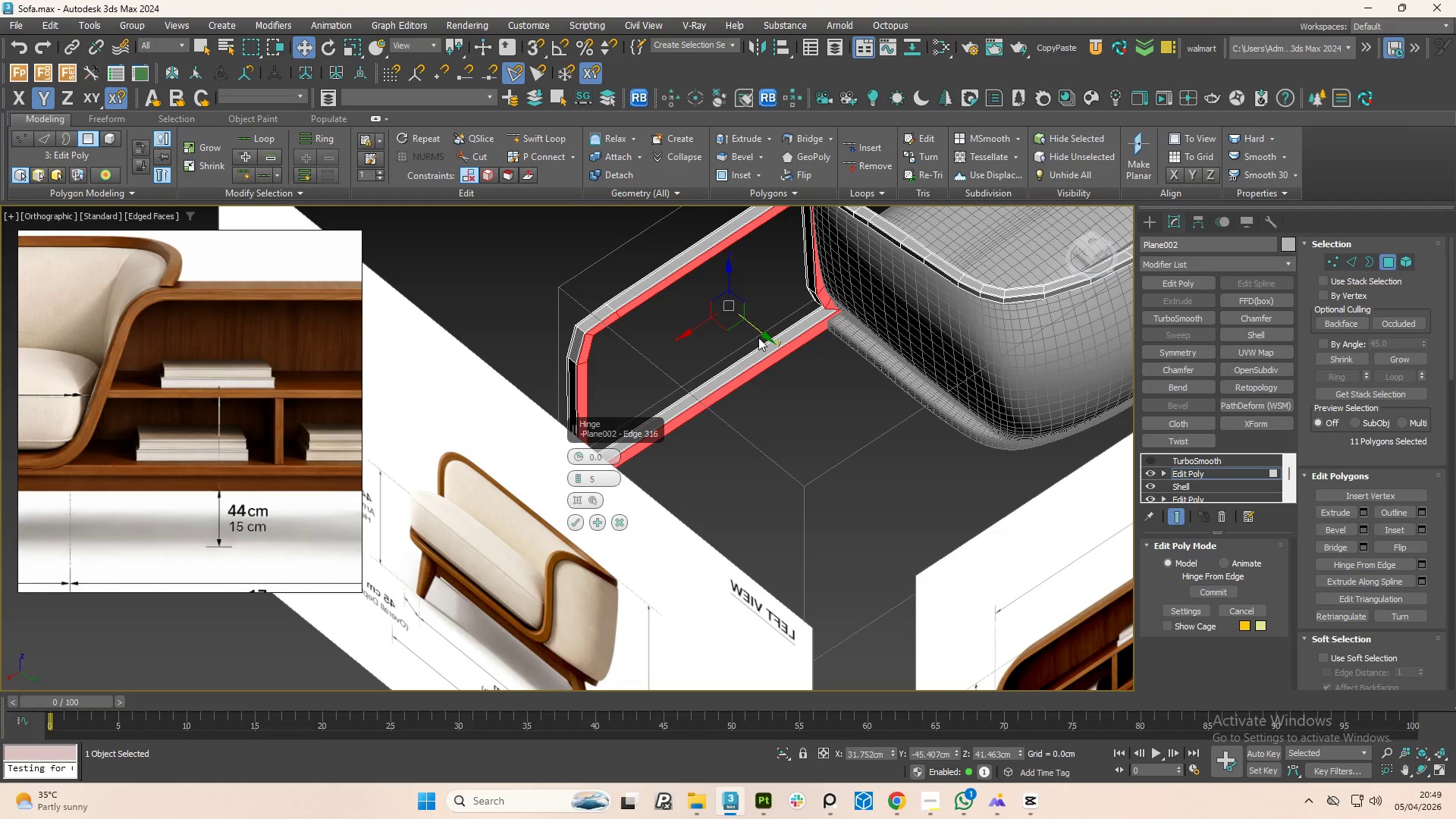 
left_click_drag(start_coordinate=[762, 334], to_coordinate=[952, 491])
 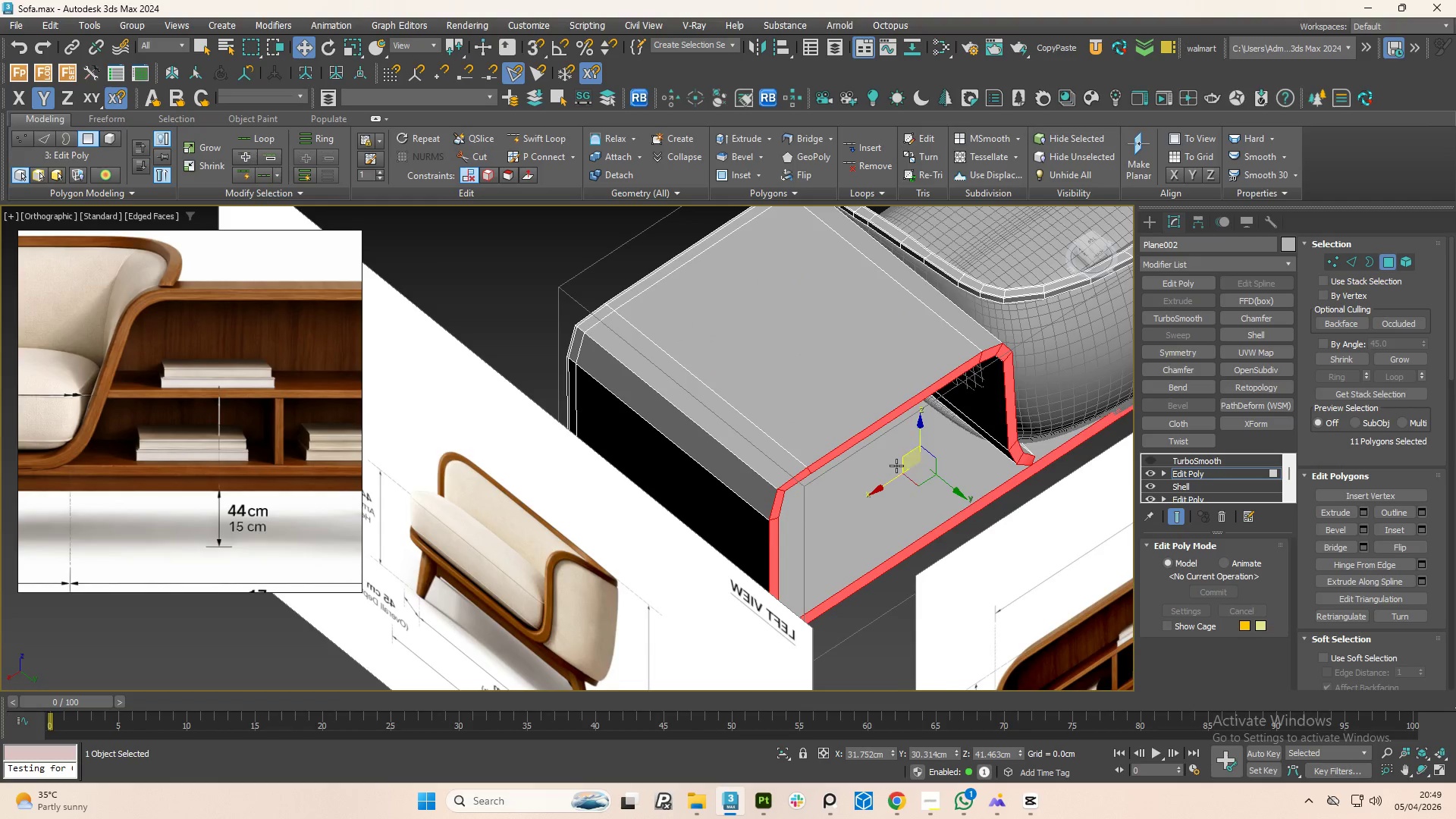 
hold_key(key=AltLeft, duration=1.5)
 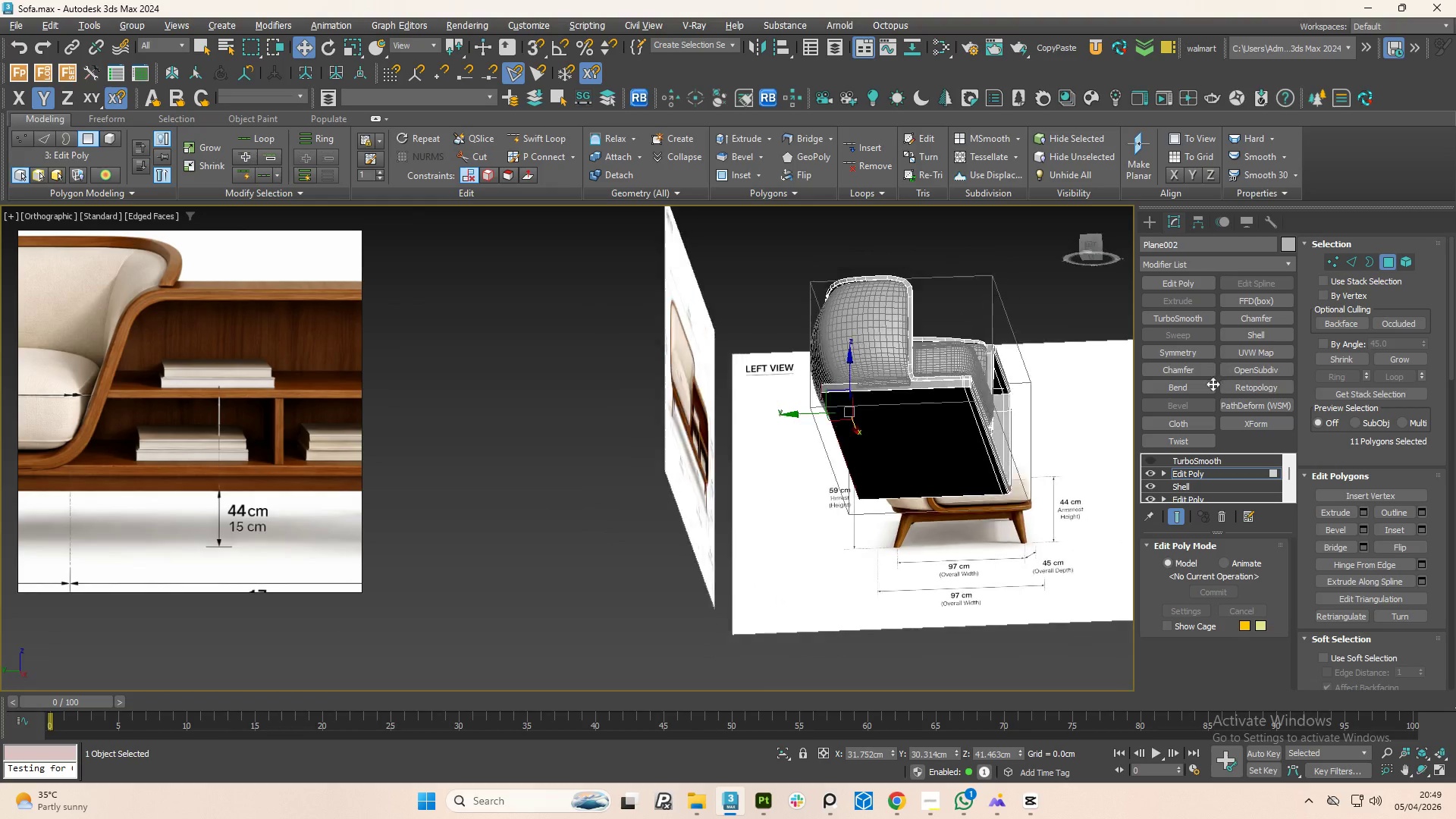 
scroll: coordinate [885, 466], scroll_direction: down, amount: 2.0
 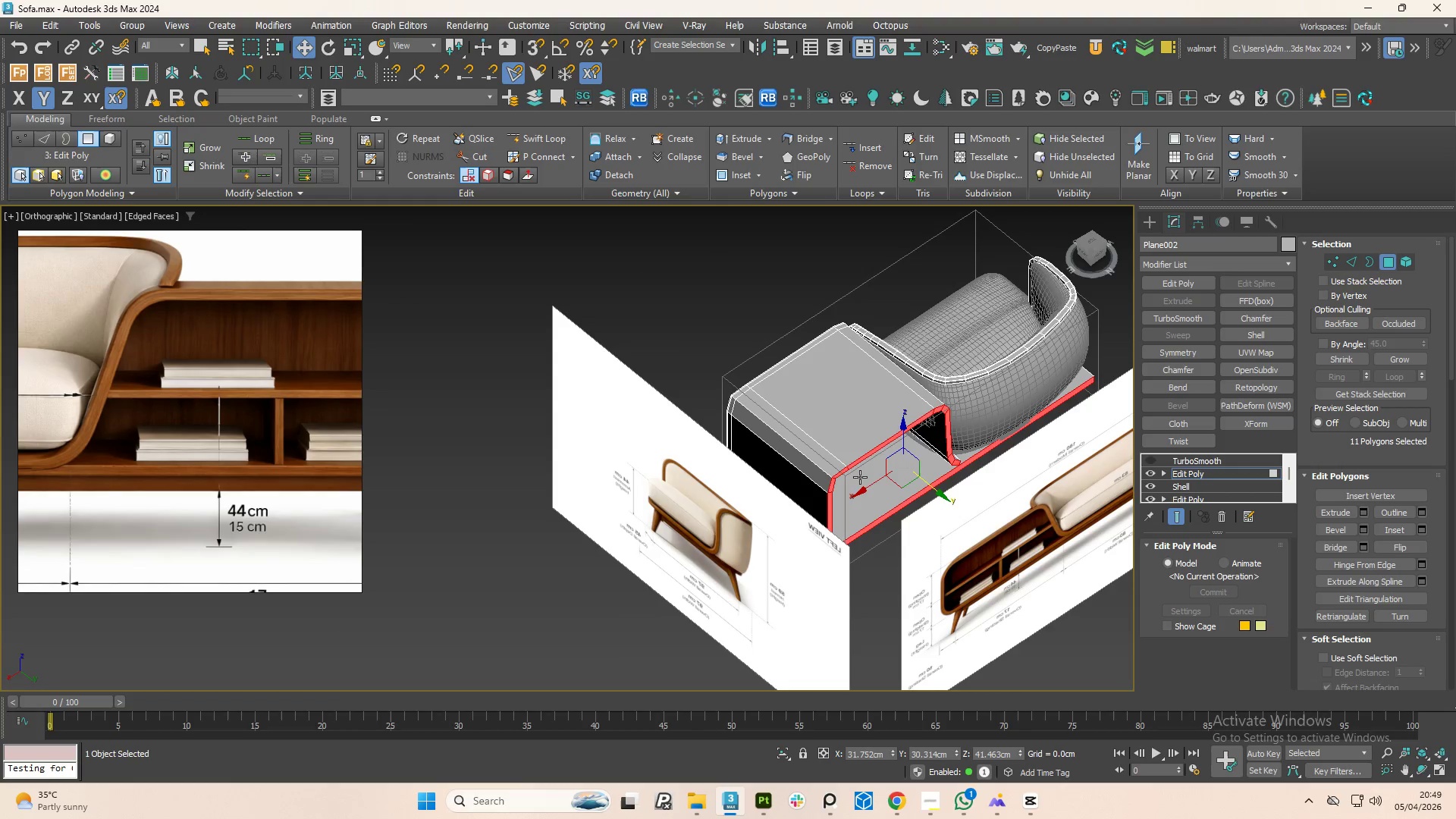 
hold_key(key=AltLeft, duration=1.51)
 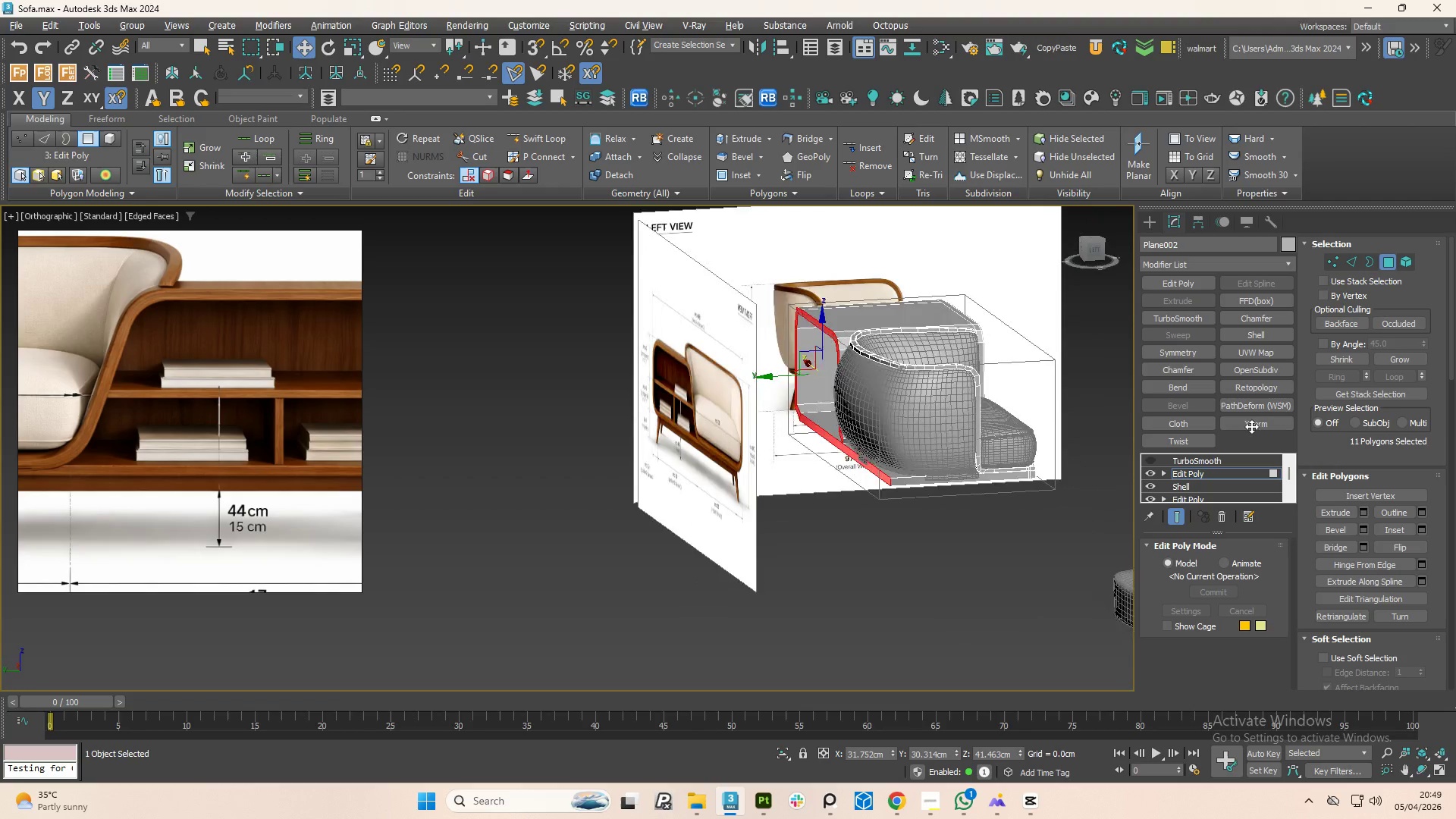 
hold_key(key=AltLeft, duration=1.52)
 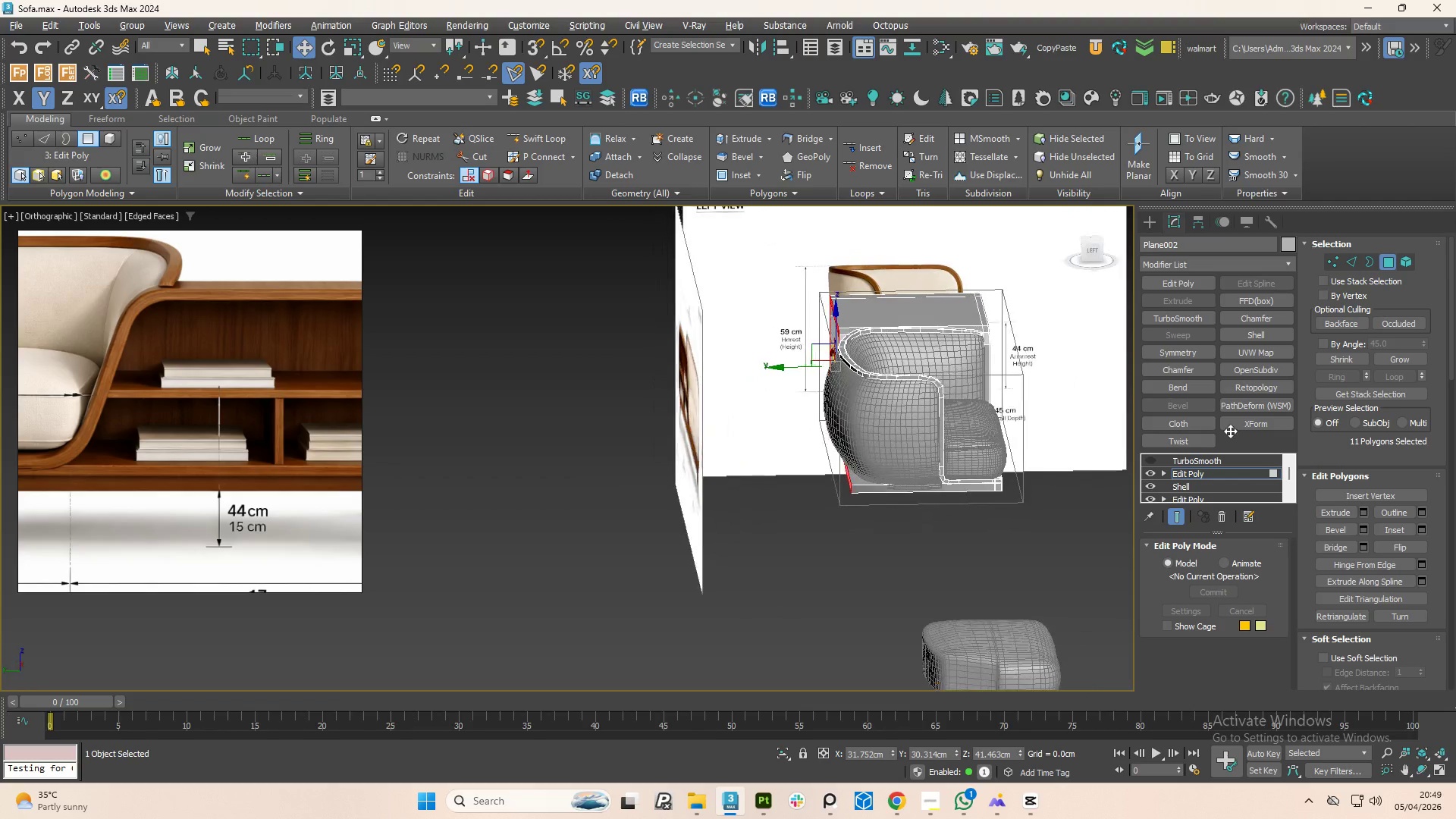 
hold_key(key=AltLeft, duration=1.5)
 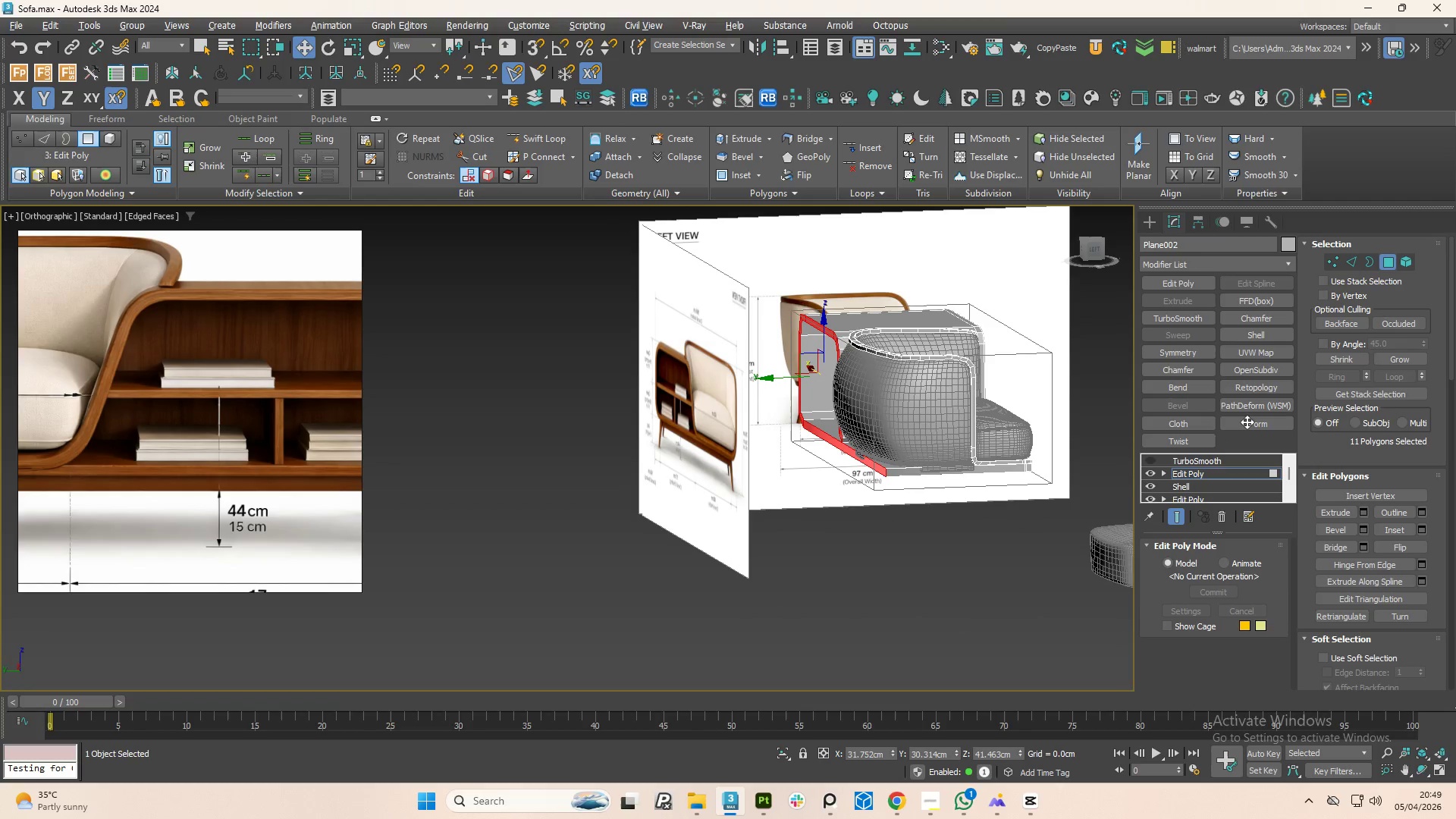 
hold_key(key=AltLeft, duration=1.34)
 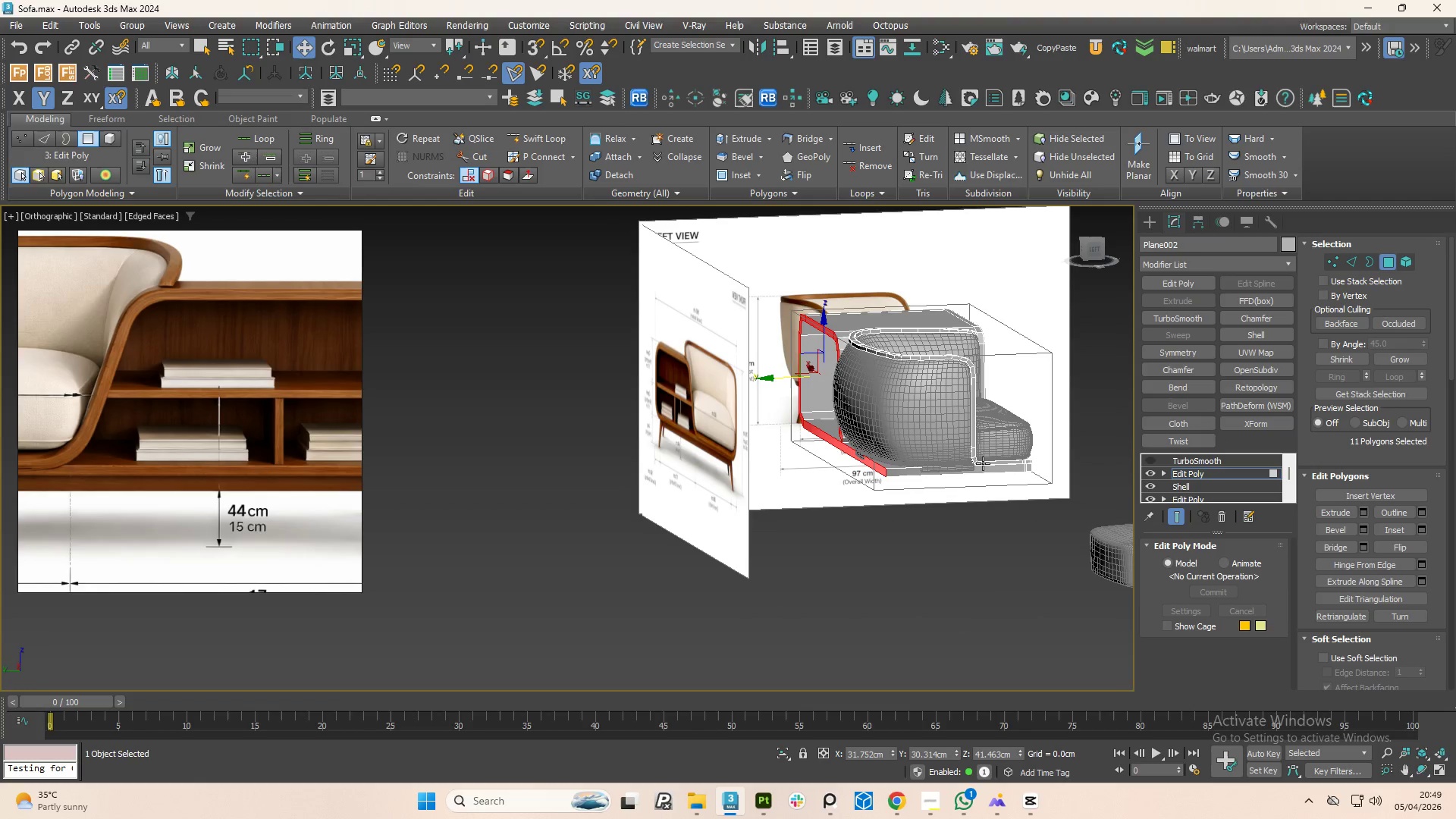 
hold_key(key=AltLeft, duration=1.5)
 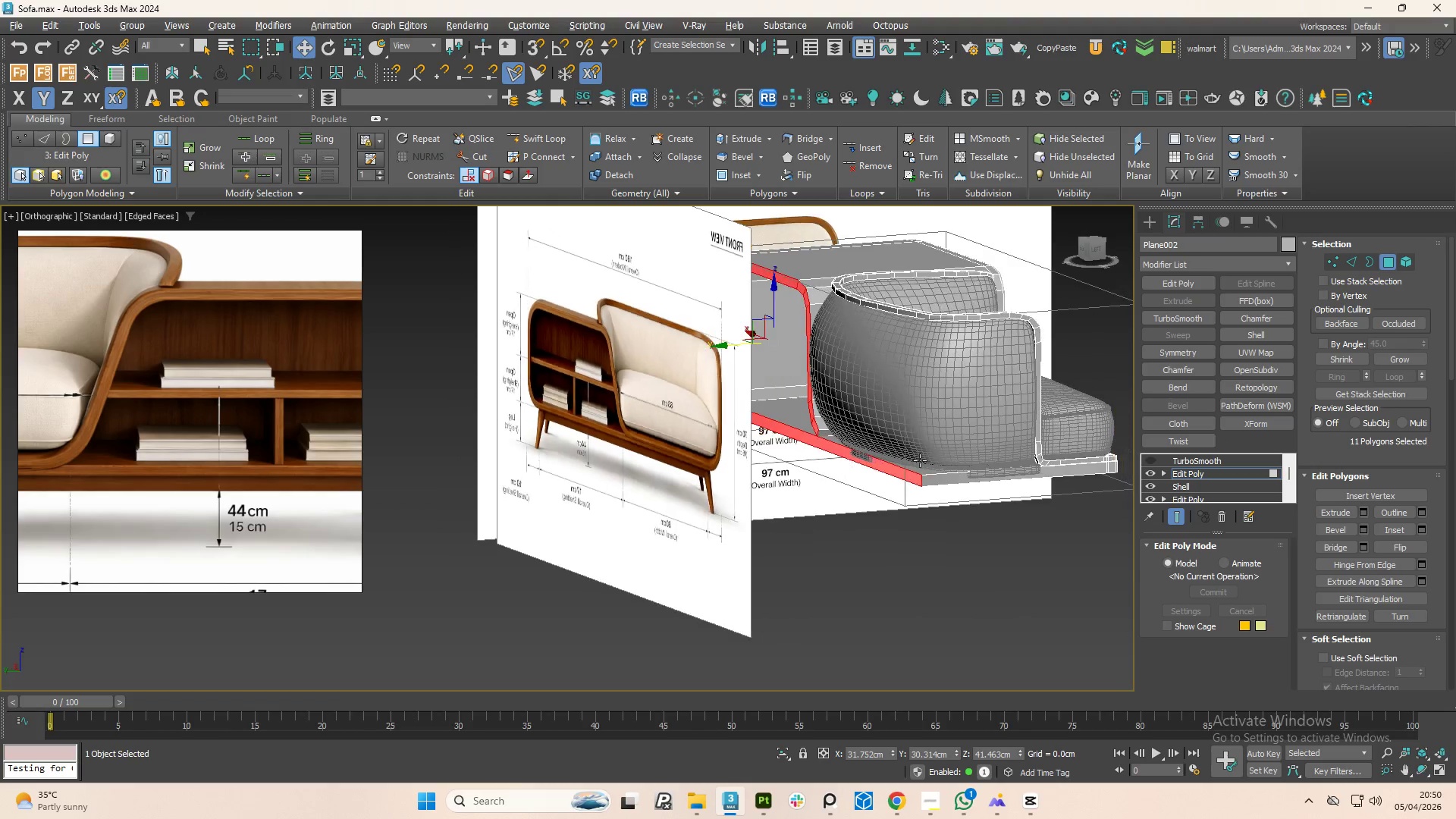 
scroll: coordinate [914, 465], scroll_direction: up, amount: 1.0
 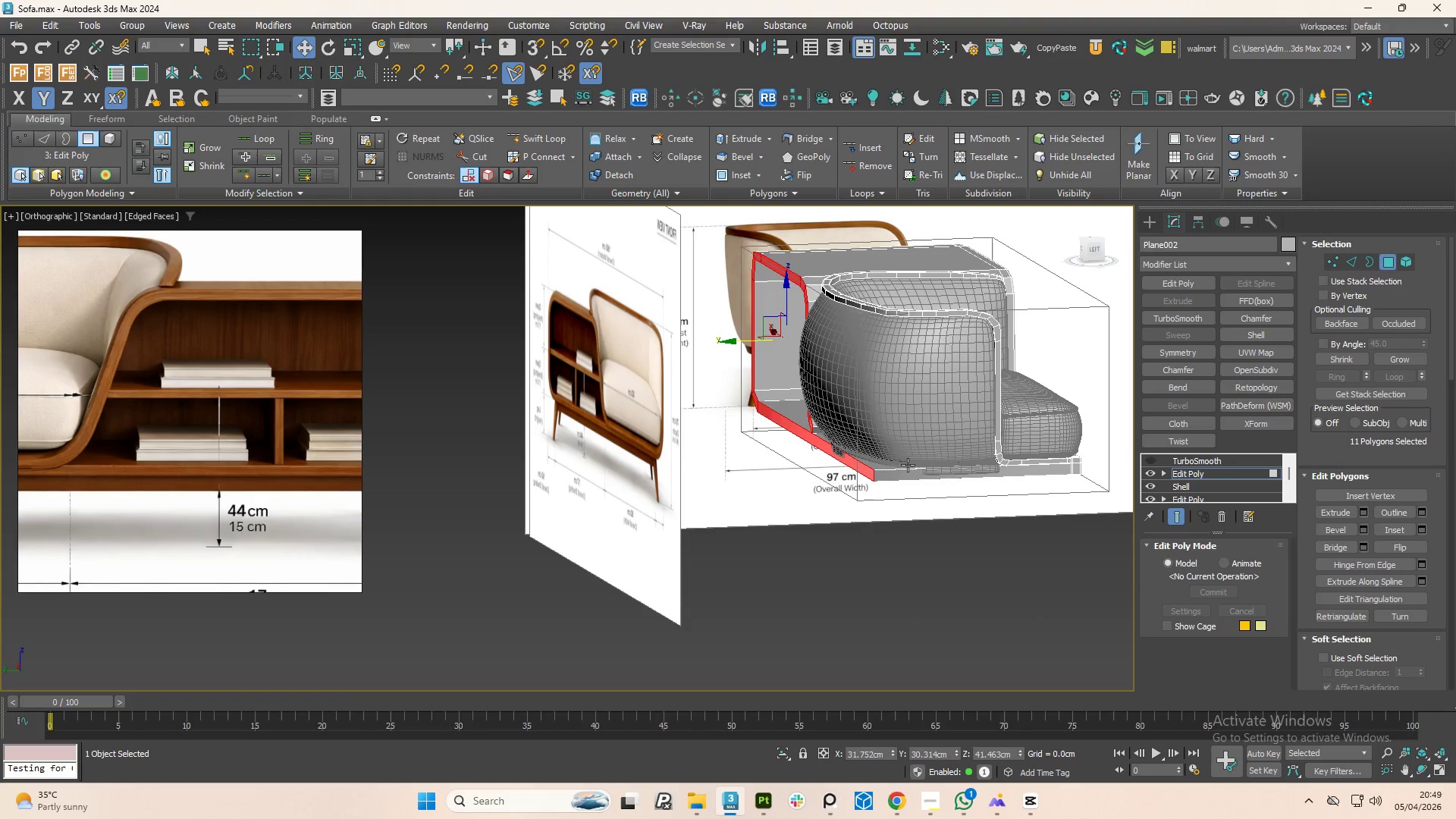 
hold_key(key=AltLeft, duration=0.89)
 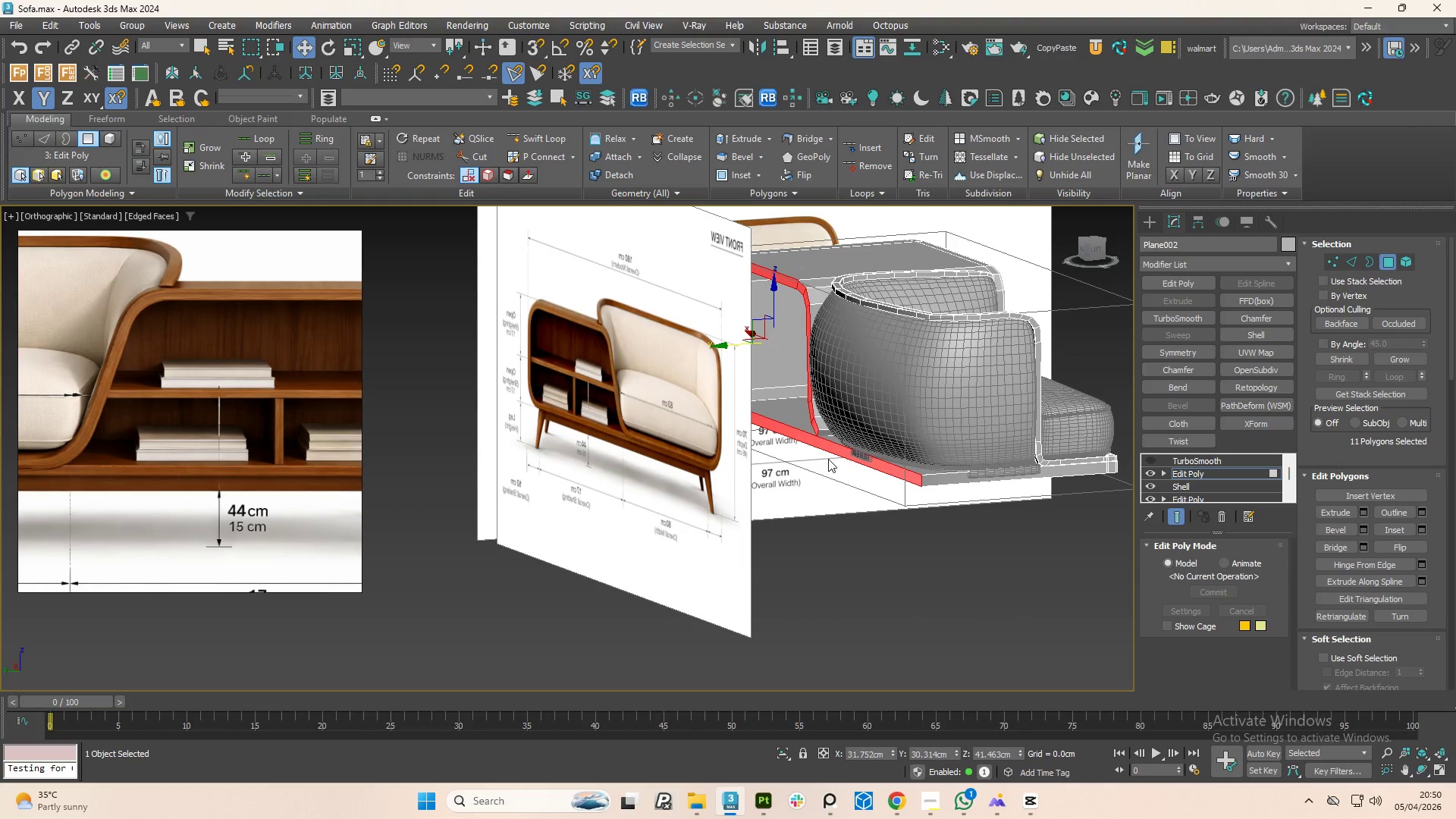 
scroll: coordinate [802, 439], scroll_direction: up, amount: 2.0
 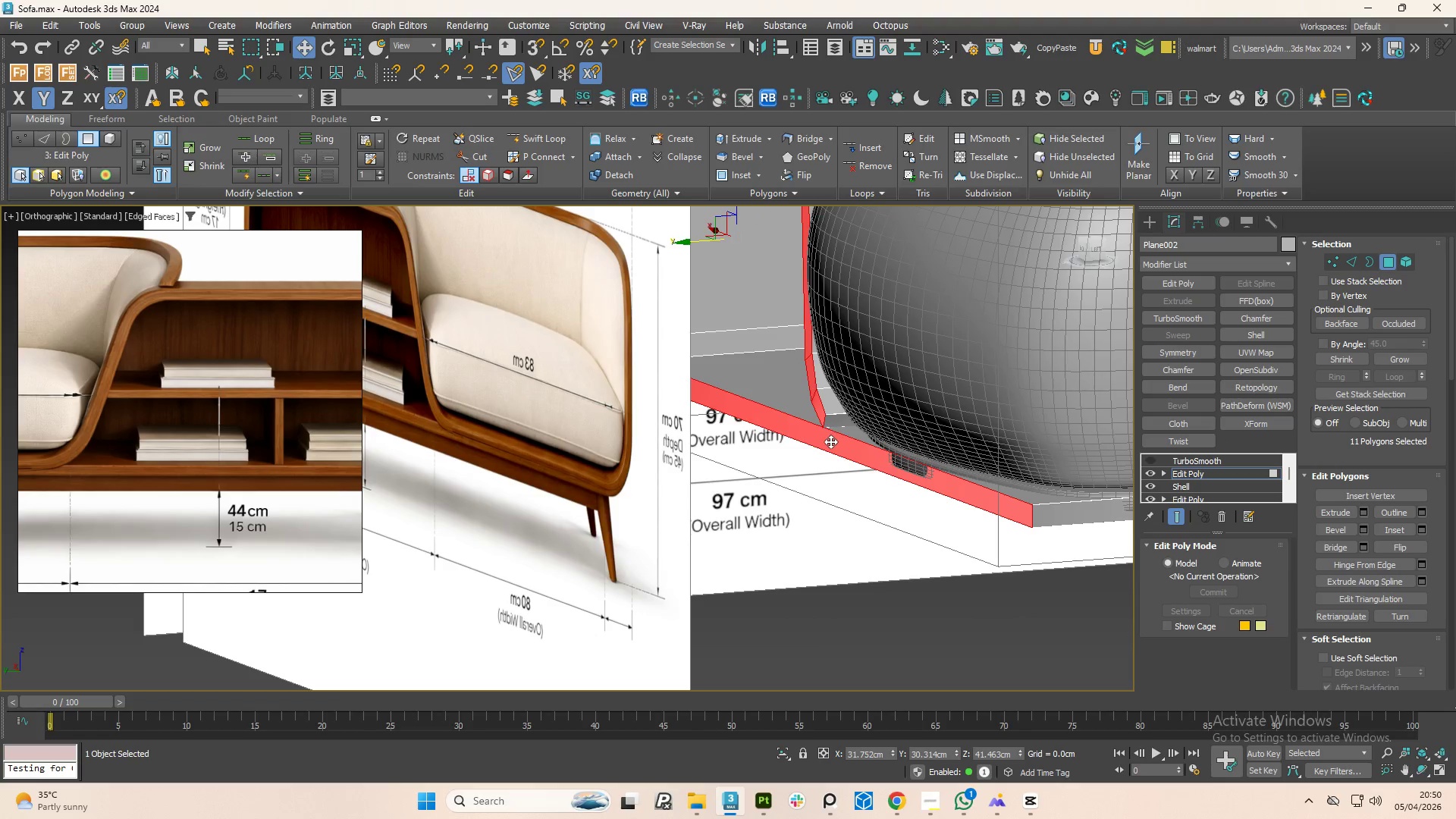 
key(Control+Z)
 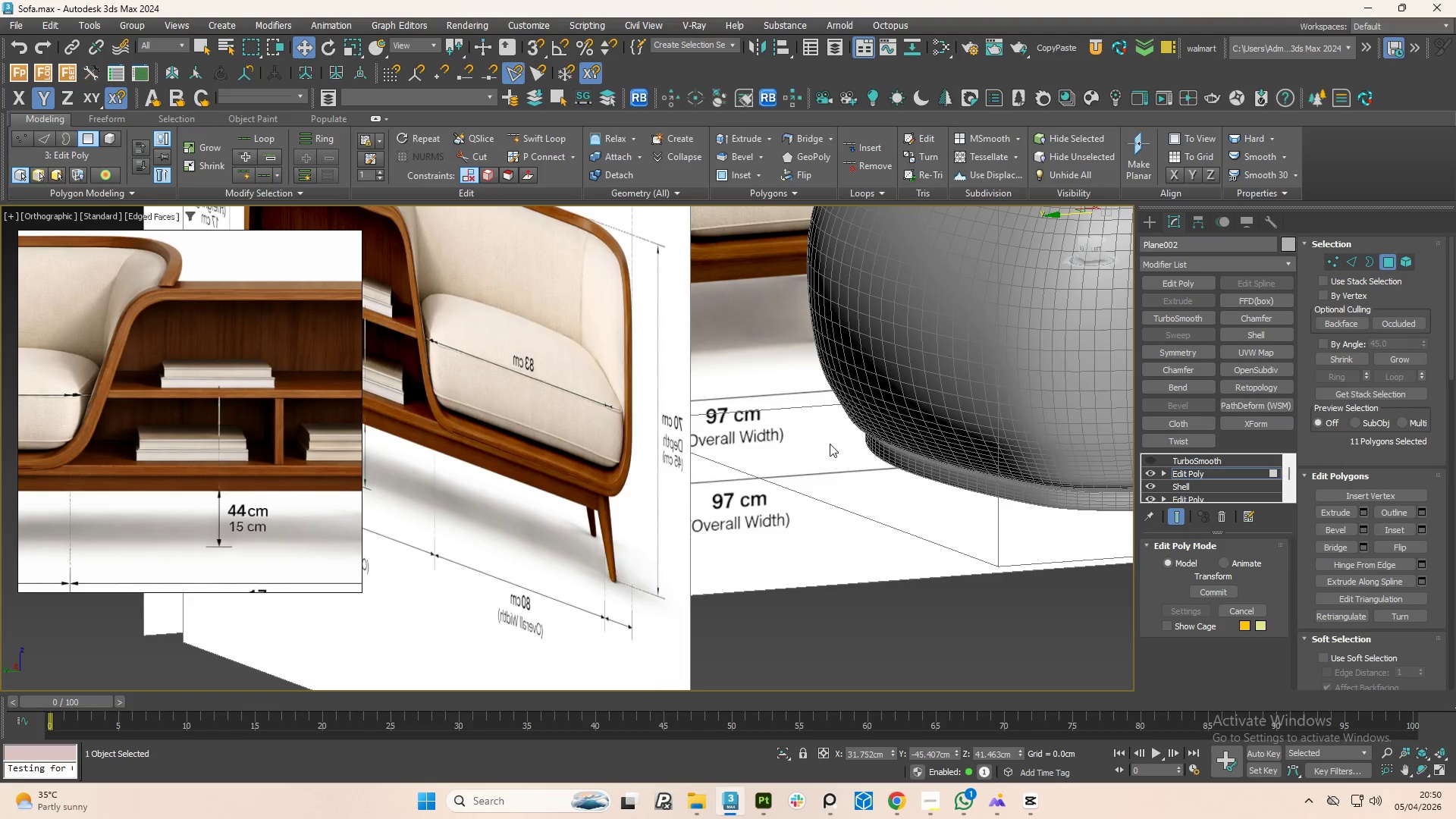 
hold_key(key=AltLeft, duration=1.5)
 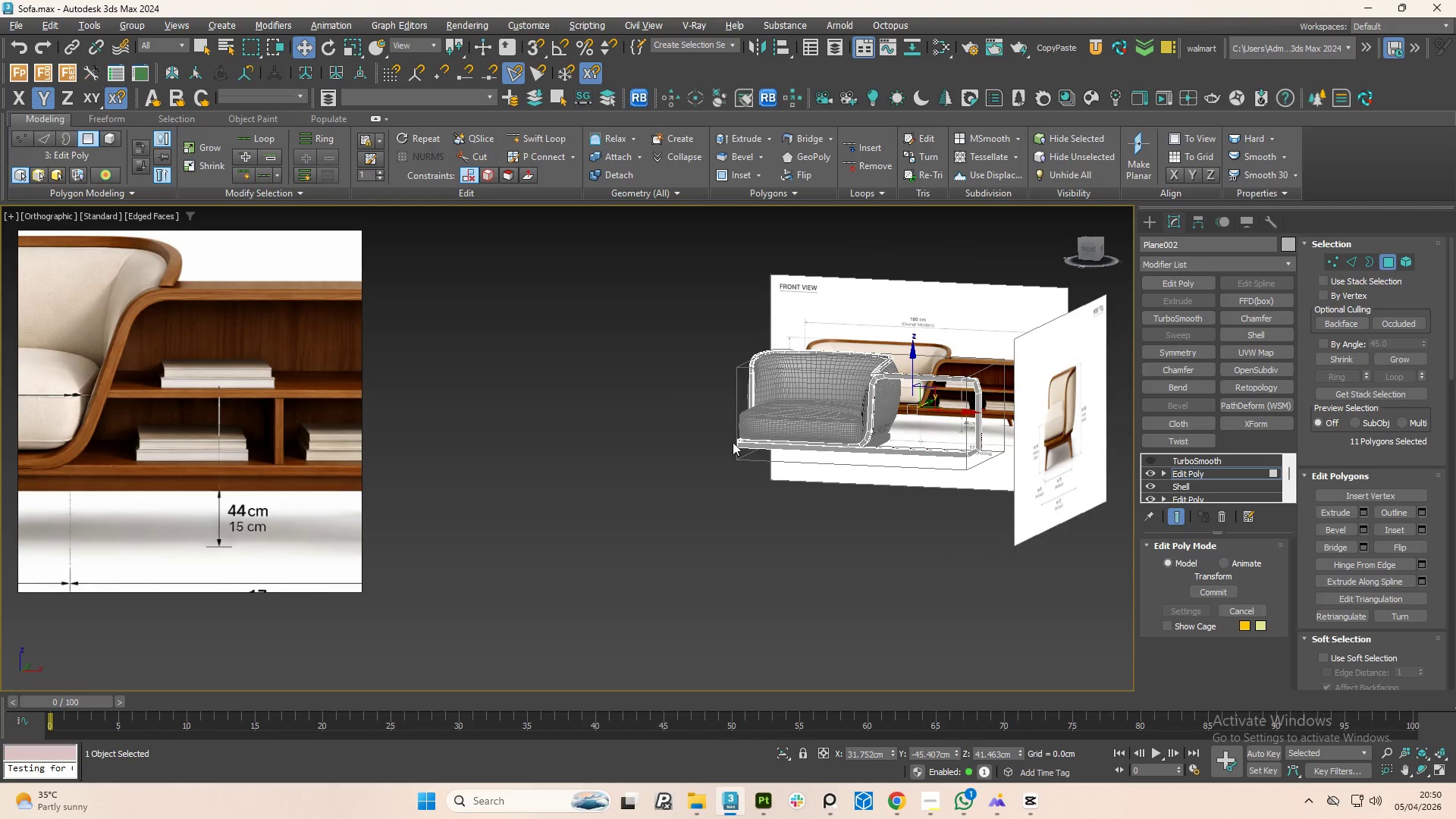 
scroll: coordinate [828, 451], scroll_direction: down, amount: 4.0
 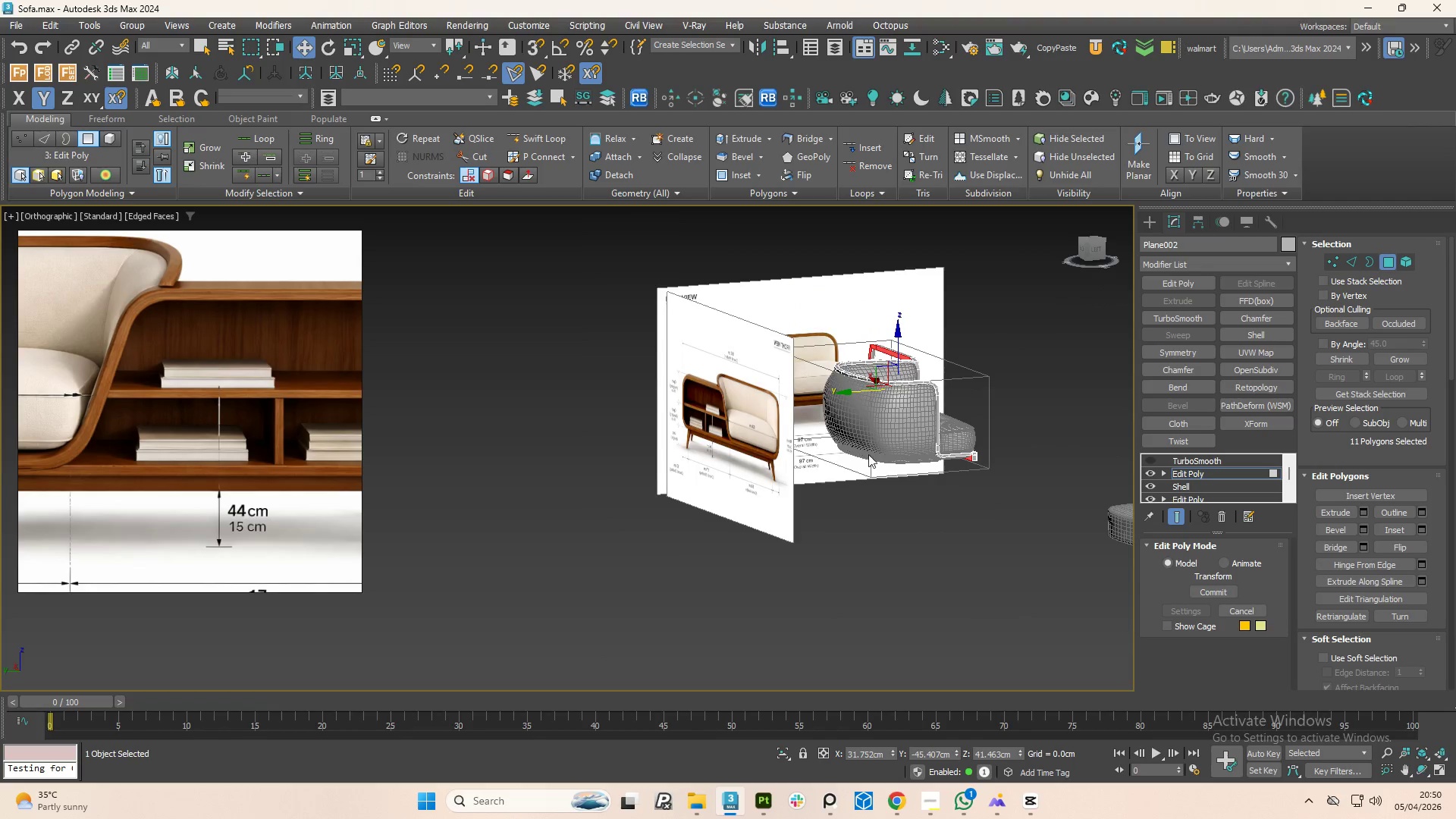 
hold_key(key=AltLeft, duration=0.5)
 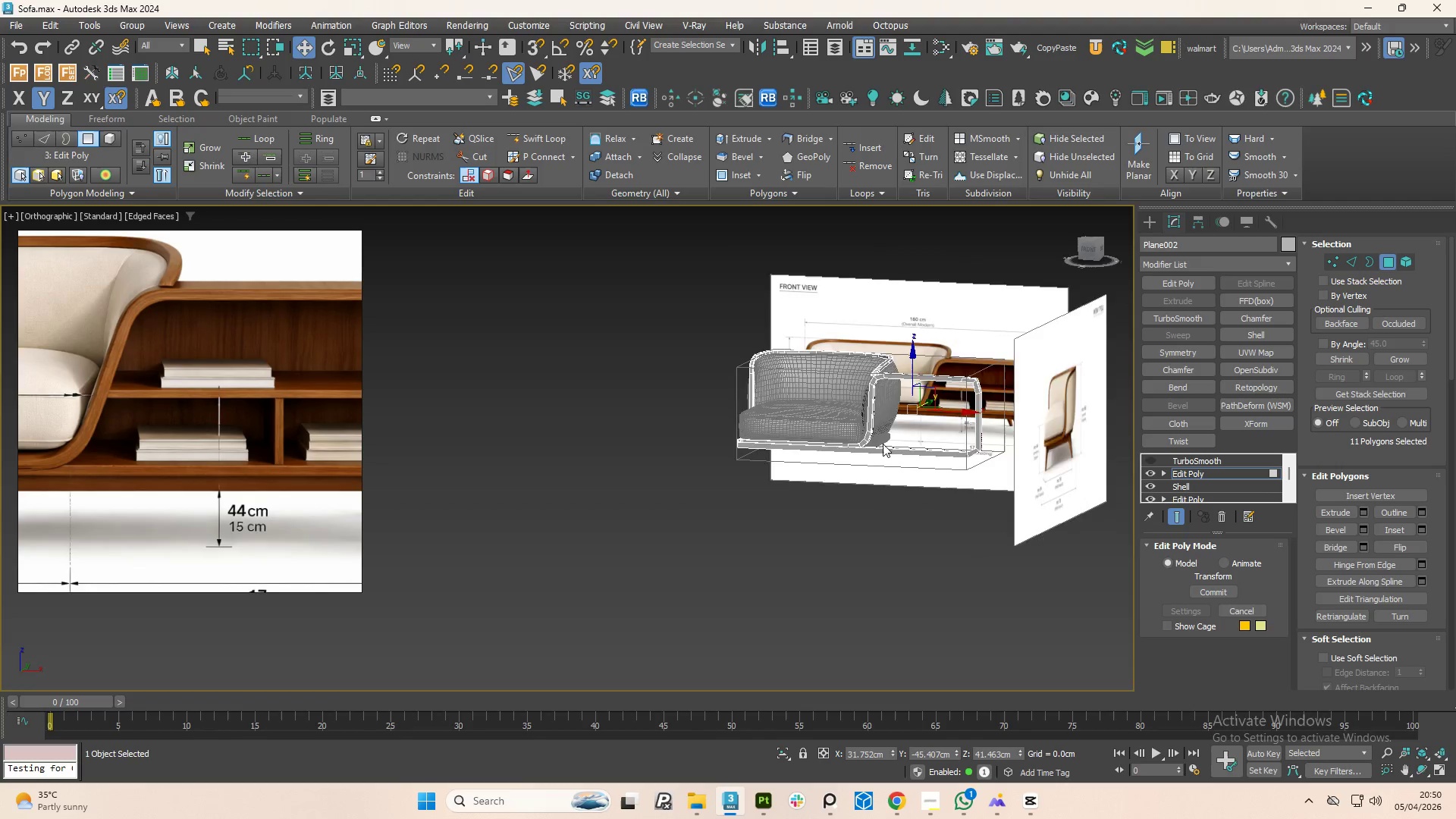 
scroll: coordinate [781, 472], scroll_direction: up, amount: 7.0
 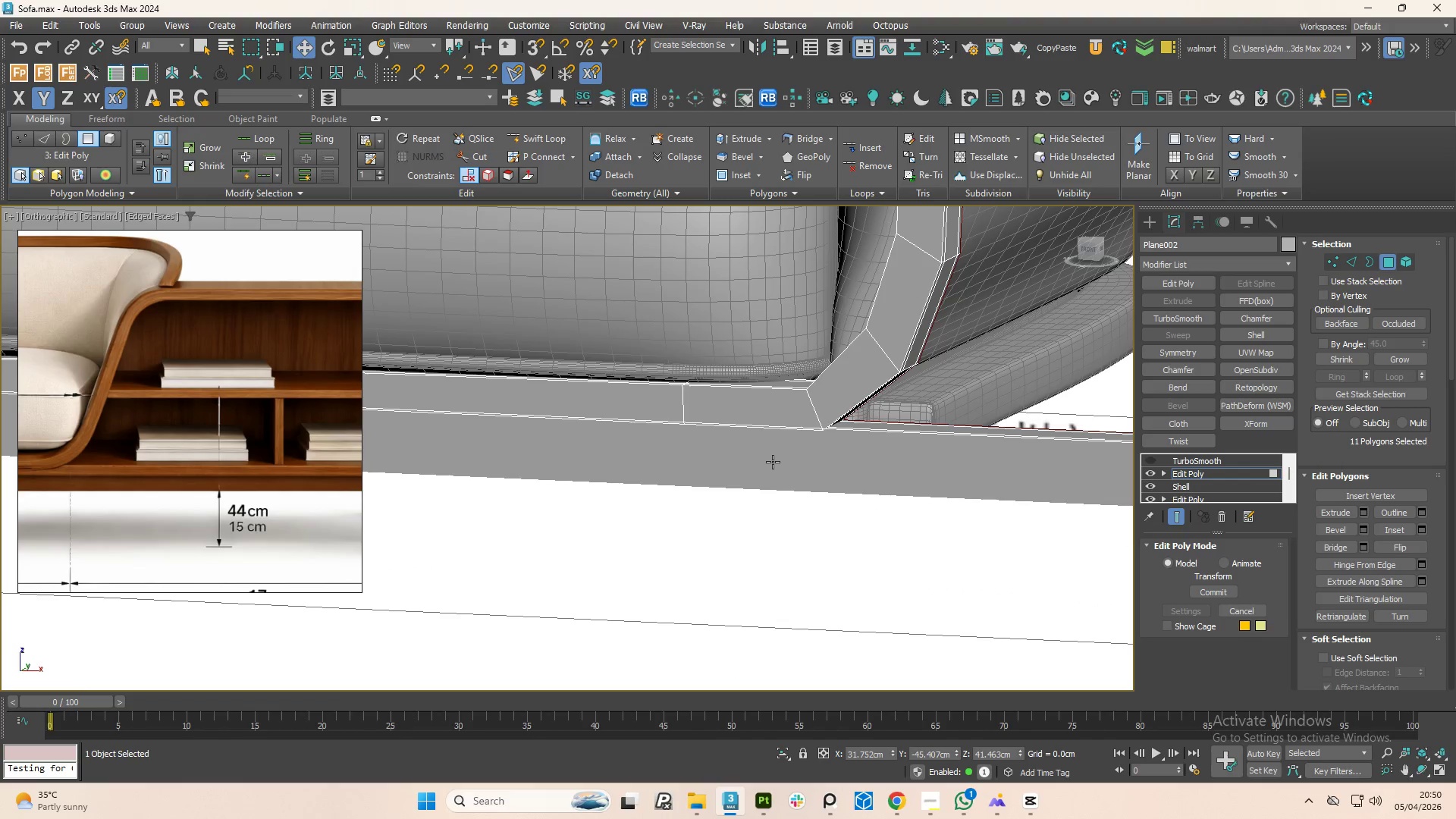 
key(Alt+1)
 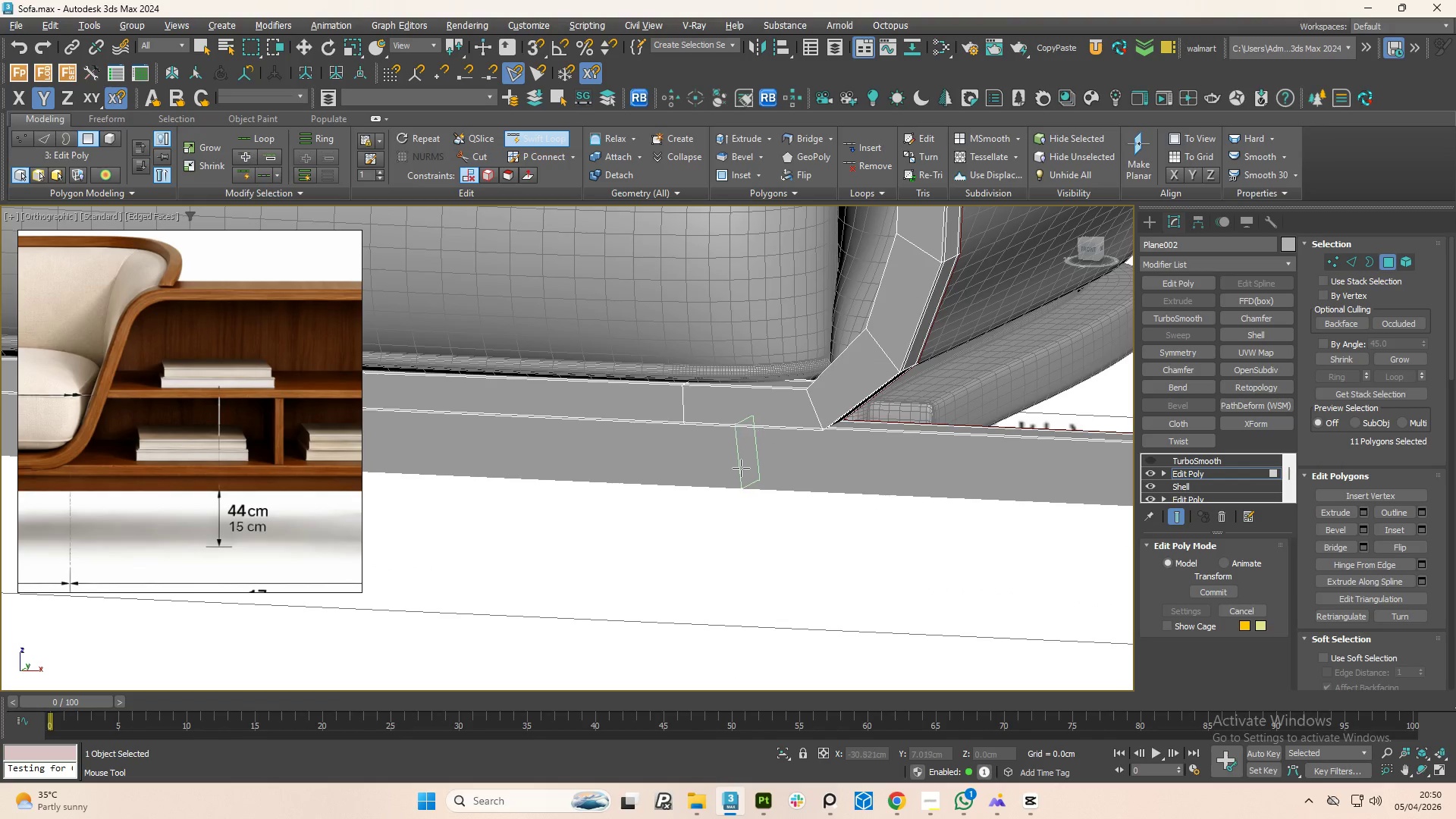 
left_click([740, 467])
 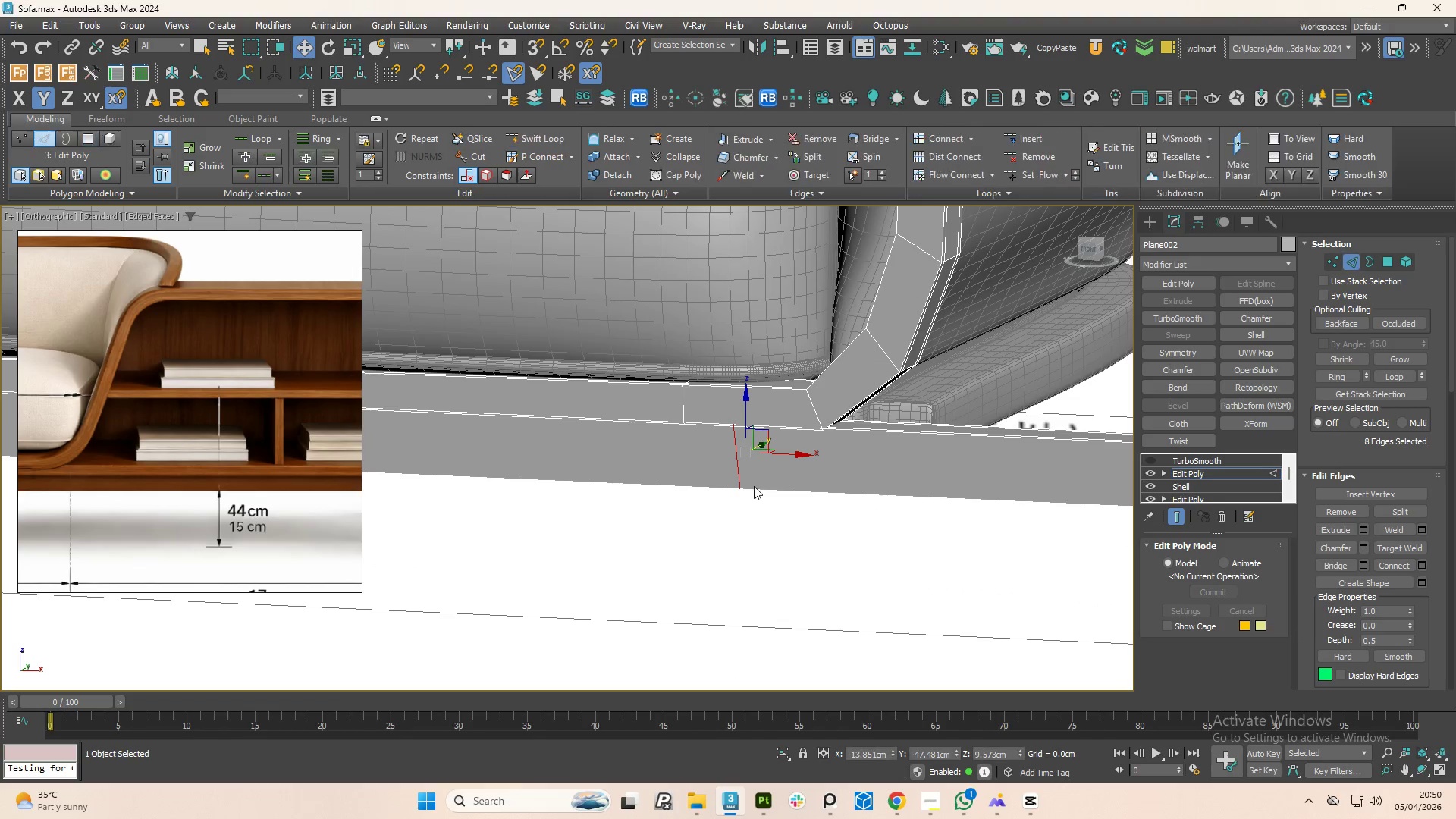 
hold_key(key=AltLeft, duration=0.92)
 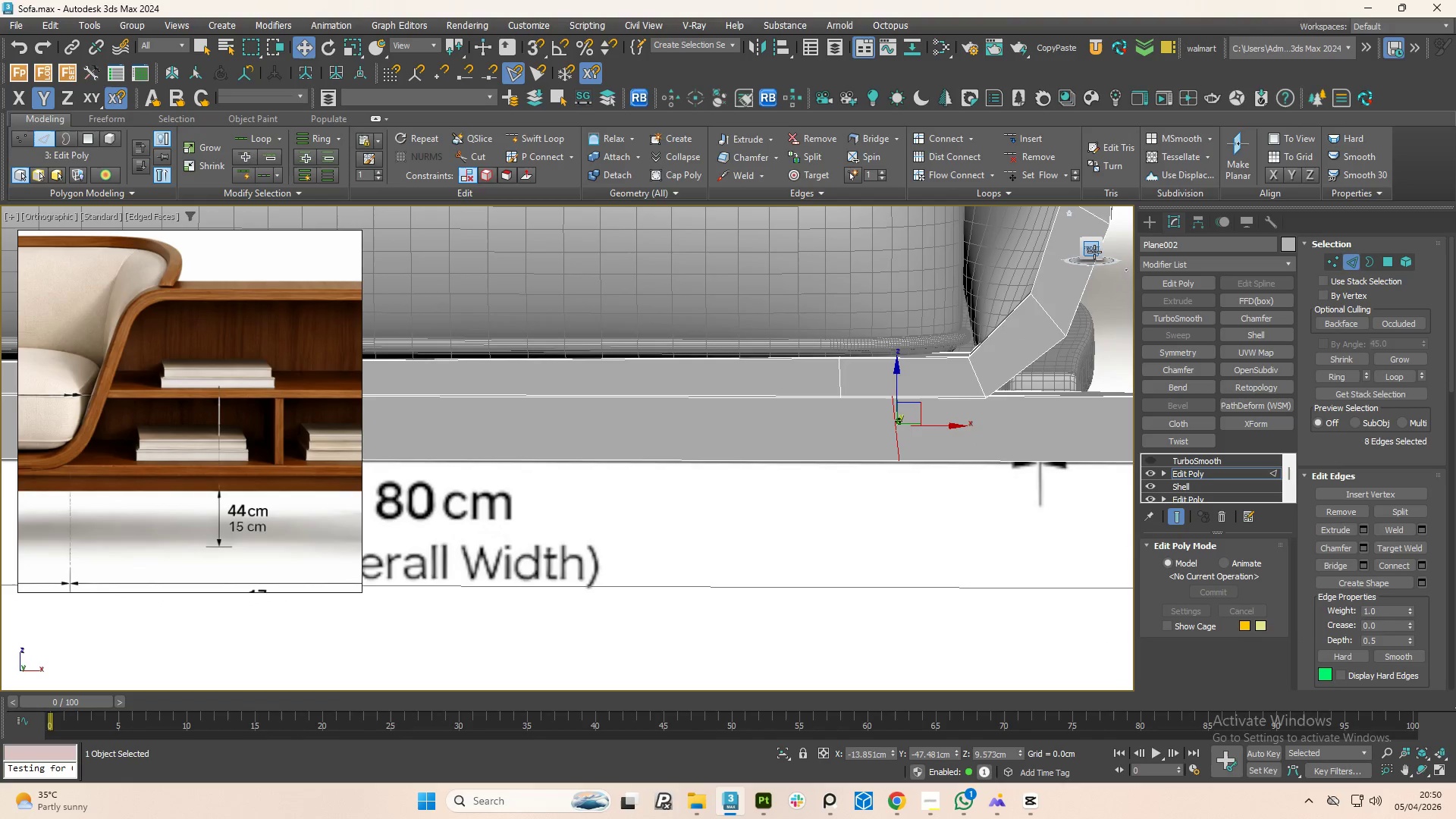 
left_click([1091, 253])
 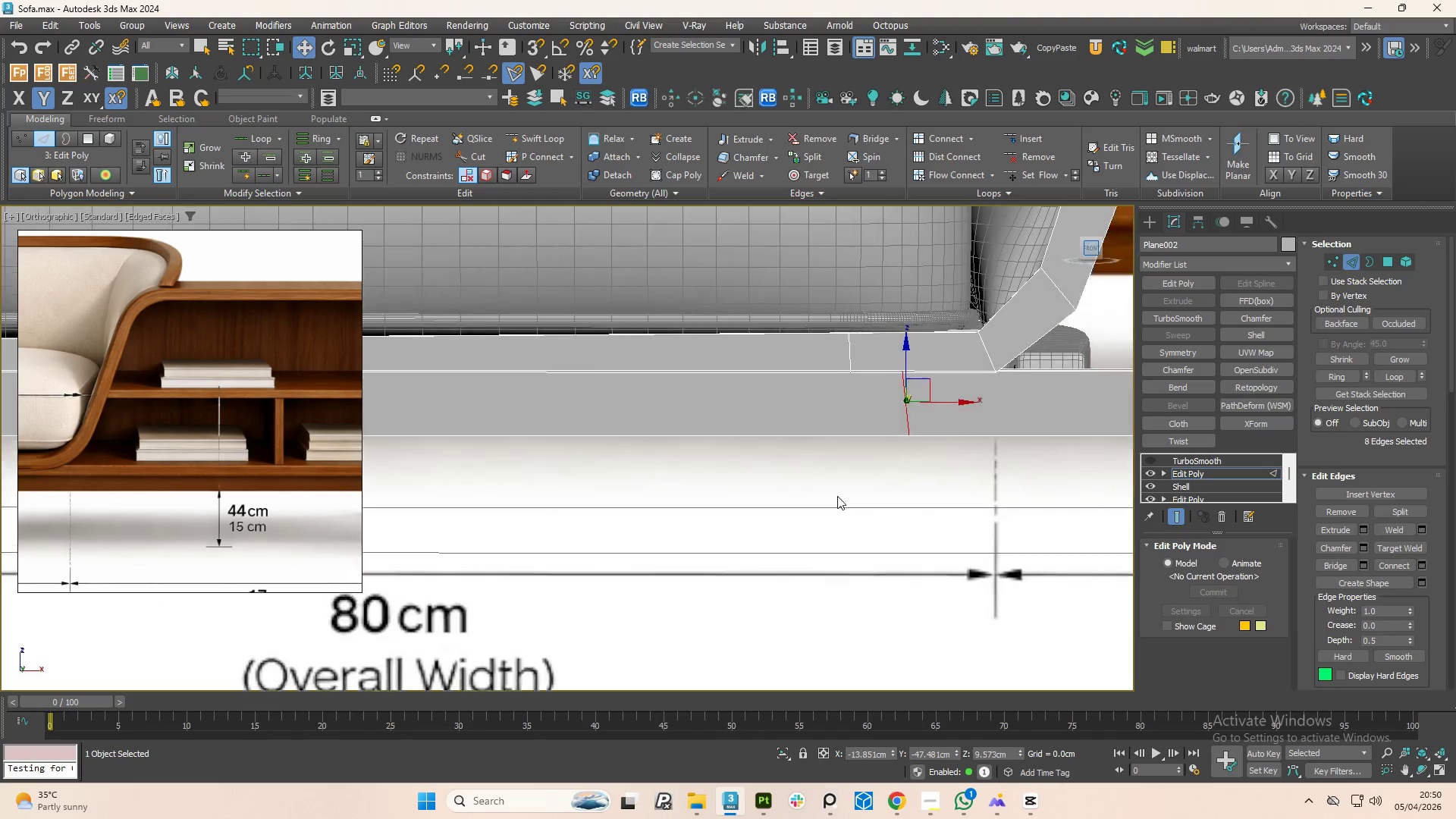 
key(R)
 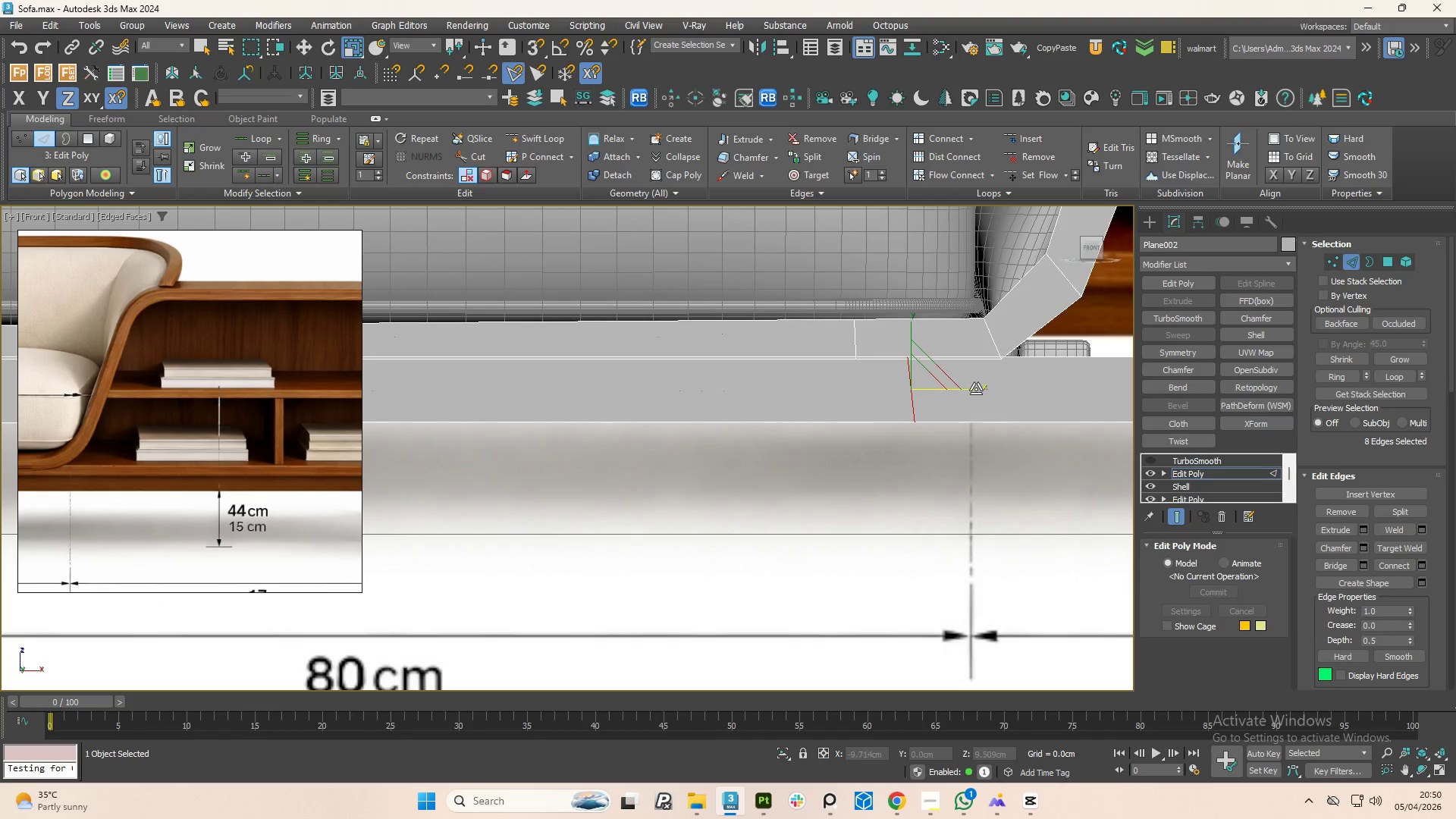 
left_click_drag(start_coordinate=[979, 386], to_coordinate=[737, 411])
 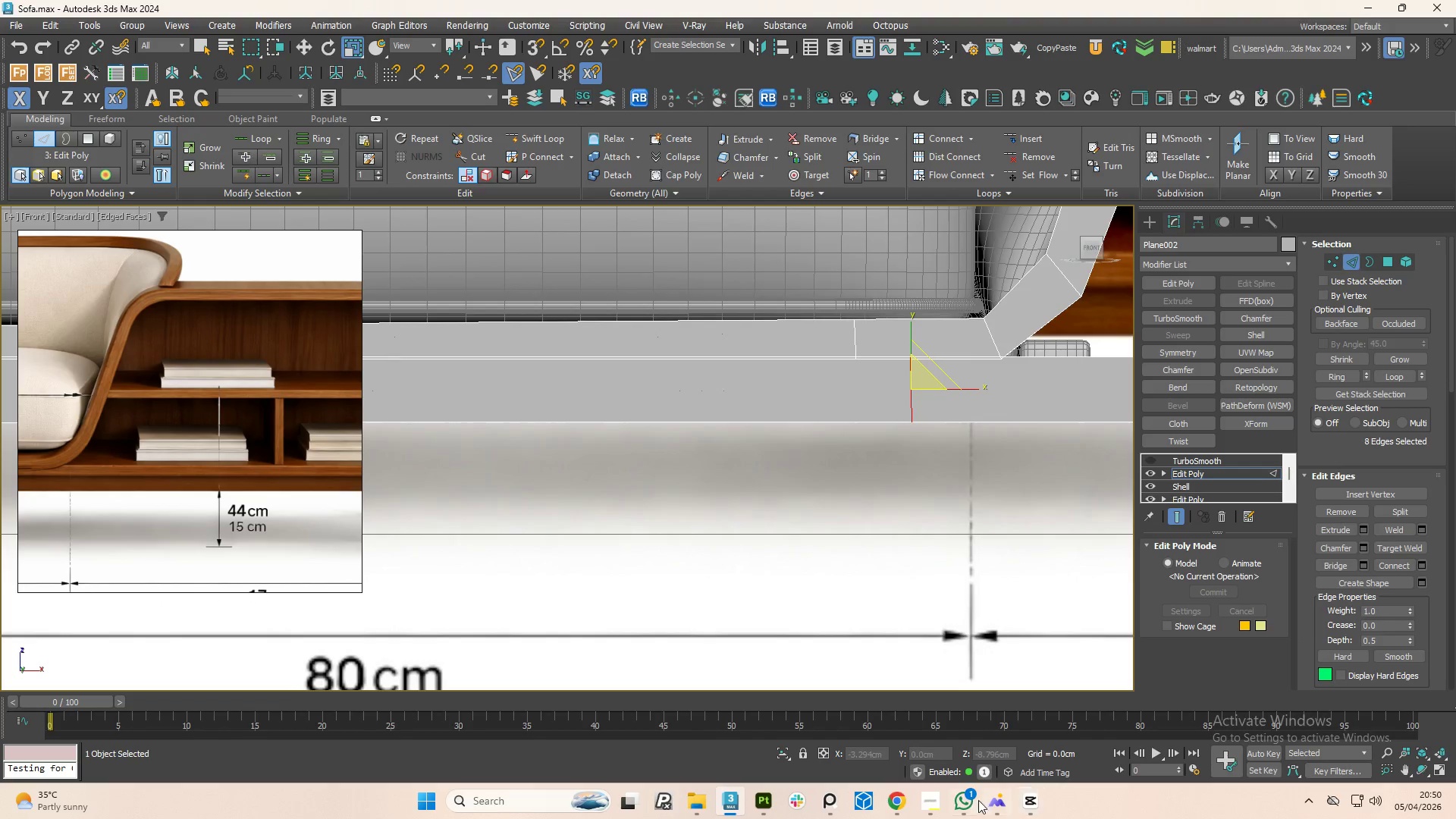 
left_click([973, 800])
 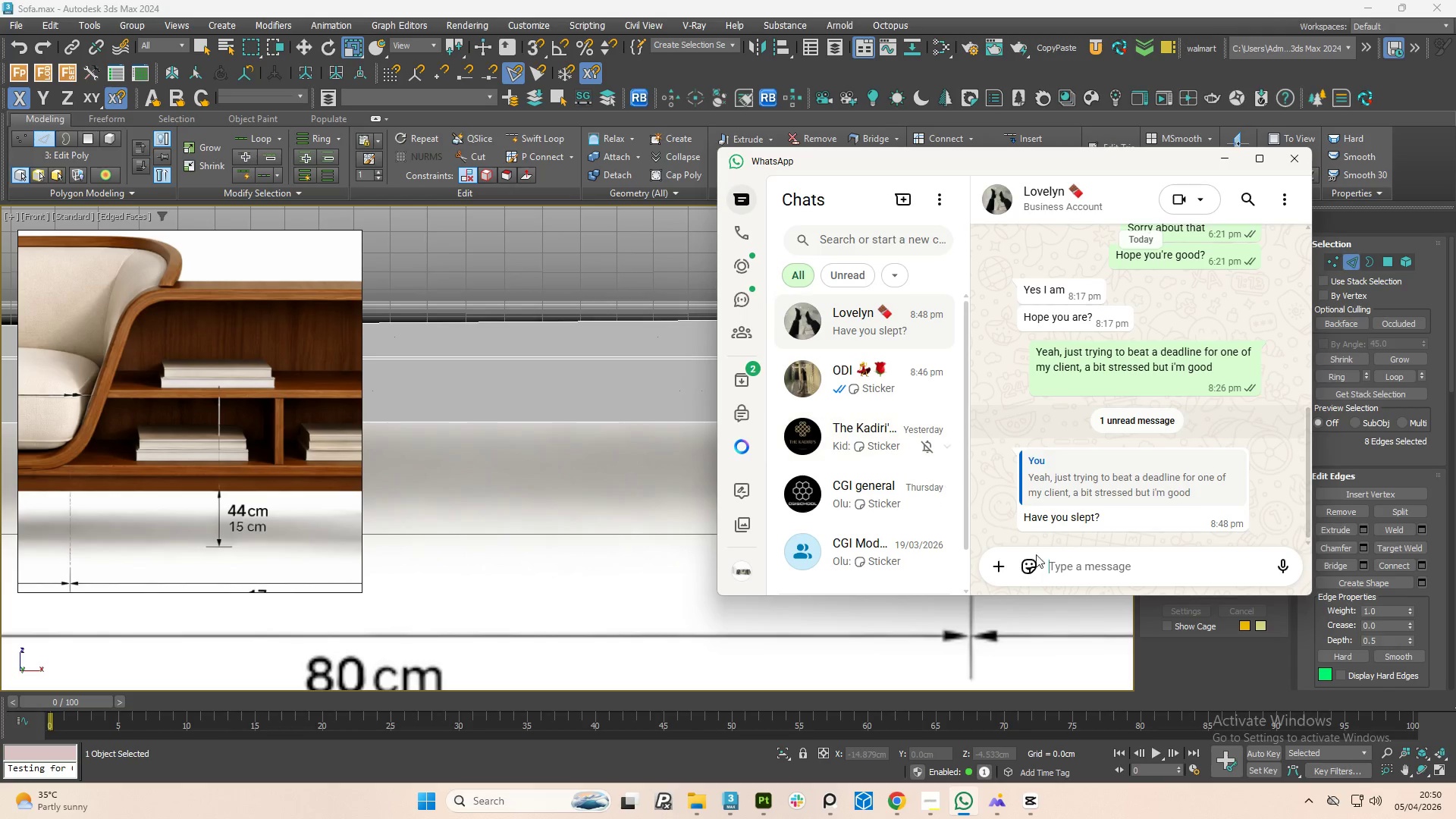 
left_click([1051, 566])
 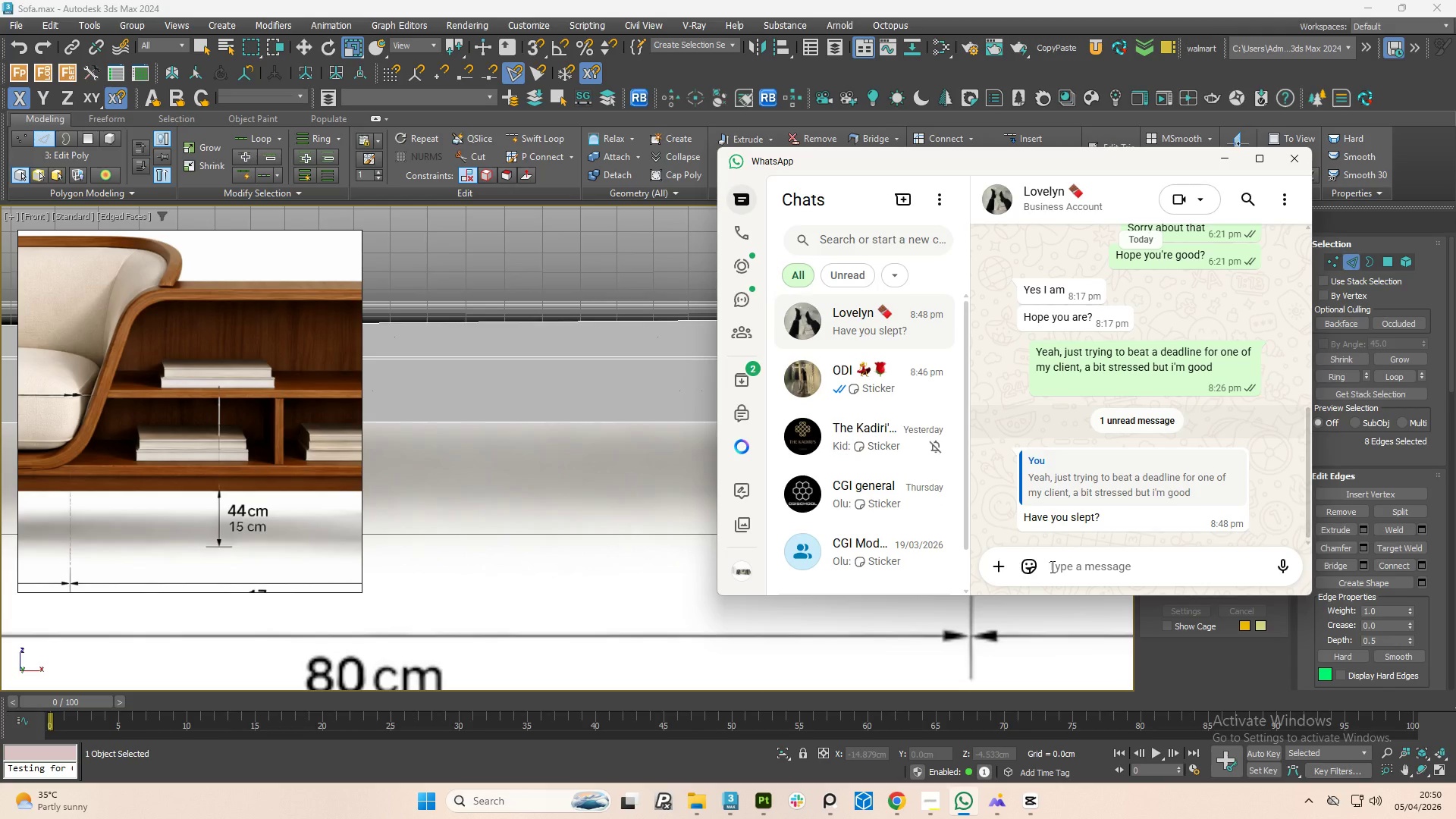 
type(Not yet)
 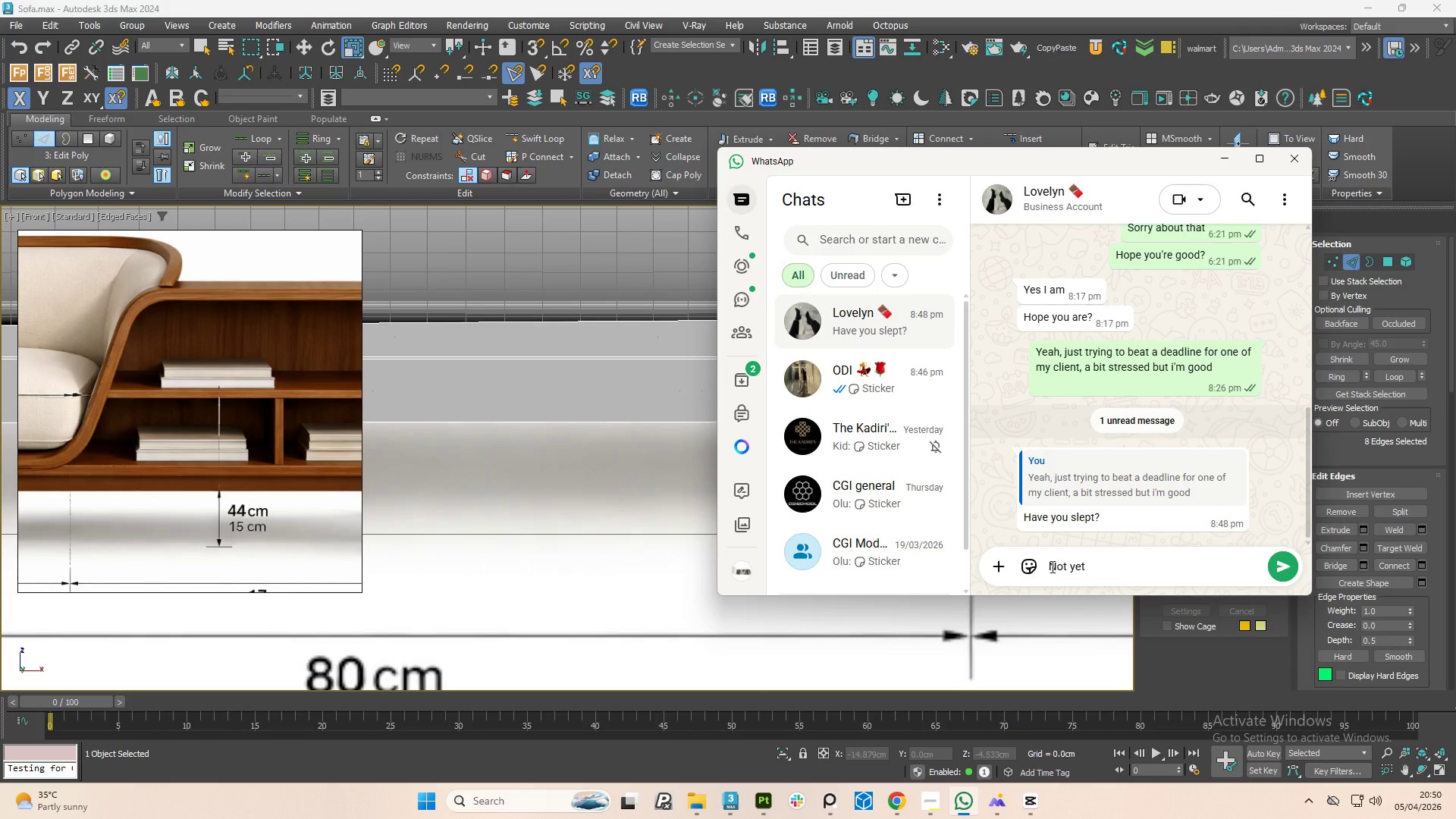 
key(Enter)
 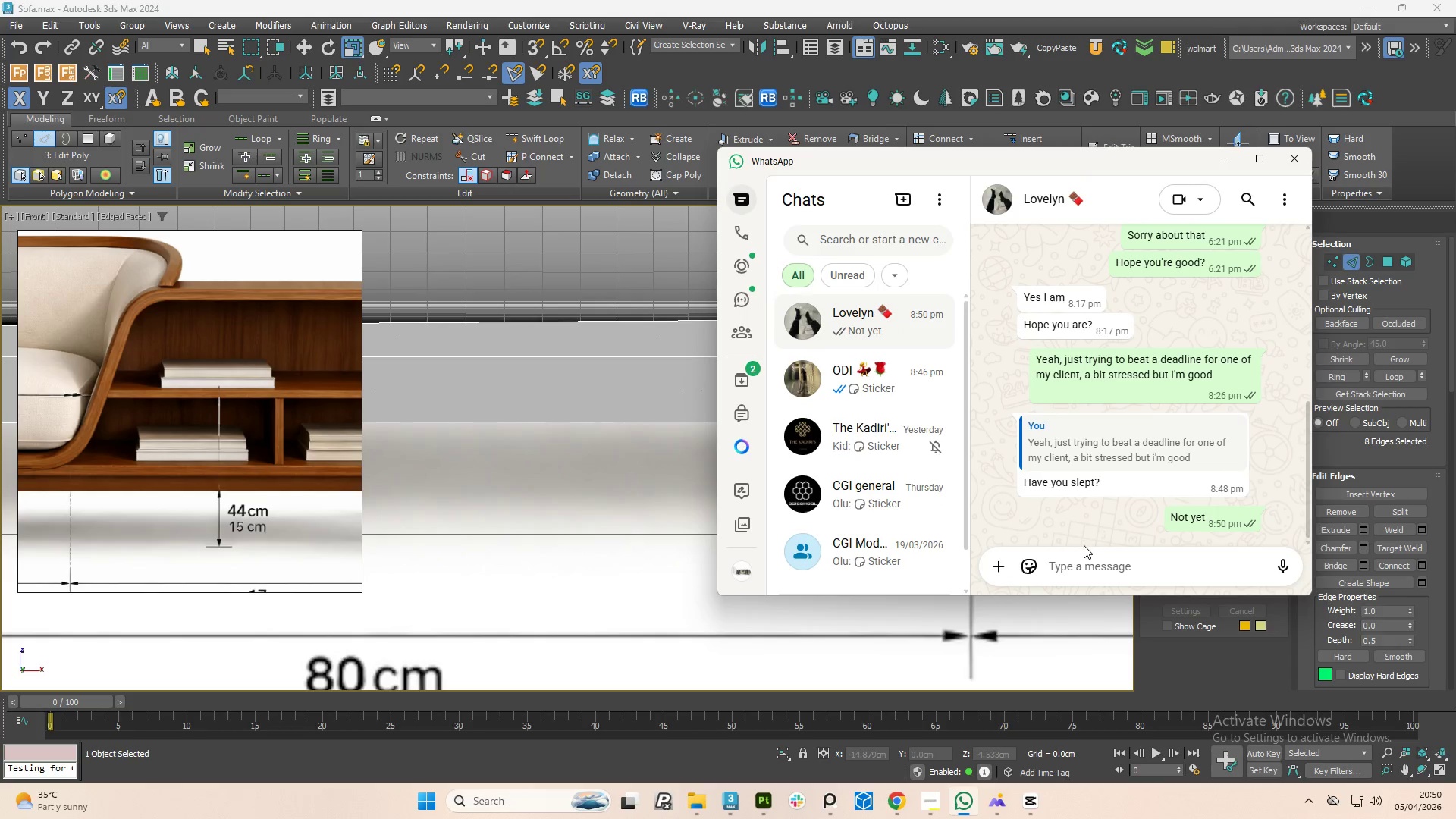 
left_click([1079, 569])
 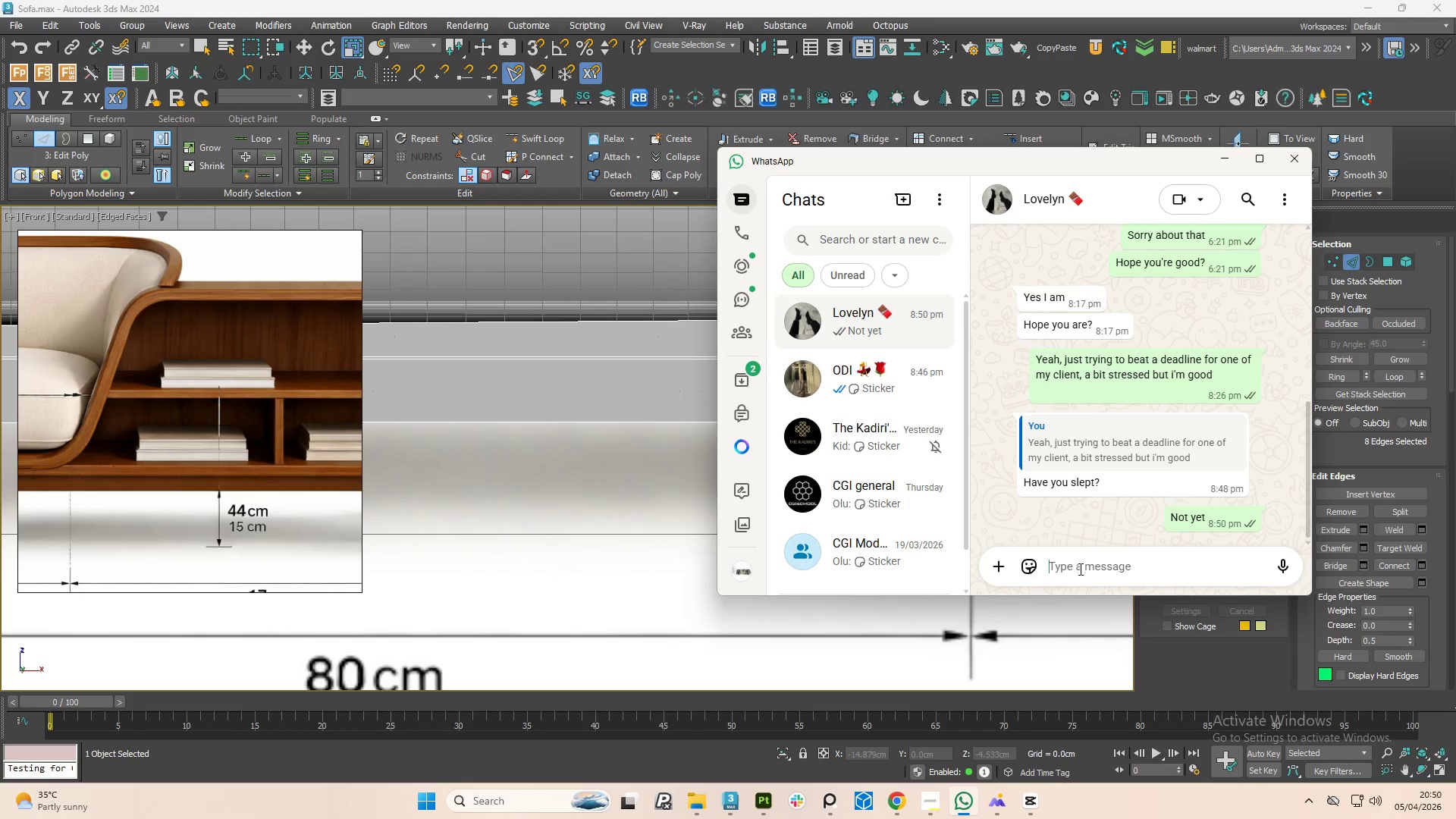 
type(Yeah, how`s Jayden doing?)
 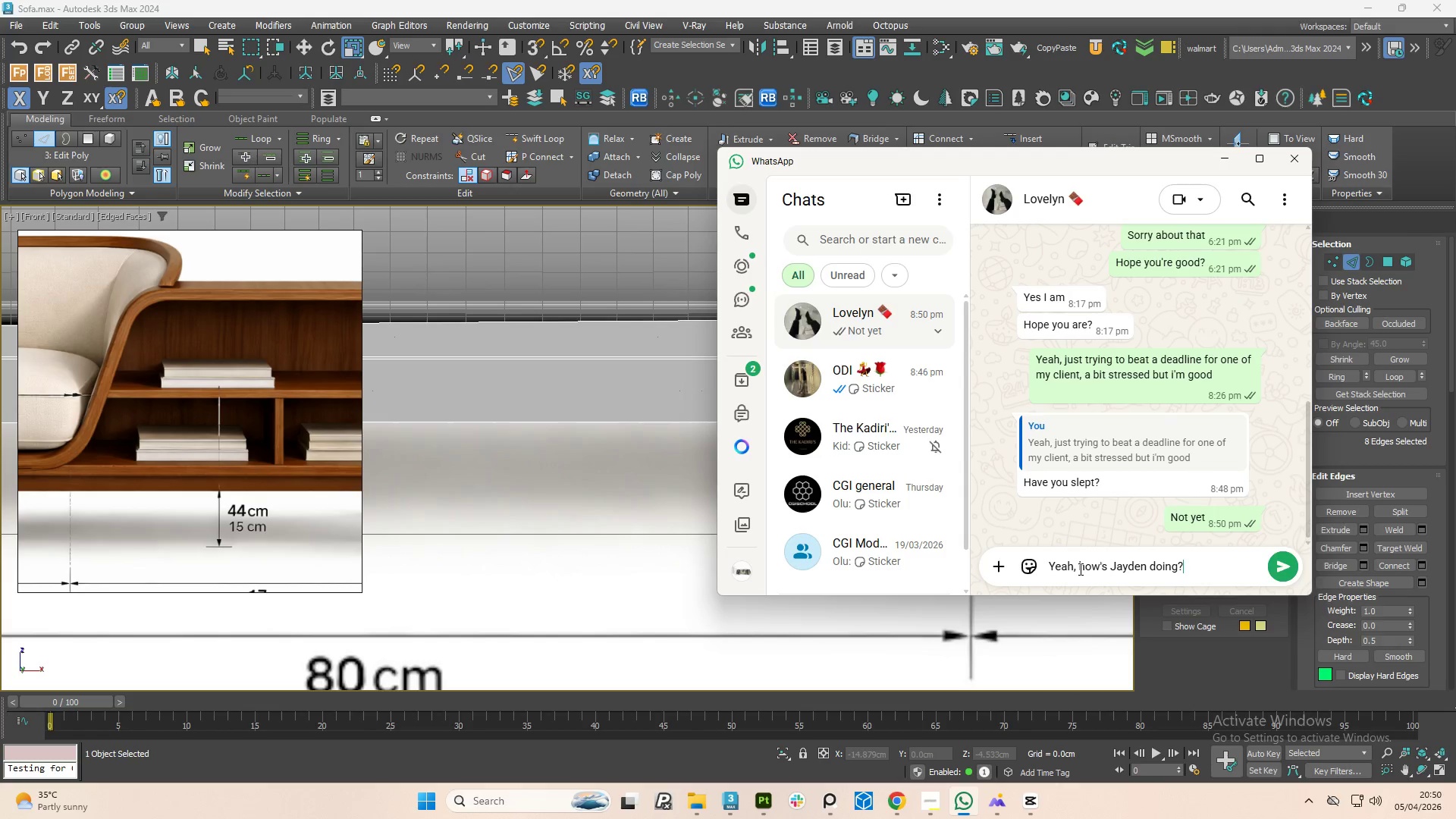 
key(Enter)
 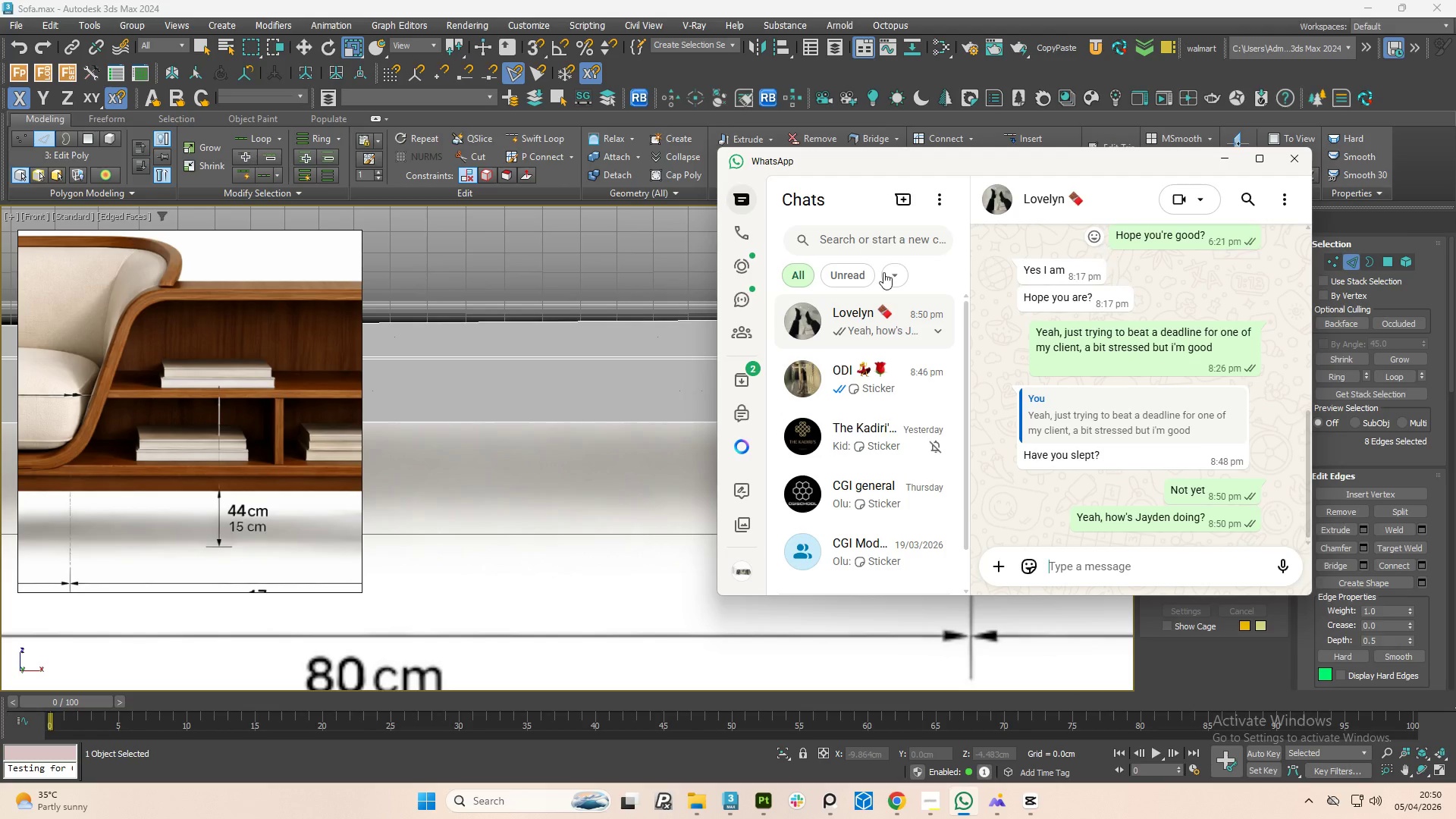 
scroll: coordinate [851, 539], scroll_direction: down, amount: 5.0
 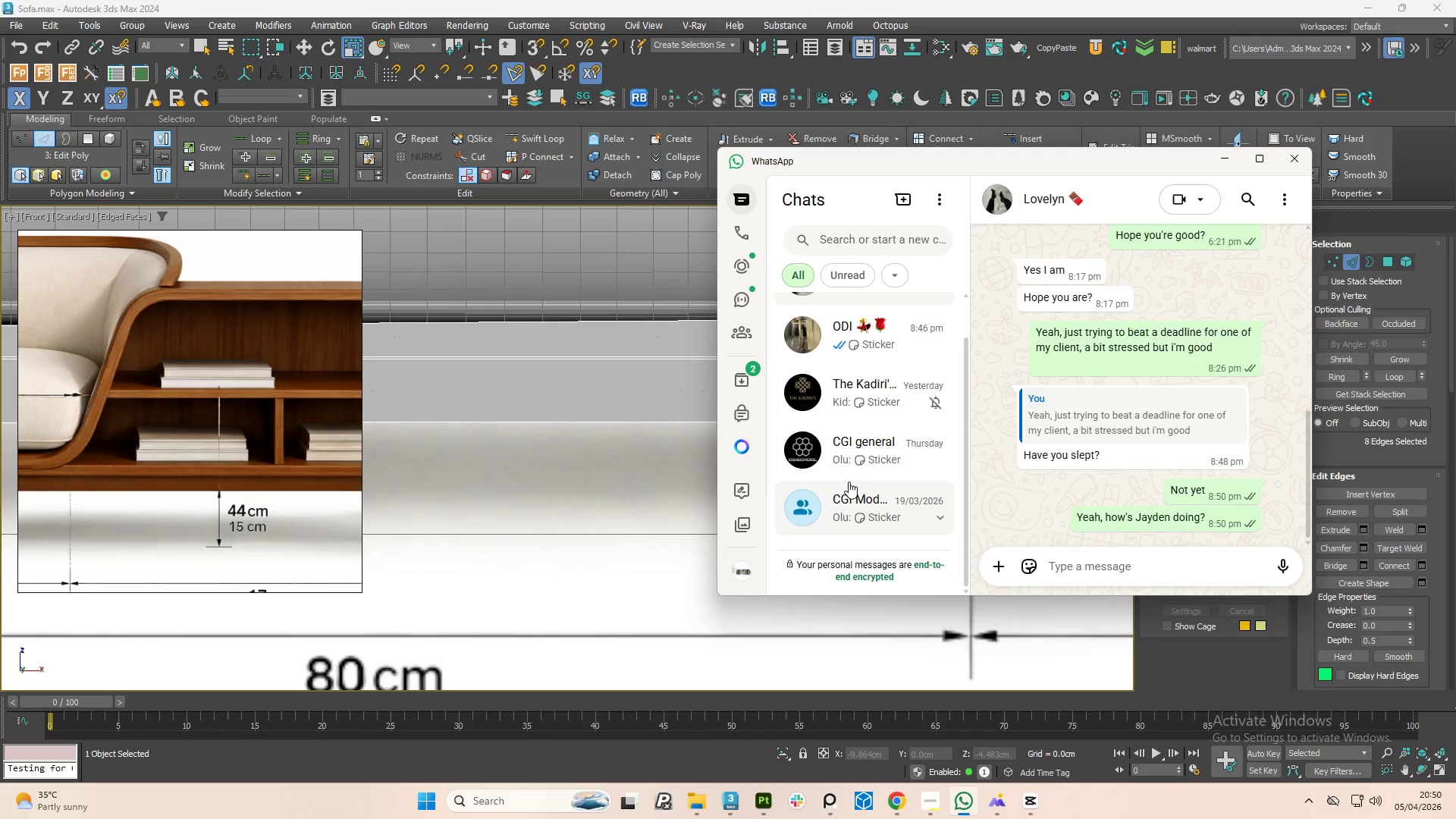 
left_click([849, 450])
 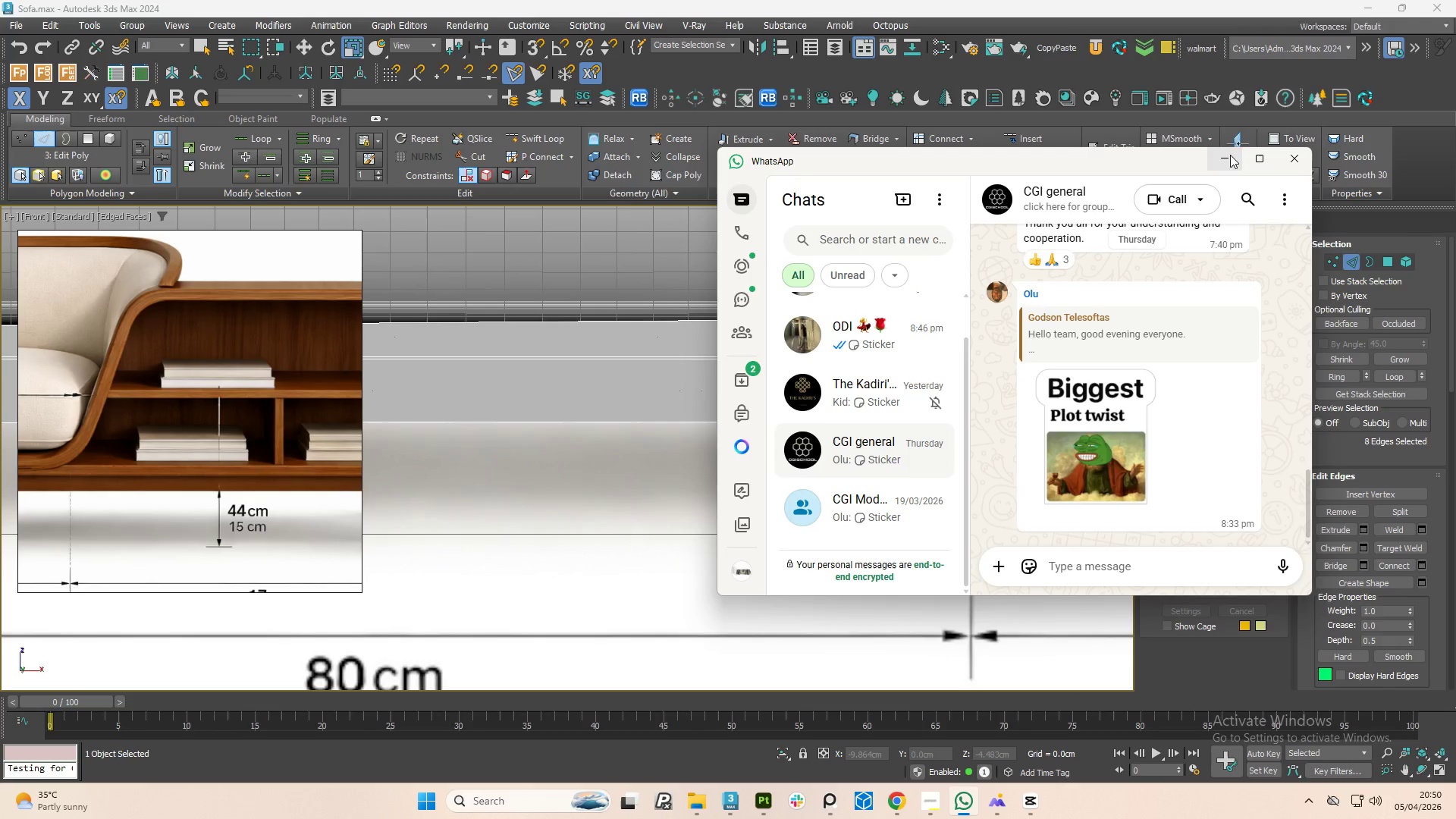 
left_click([1229, 158])
 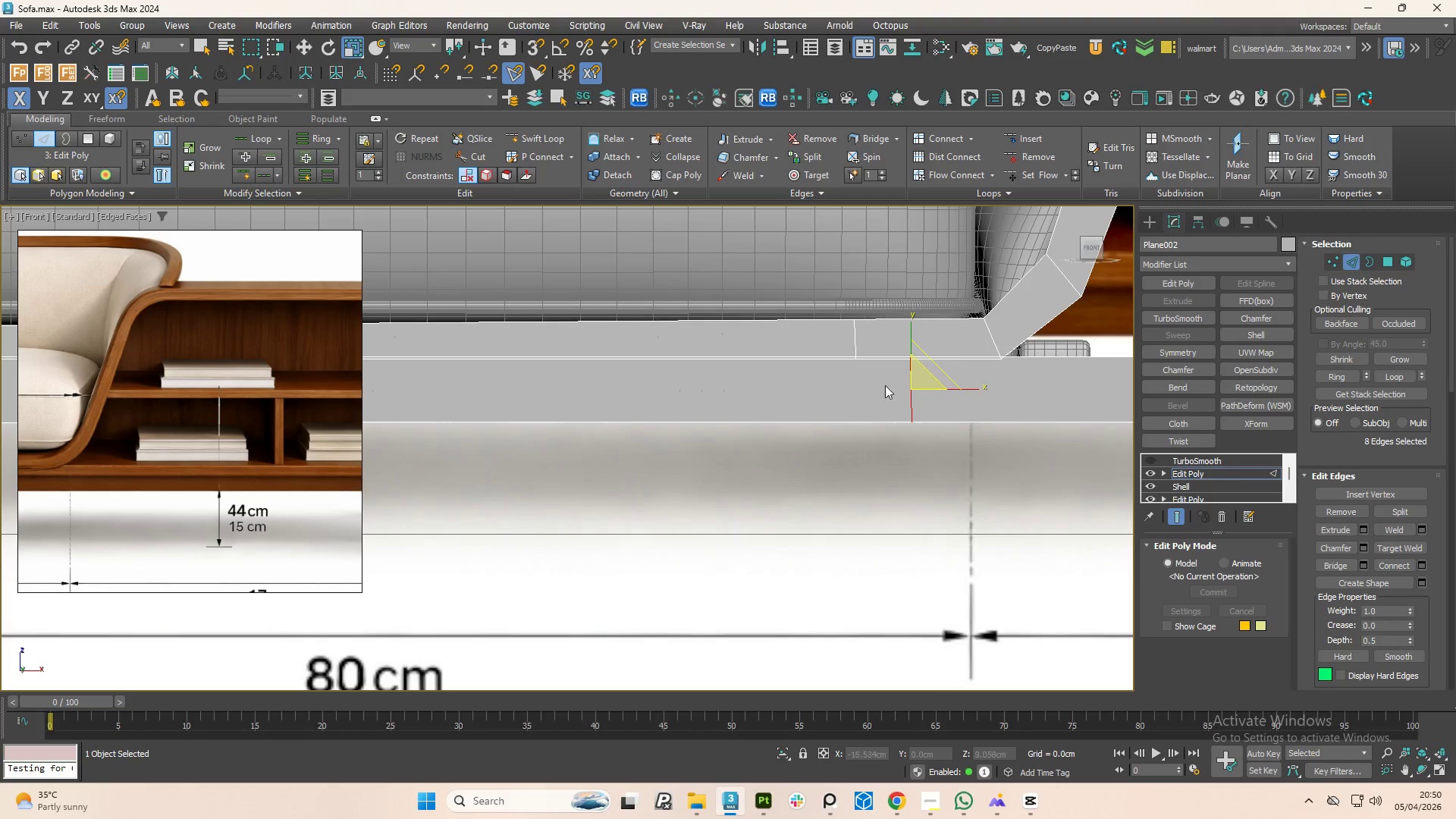 
scroll: coordinate [894, 385], scroll_direction: down, amount: 3.0
 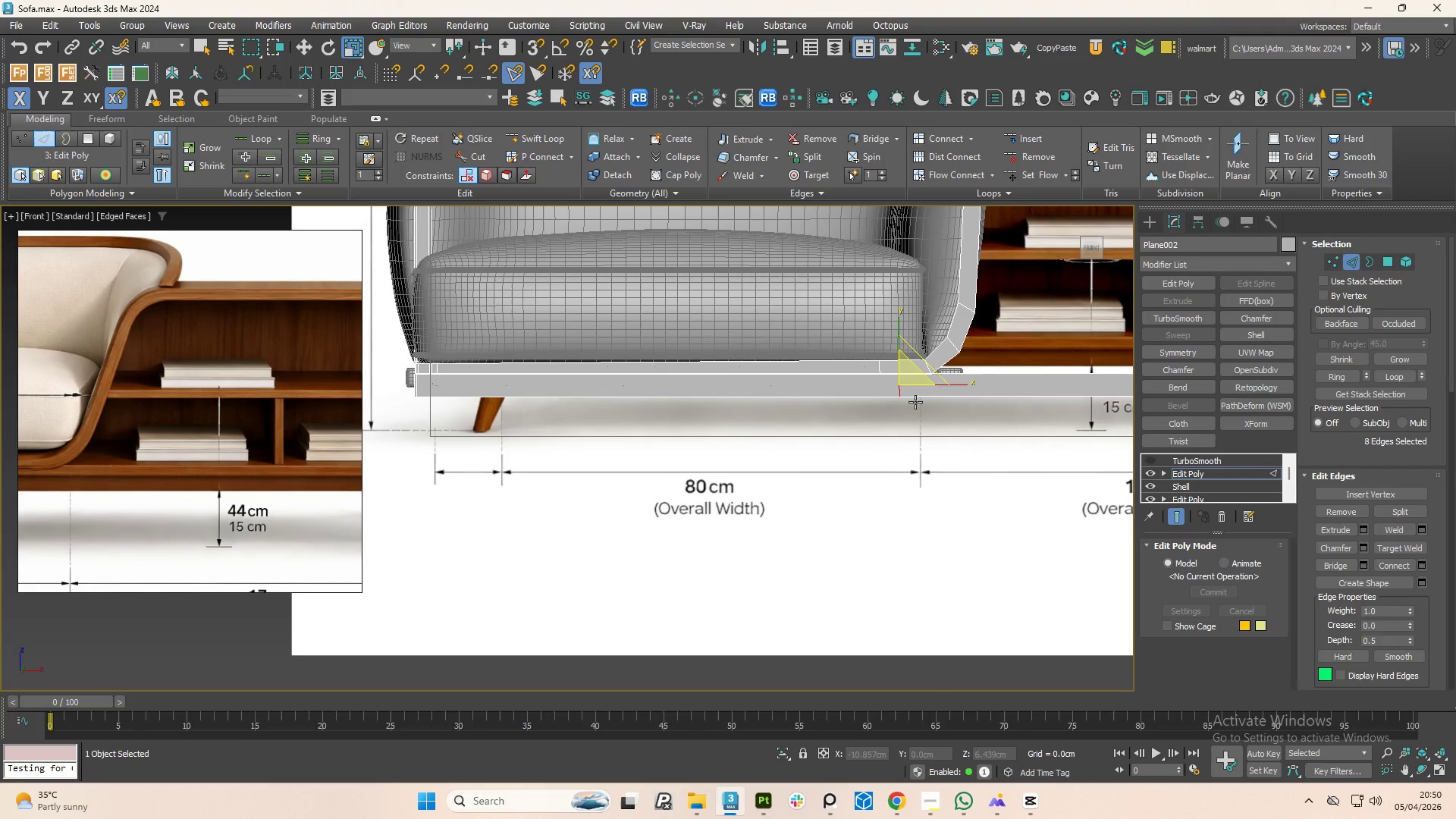 
scroll: coordinate [930, 377], scroll_direction: up, amount: 3.0
 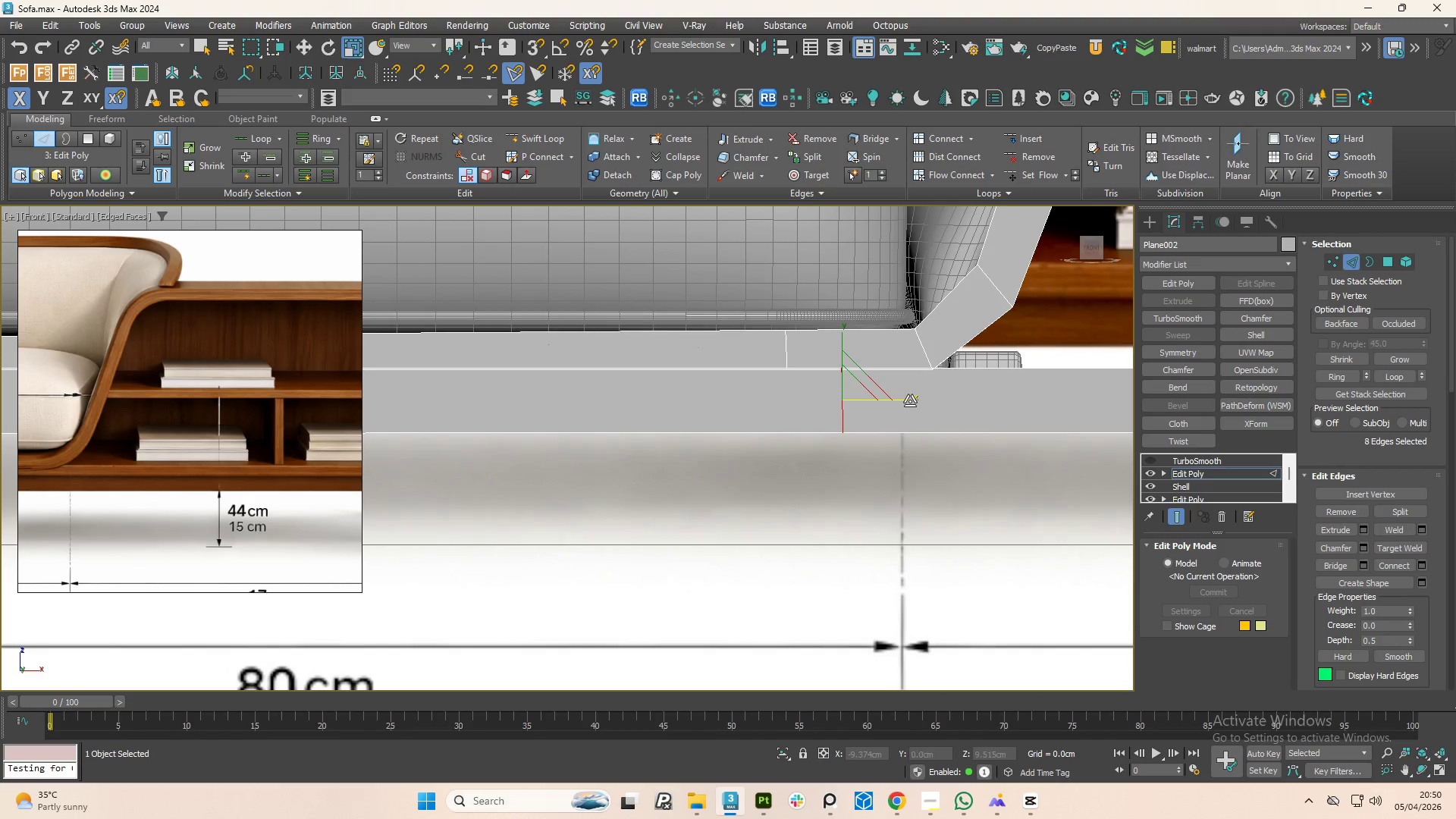 
left_click_drag(start_coordinate=[910, 401], to_coordinate=[575, 419])
 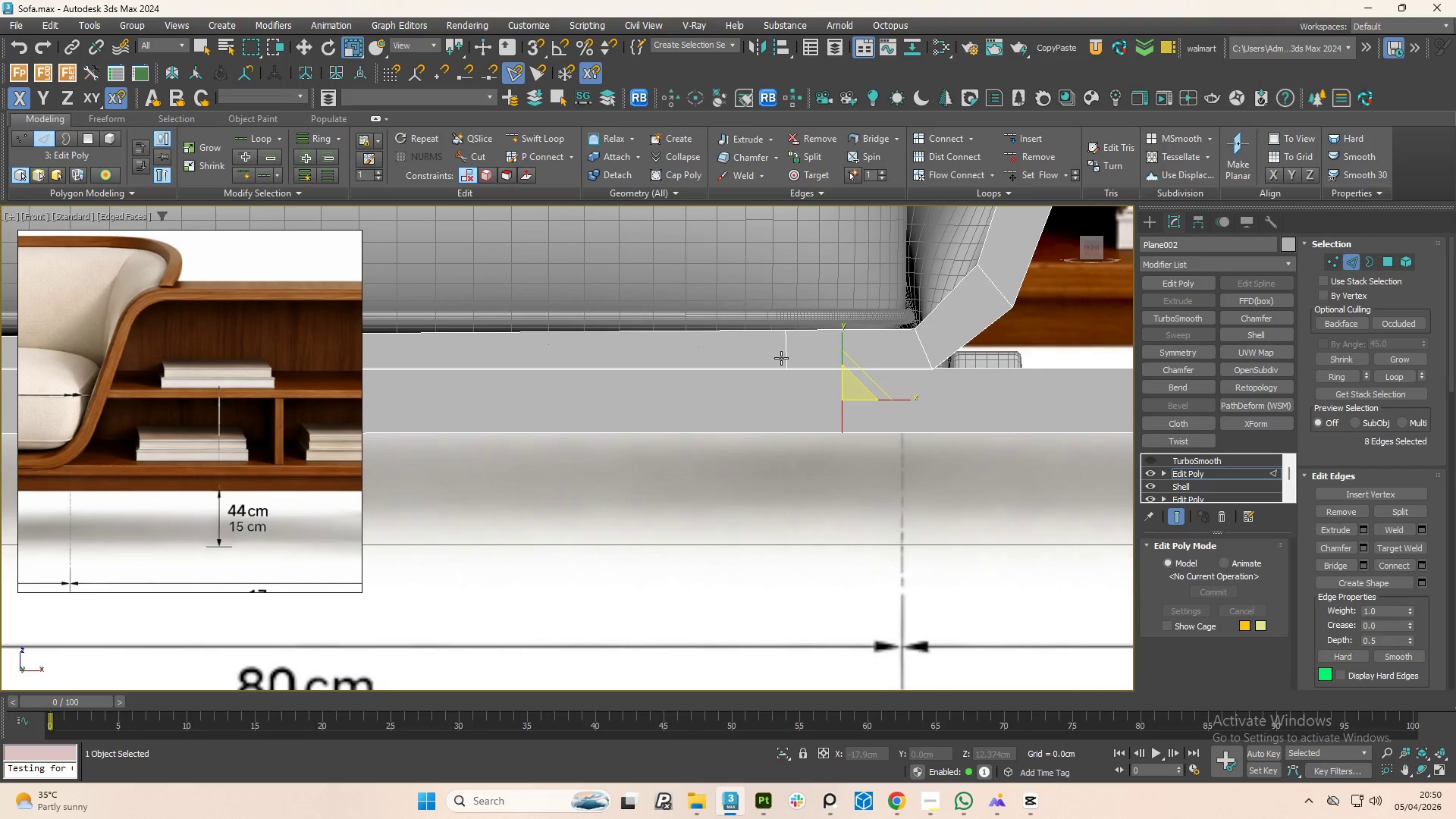 
double_click([781, 358])
 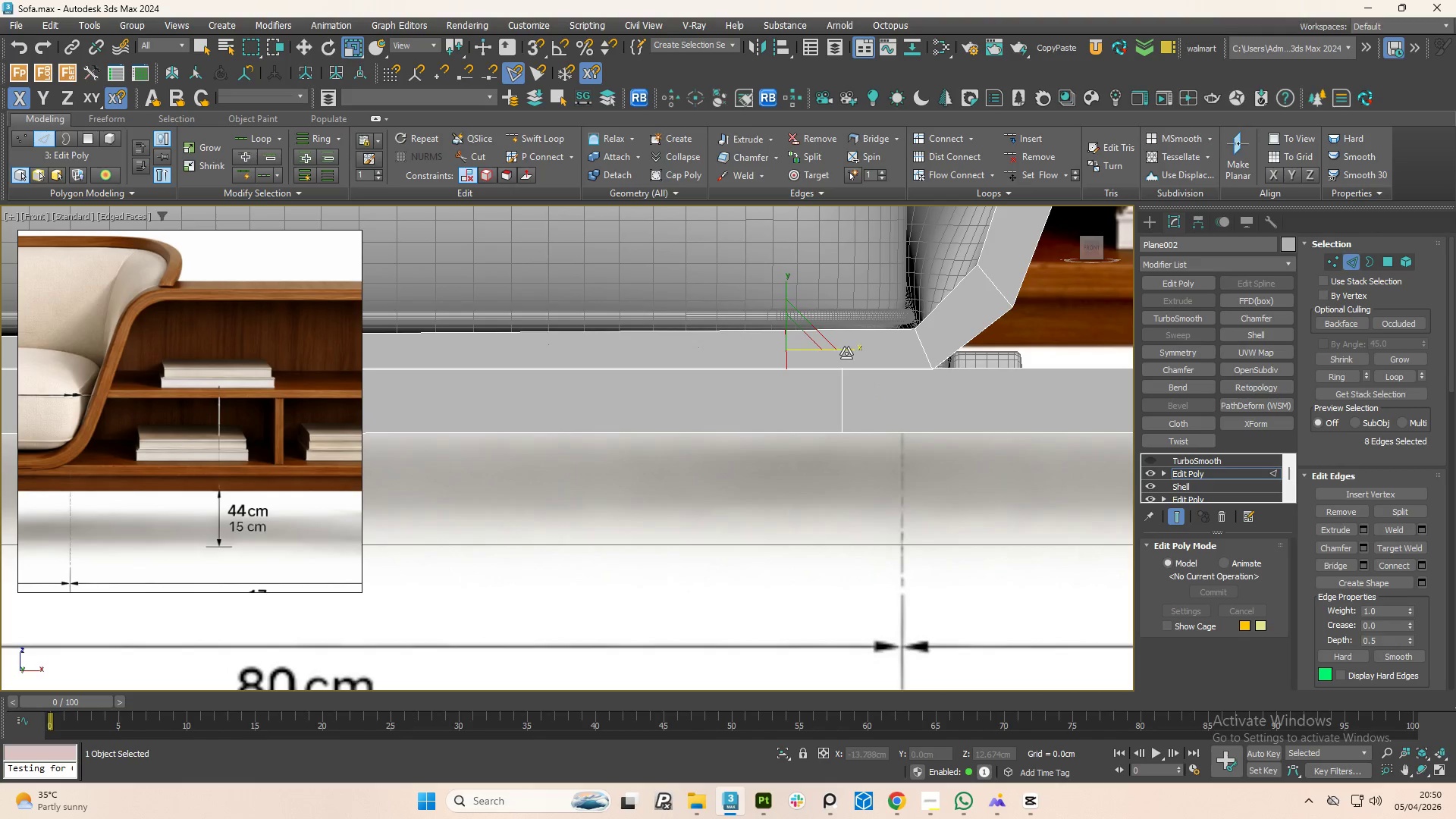 
left_click_drag(start_coordinate=[849, 352], to_coordinate=[163, 347])
 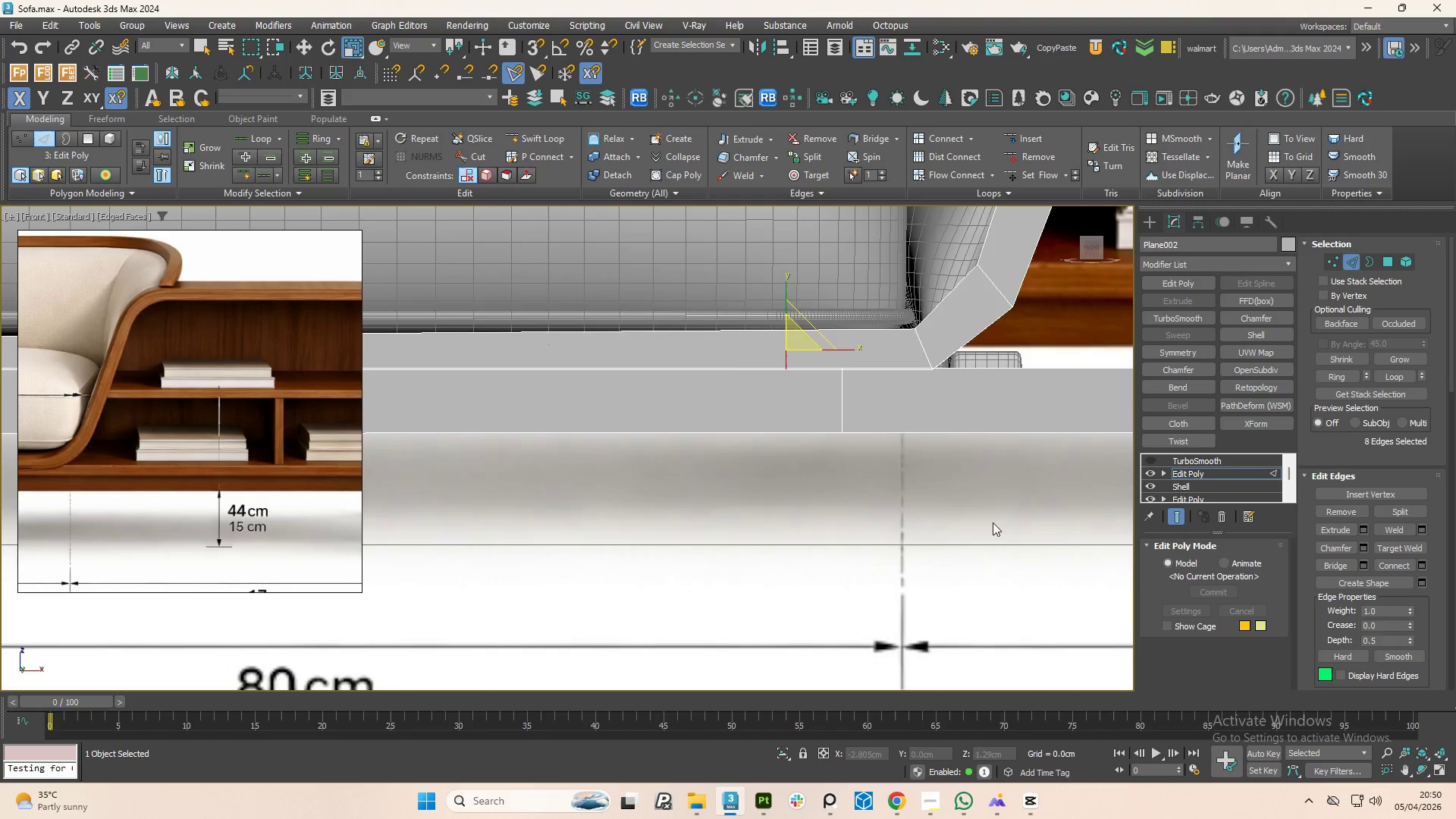 
hold_key(key=AltLeft, duration=1.27)
 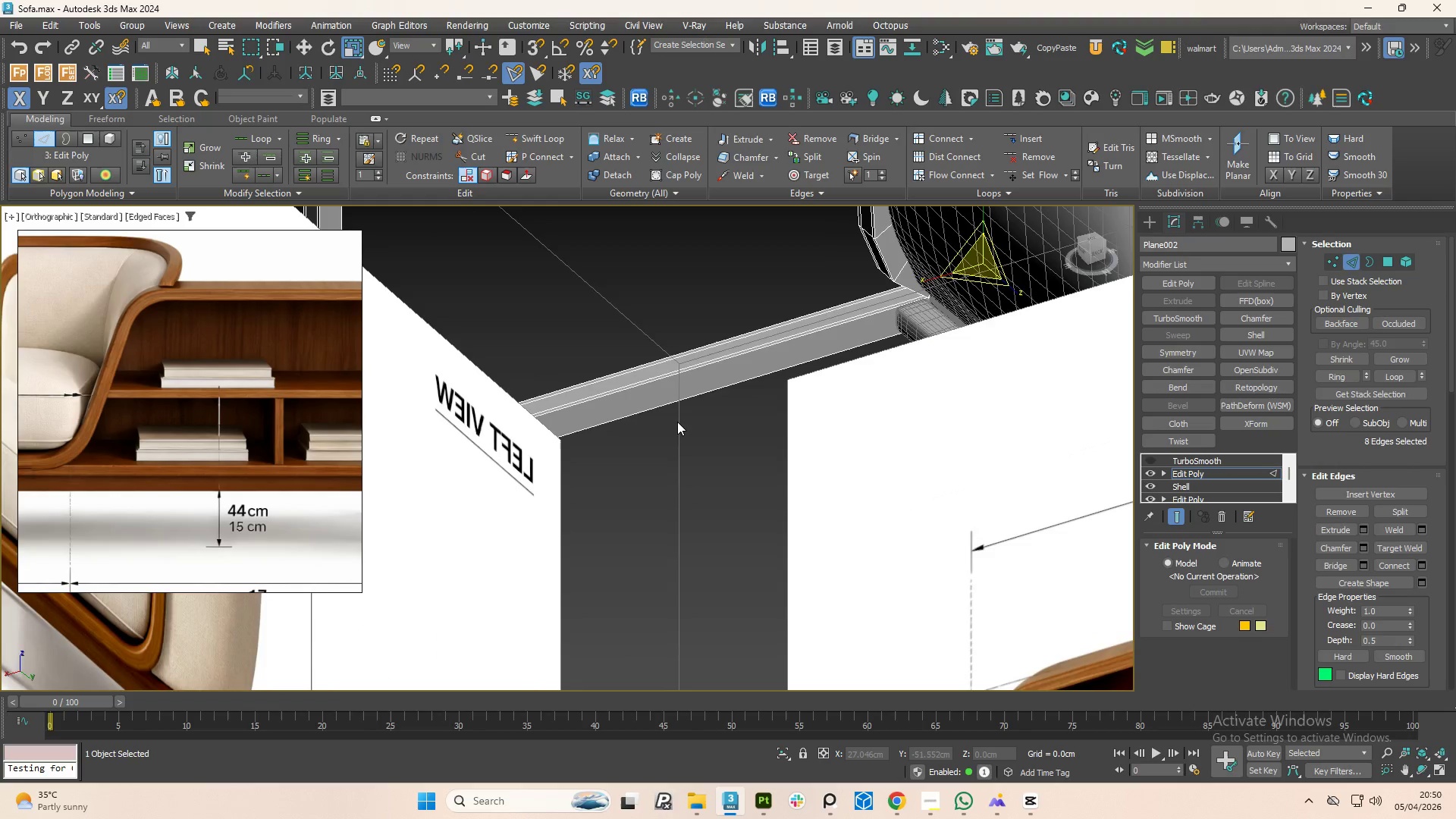 
scroll: coordinate [896, 464], scroll_direction: down, amount: 4.0
 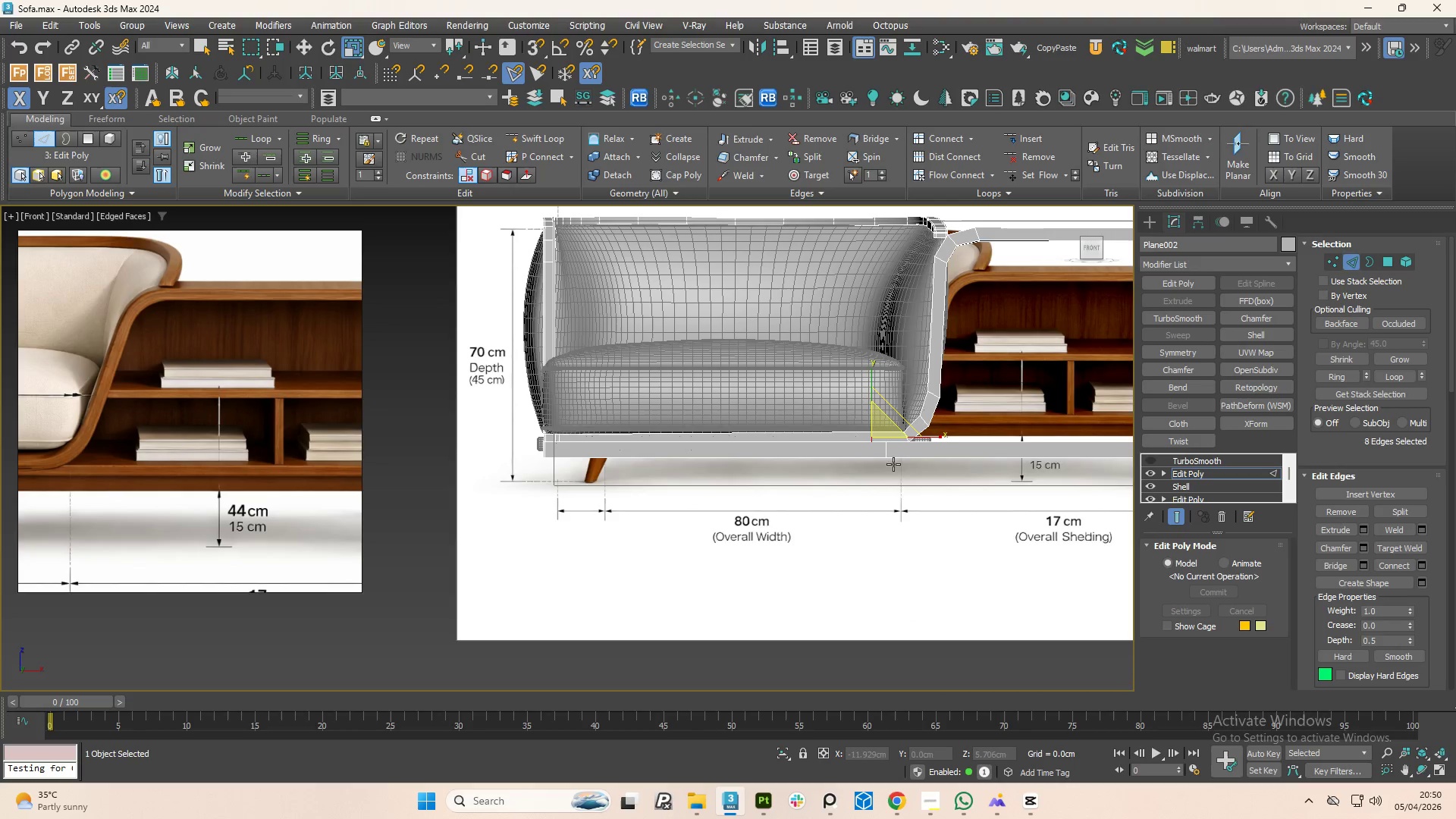 
hold_key(key=AltLeft, duration=4.14)
scroll: coordinate [677, 422], scroll_direction: up, amount: 2.0
 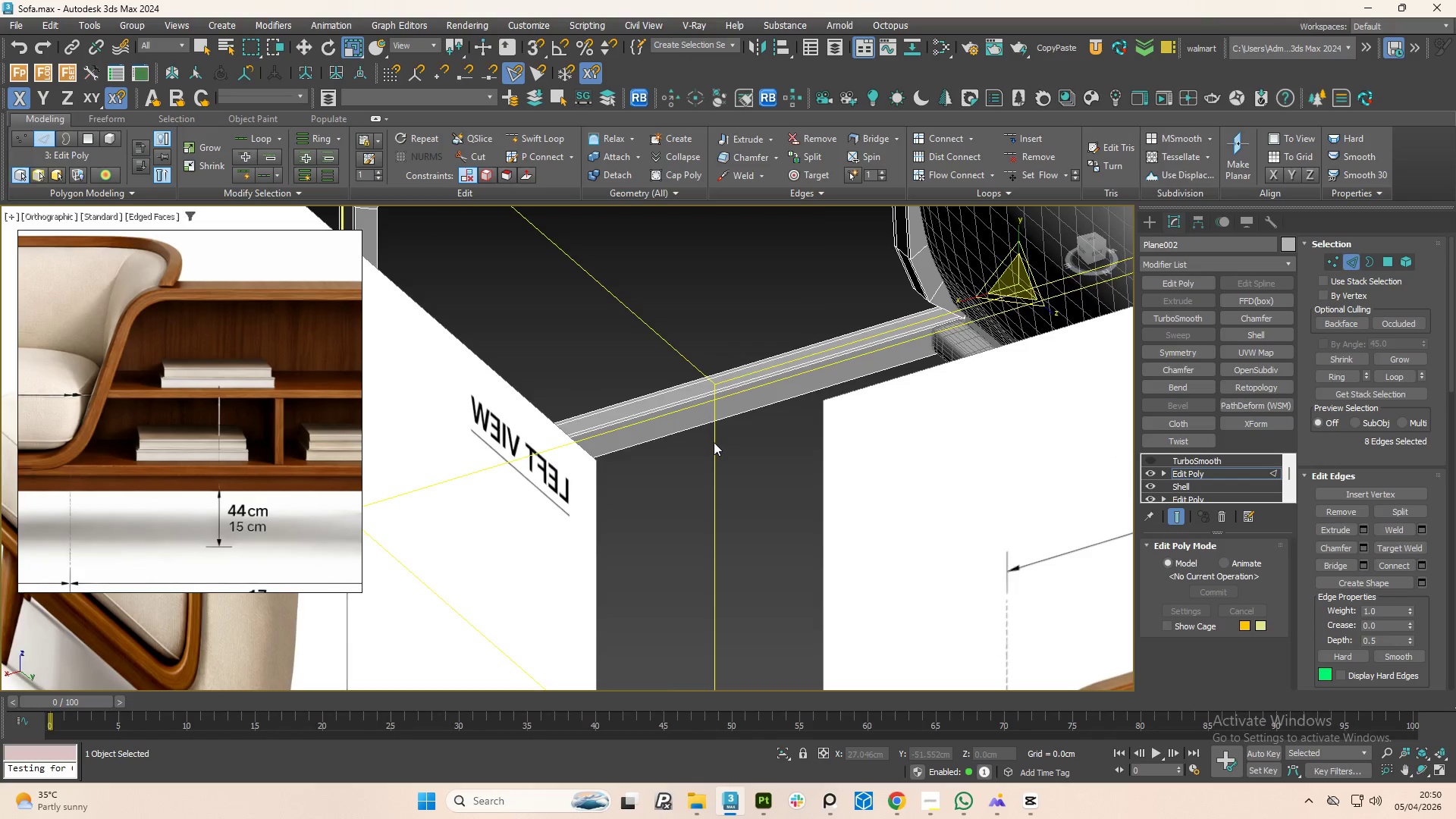 
type(w4)
 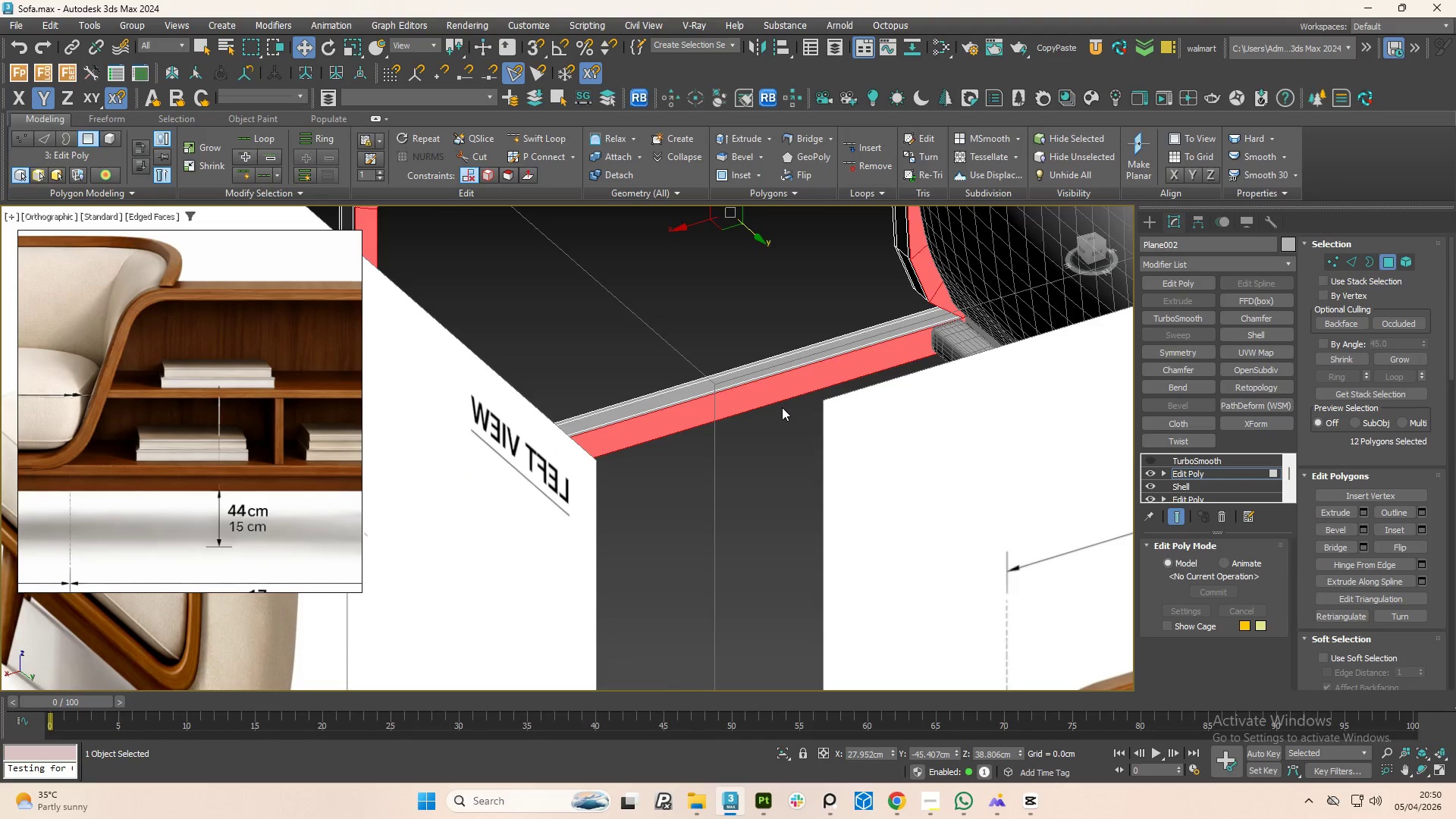 
hold_key(key=Space, duration=0.59)
 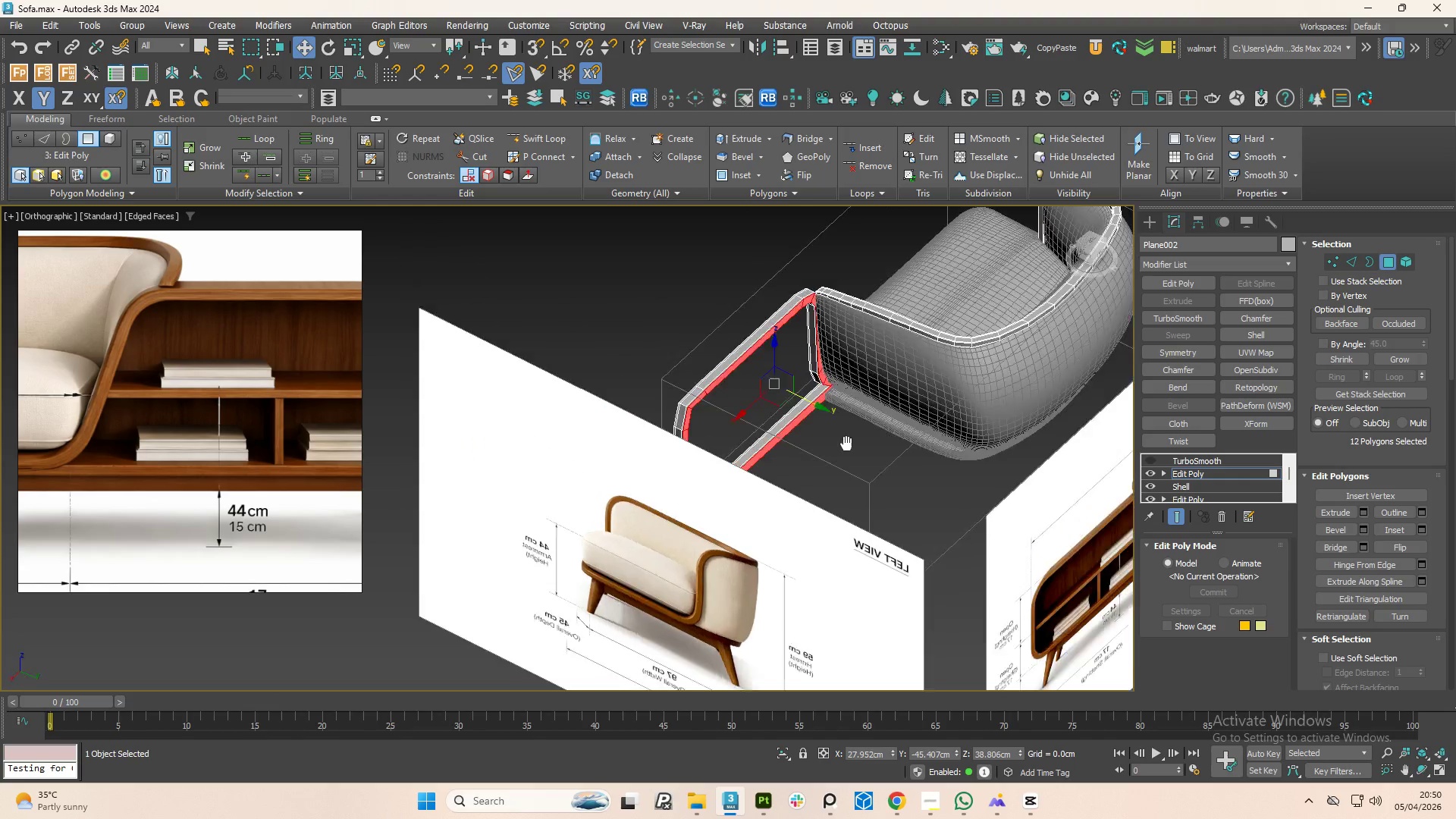 
scroll: coordinate [792, 410], scroll_direction: down, amount: 3.0
 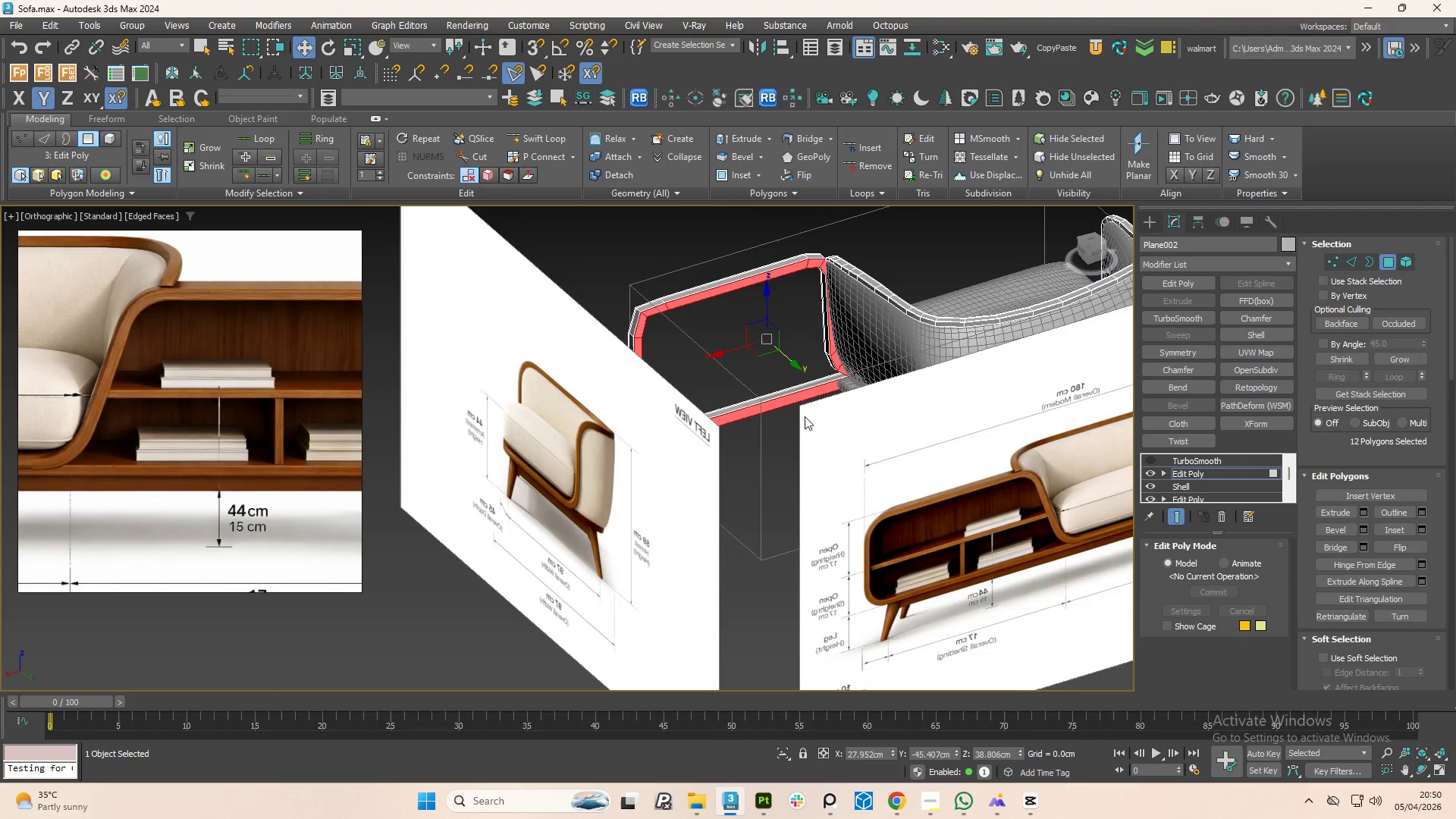 
hold_key(key=AltLeft, duration=1.51)
 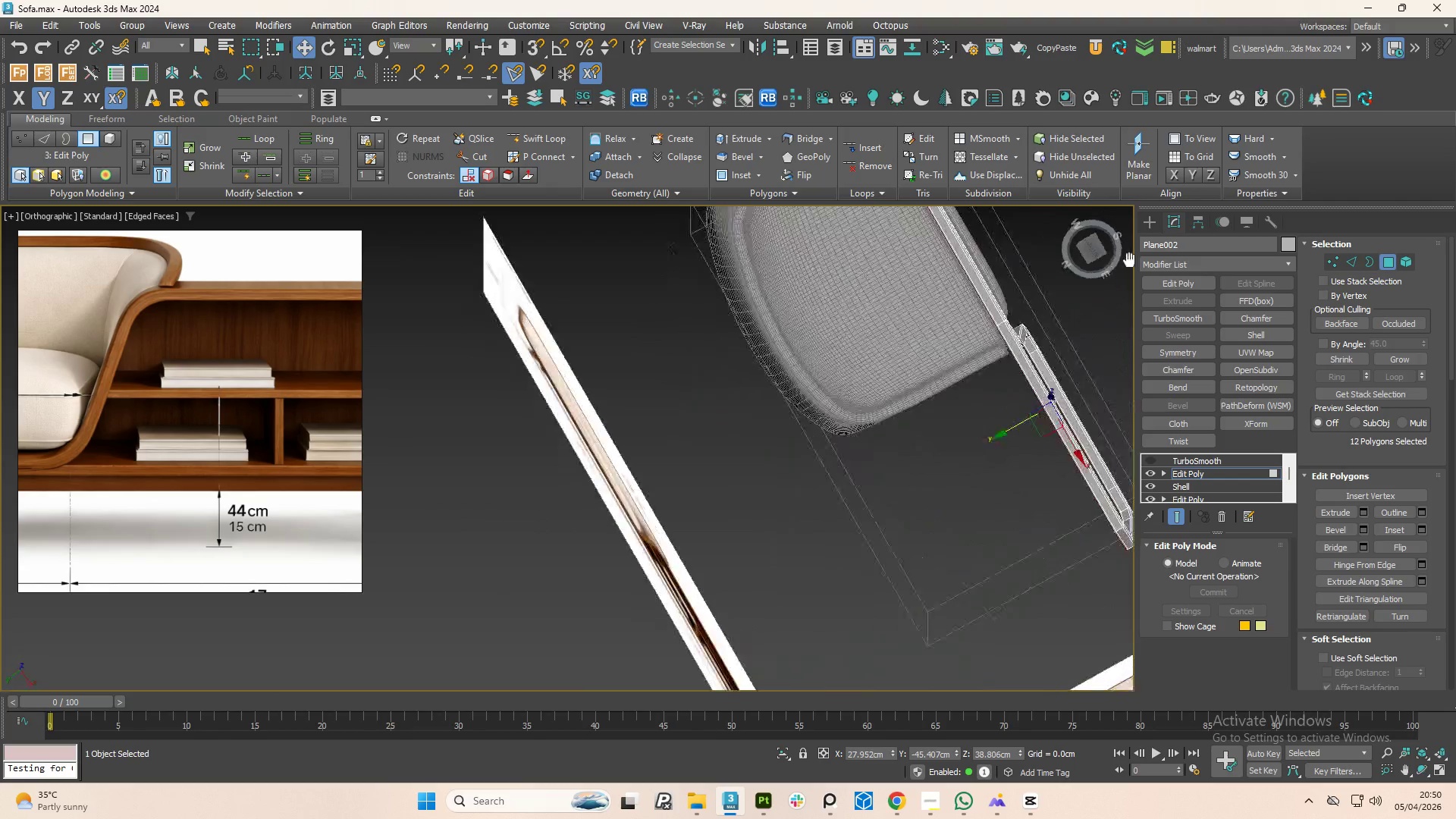 
hold_key(key=AltLeft, duration=1.39)
 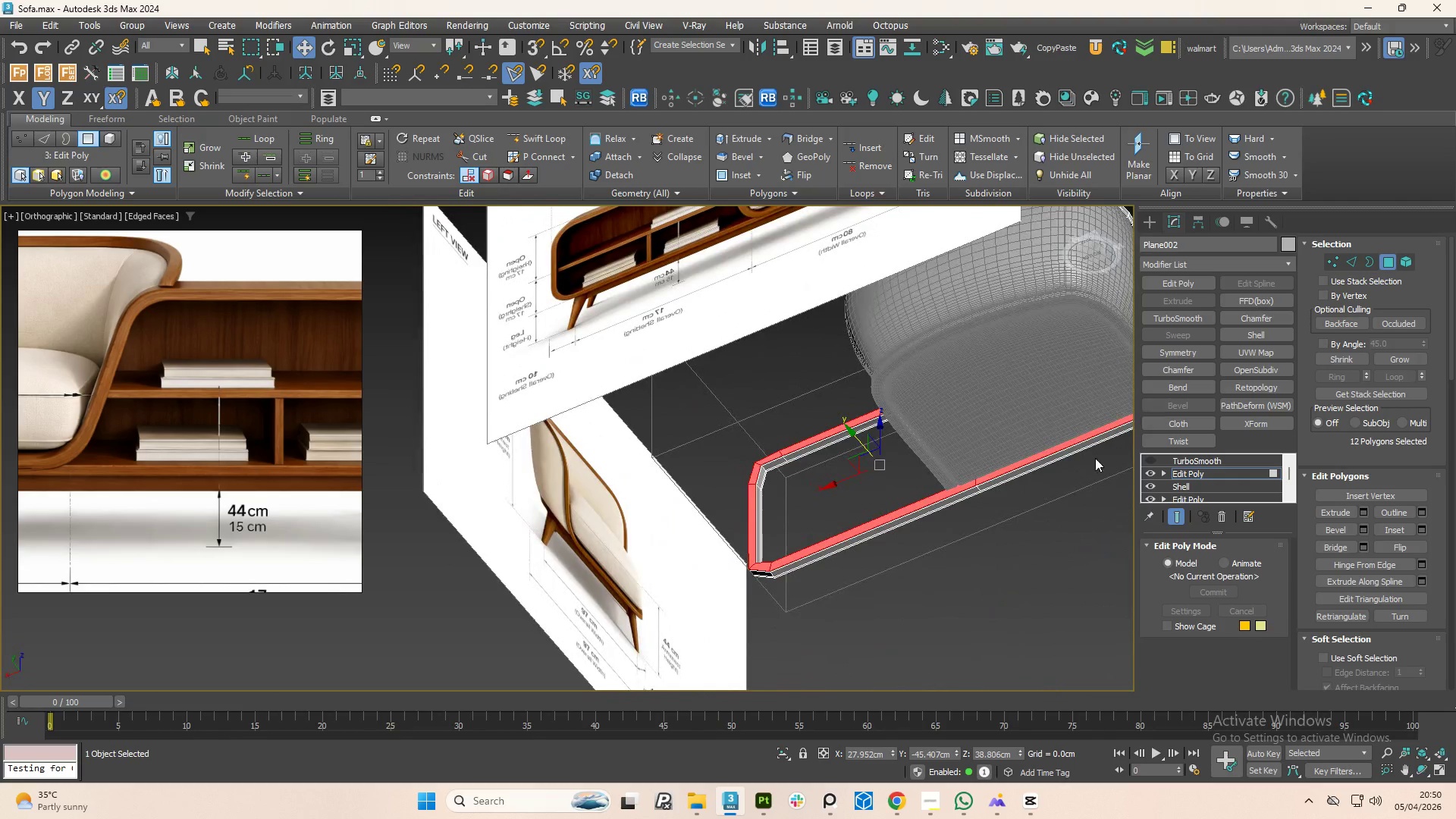 
hold_key(key=AltLeft, duration=1.5)
left_click([1023, 464])
 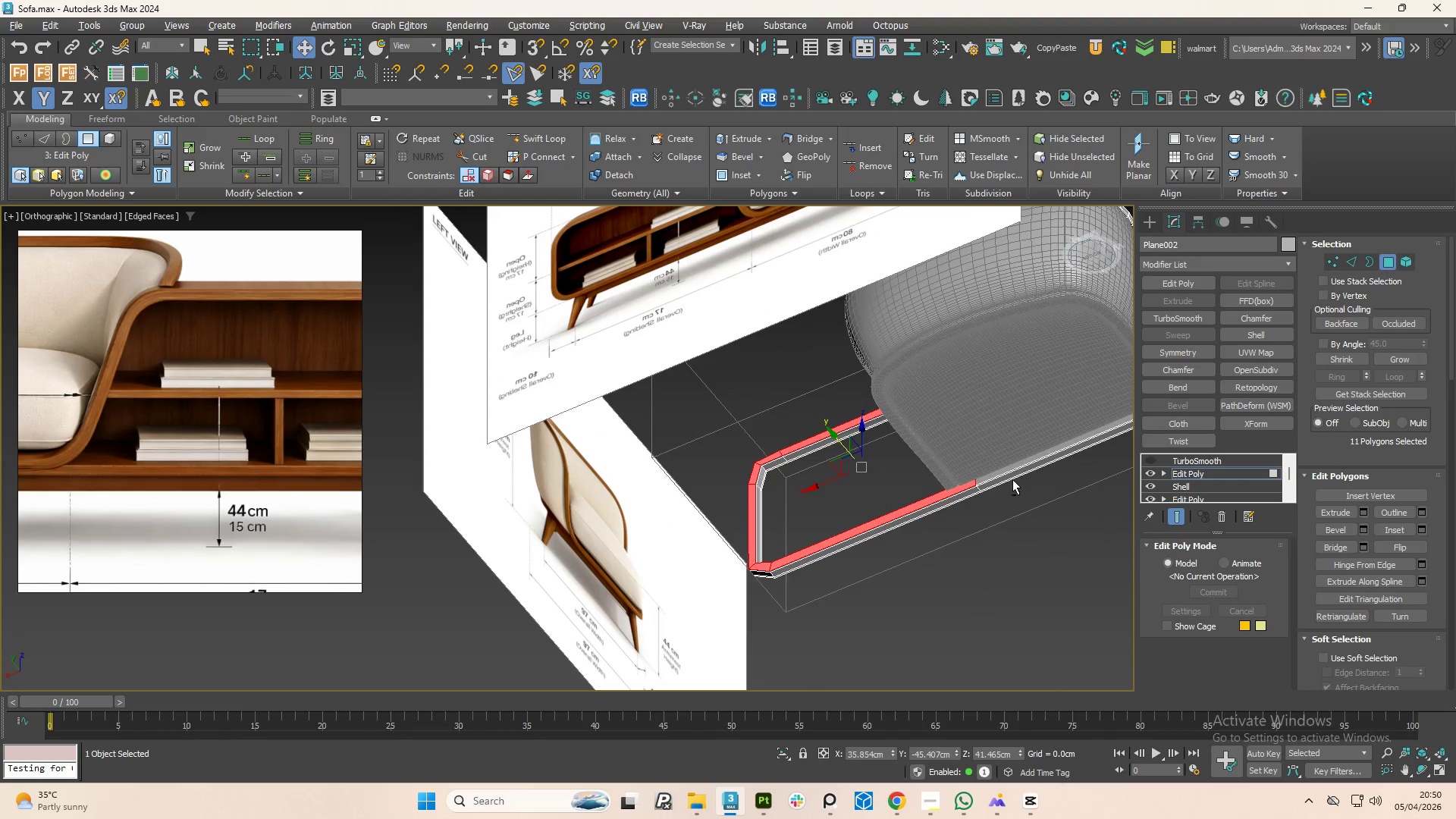 
hold_key(key=AltLeft, duration=1.52)
 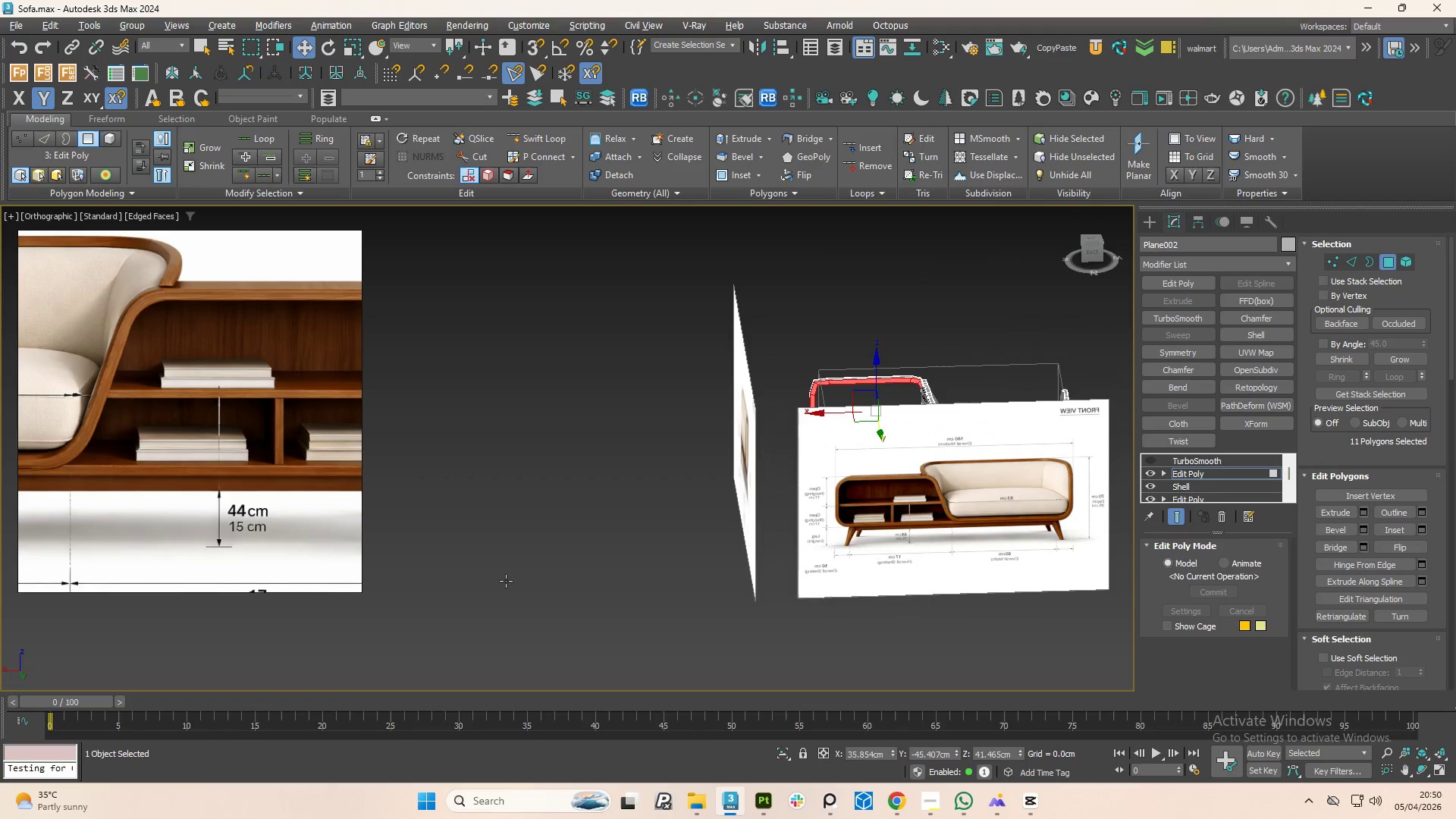 
scroll: coordinate [956, 500], scroll_direction: down, amount: 2.0
 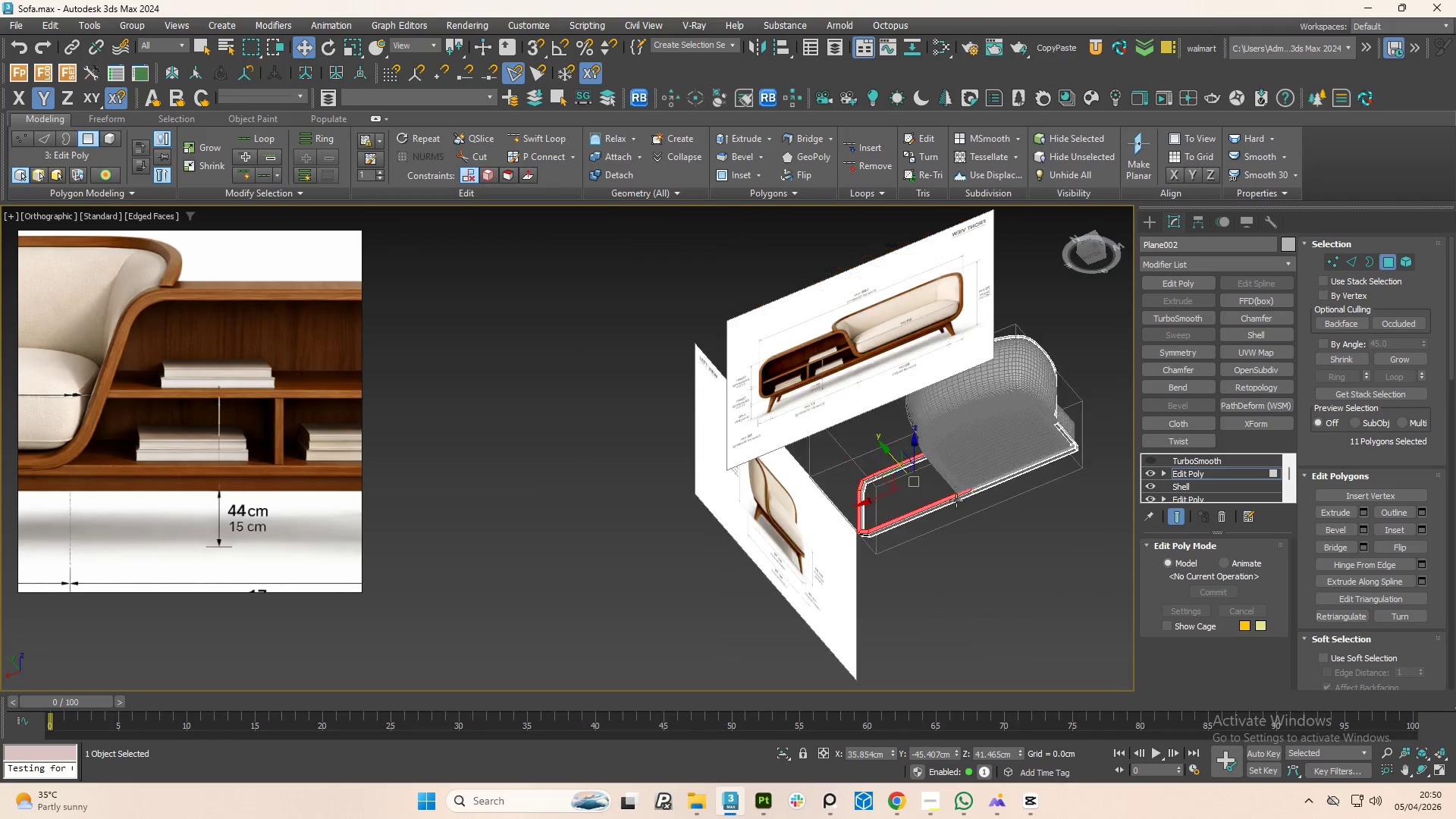 
hold_key(key=AltLeft, duration=0.61)
 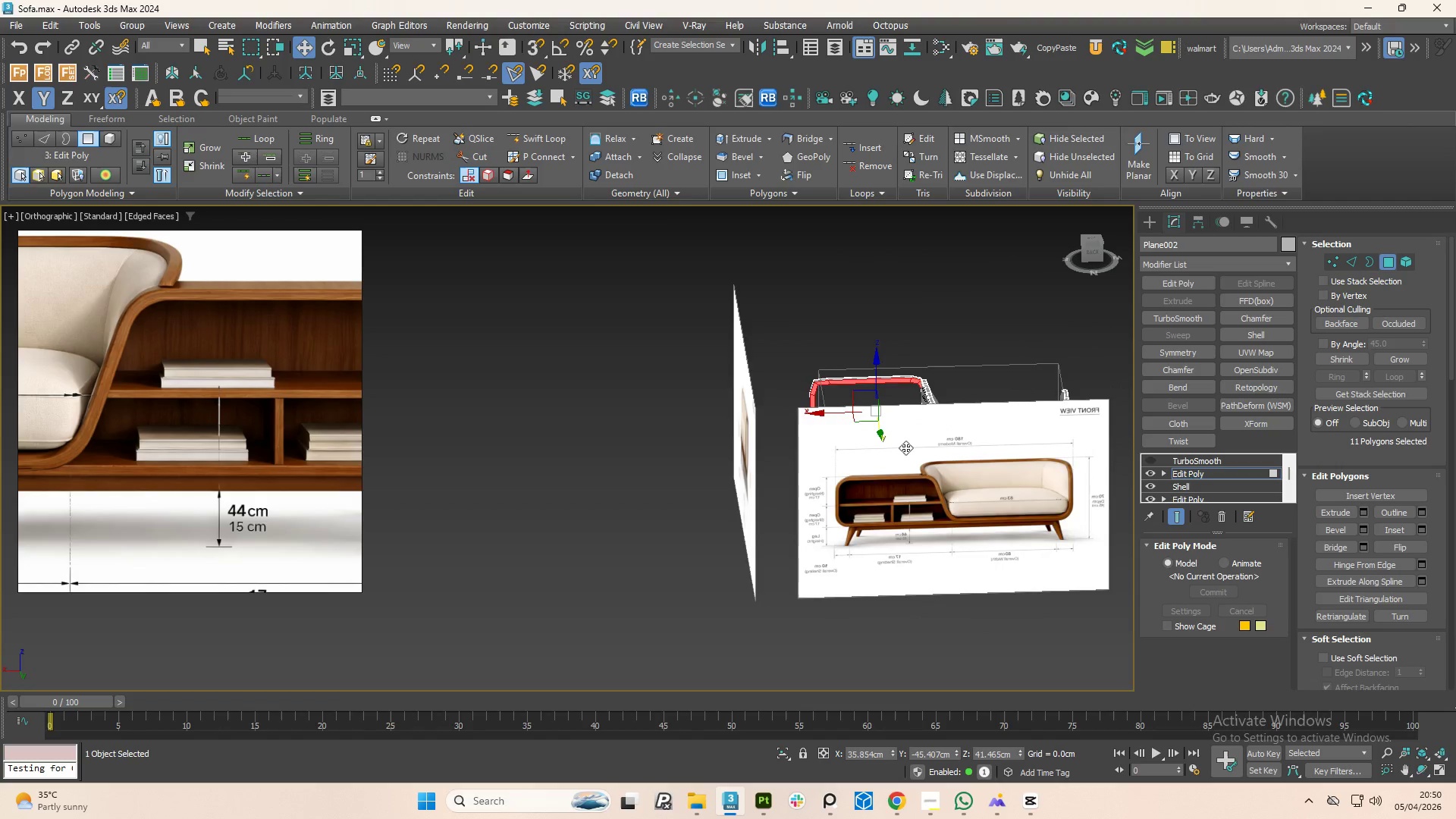 
hold_key(key=AltLeft, duration=0.56)
scroll: coordinate [905, 447], scroll_direction: up, amount: 2.0
 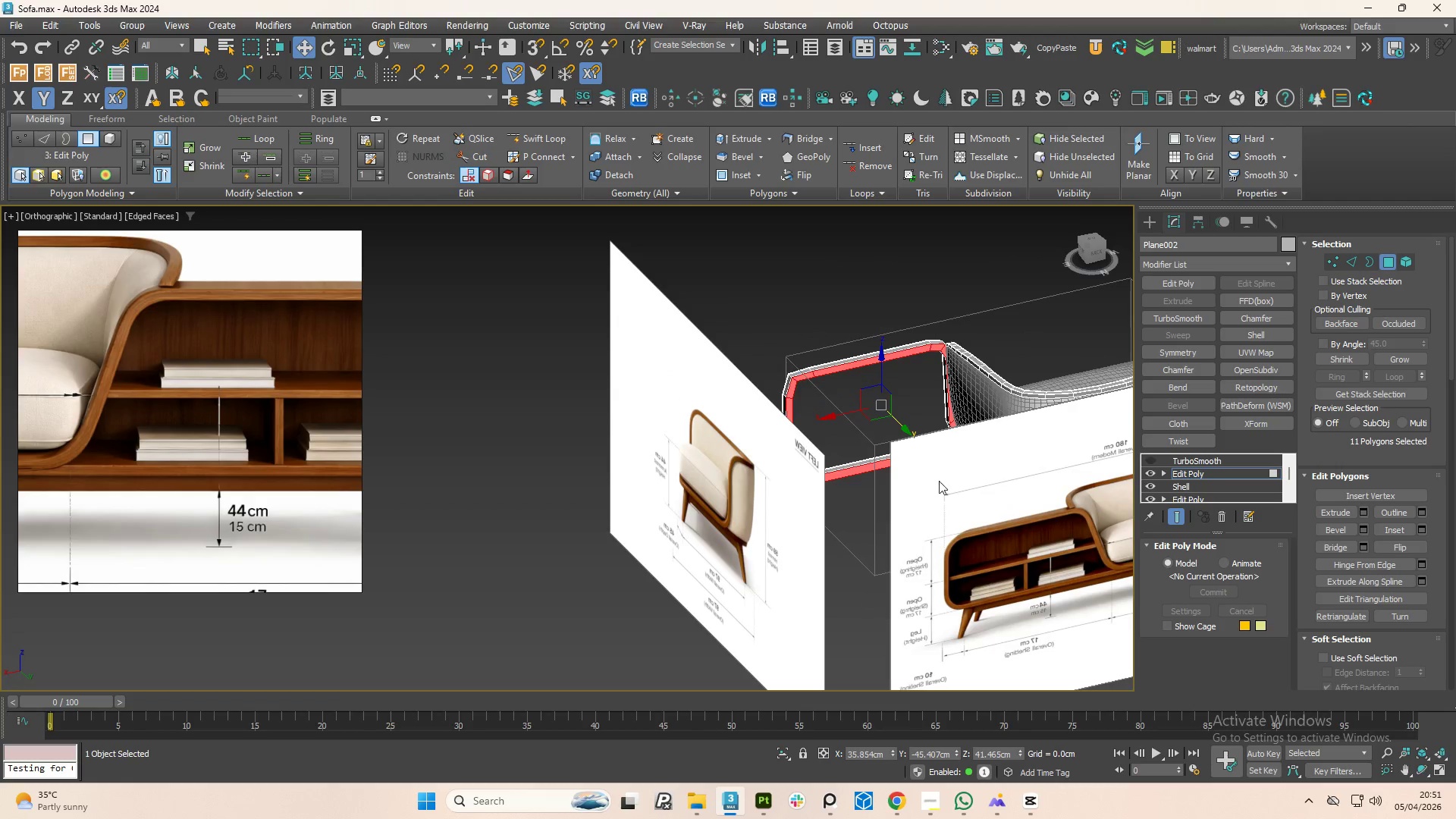 
left_click([783, 752])
 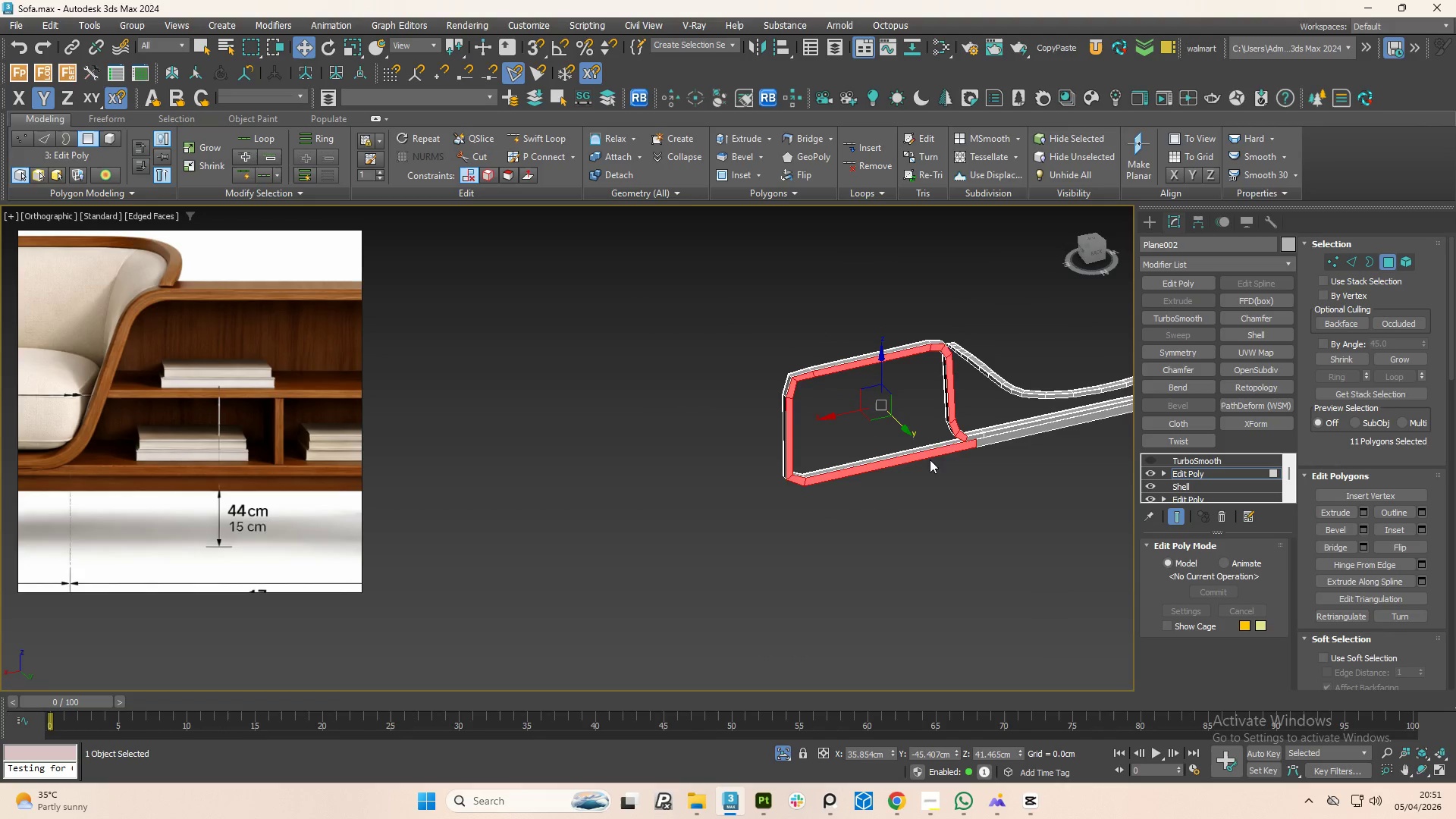 
hold_key(key=AltLeft, duration=1.25)
 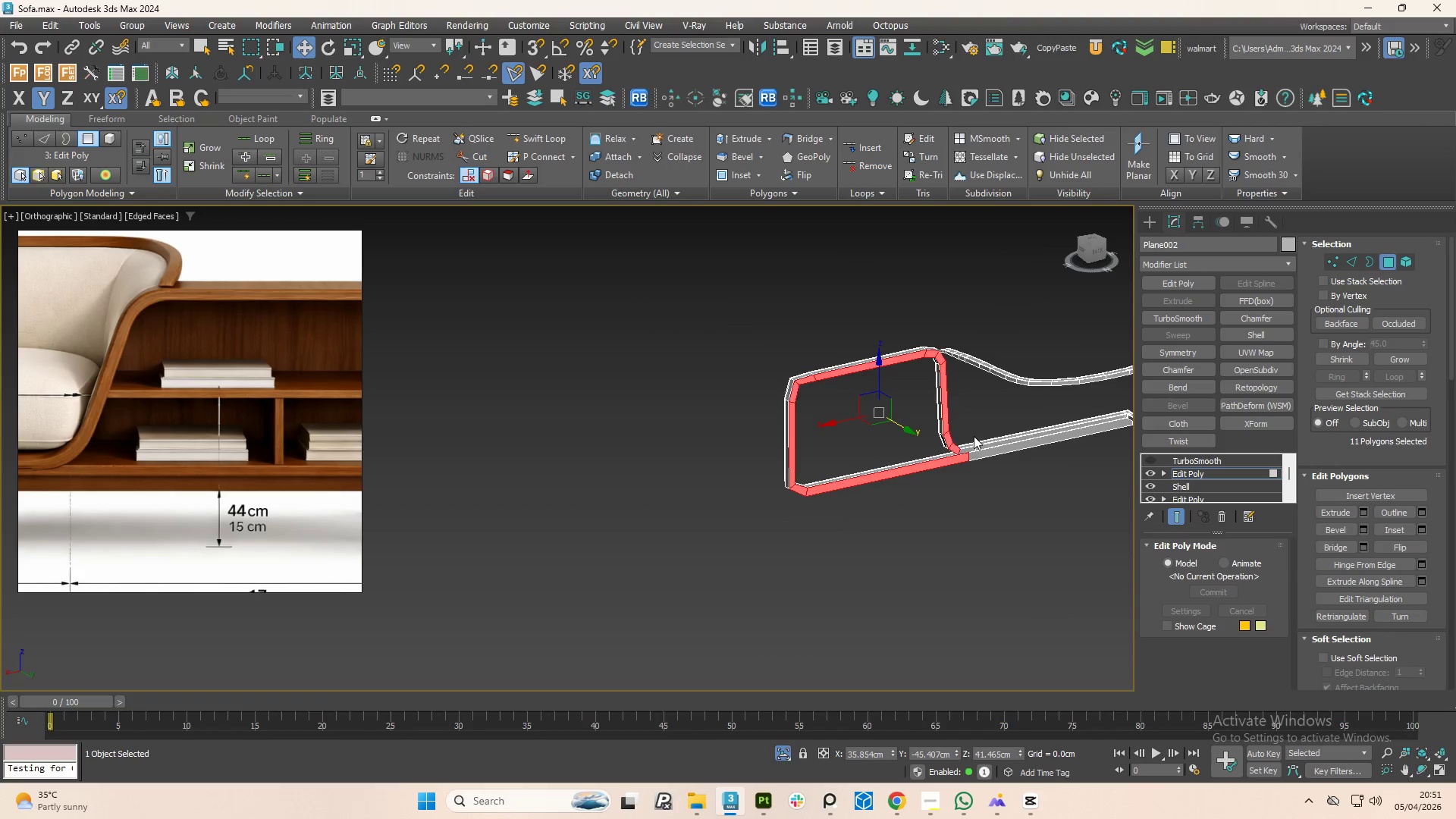 
scroll: coordinate [989, 466], scroll_direction: up, amount: 6.0
 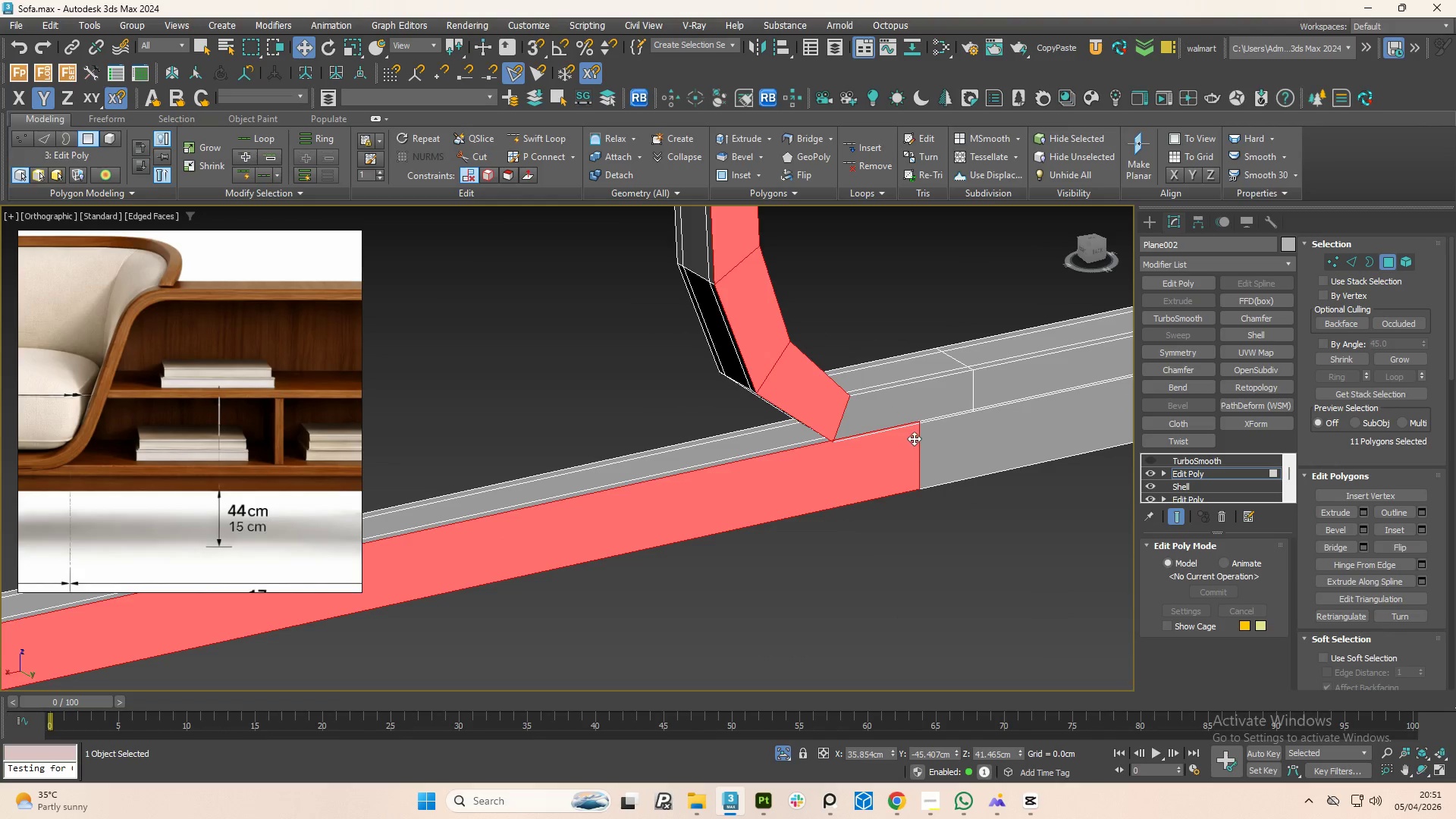 
scroll: coordinate [909, 453], scroll_direction: down, amount: 4.0
 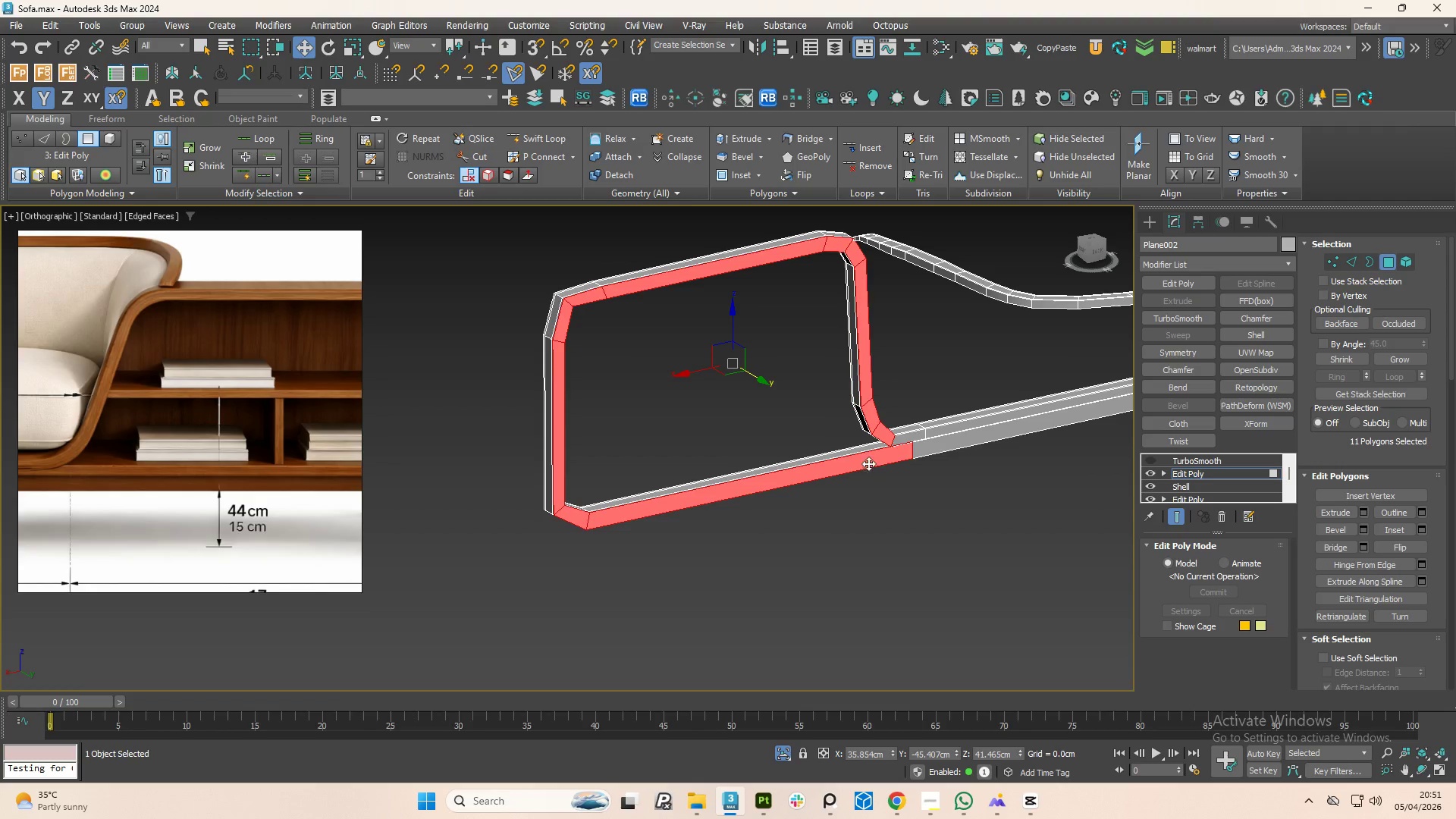 
right_click([708, 499])
 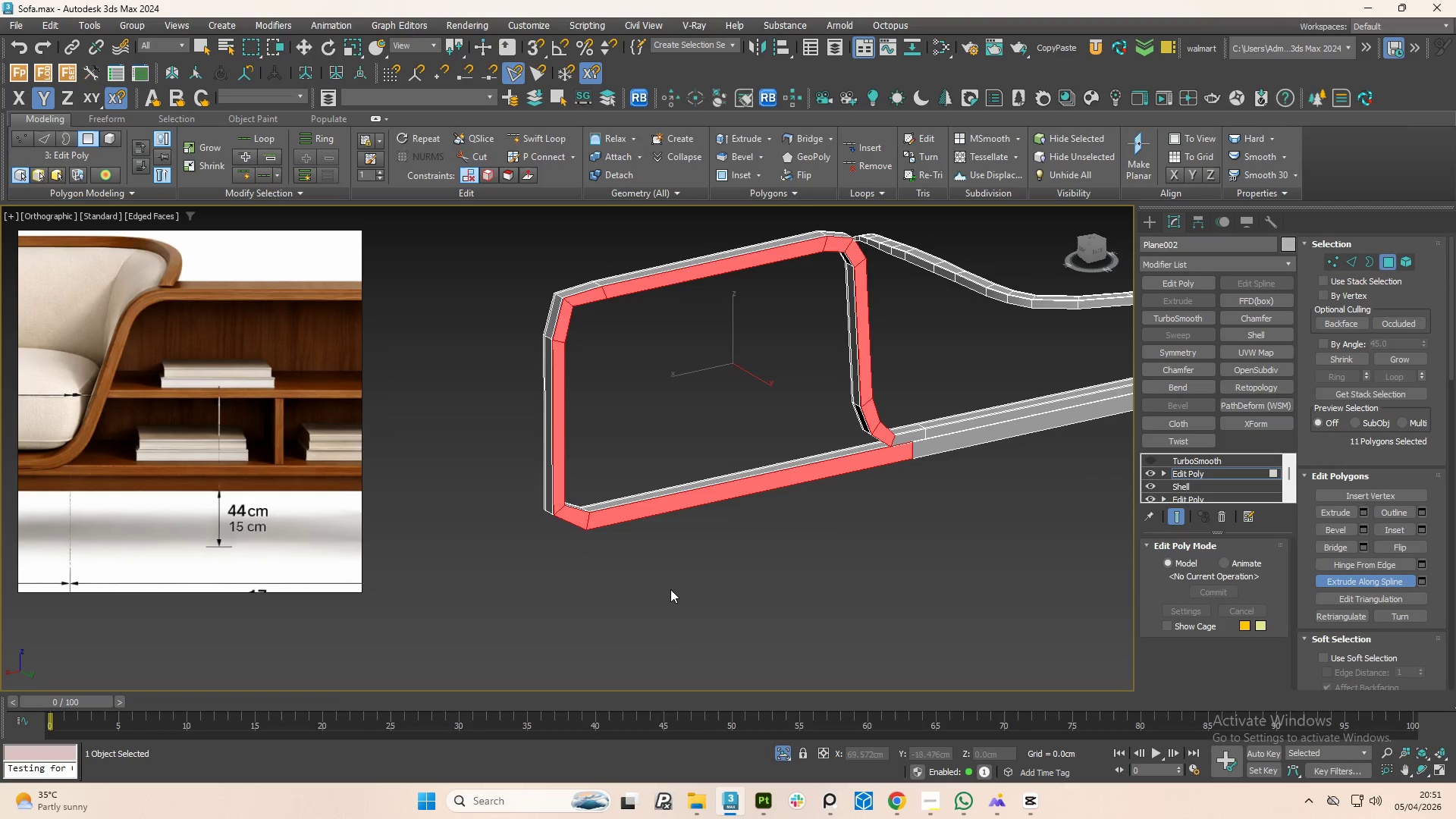 
key(Control+Z)
 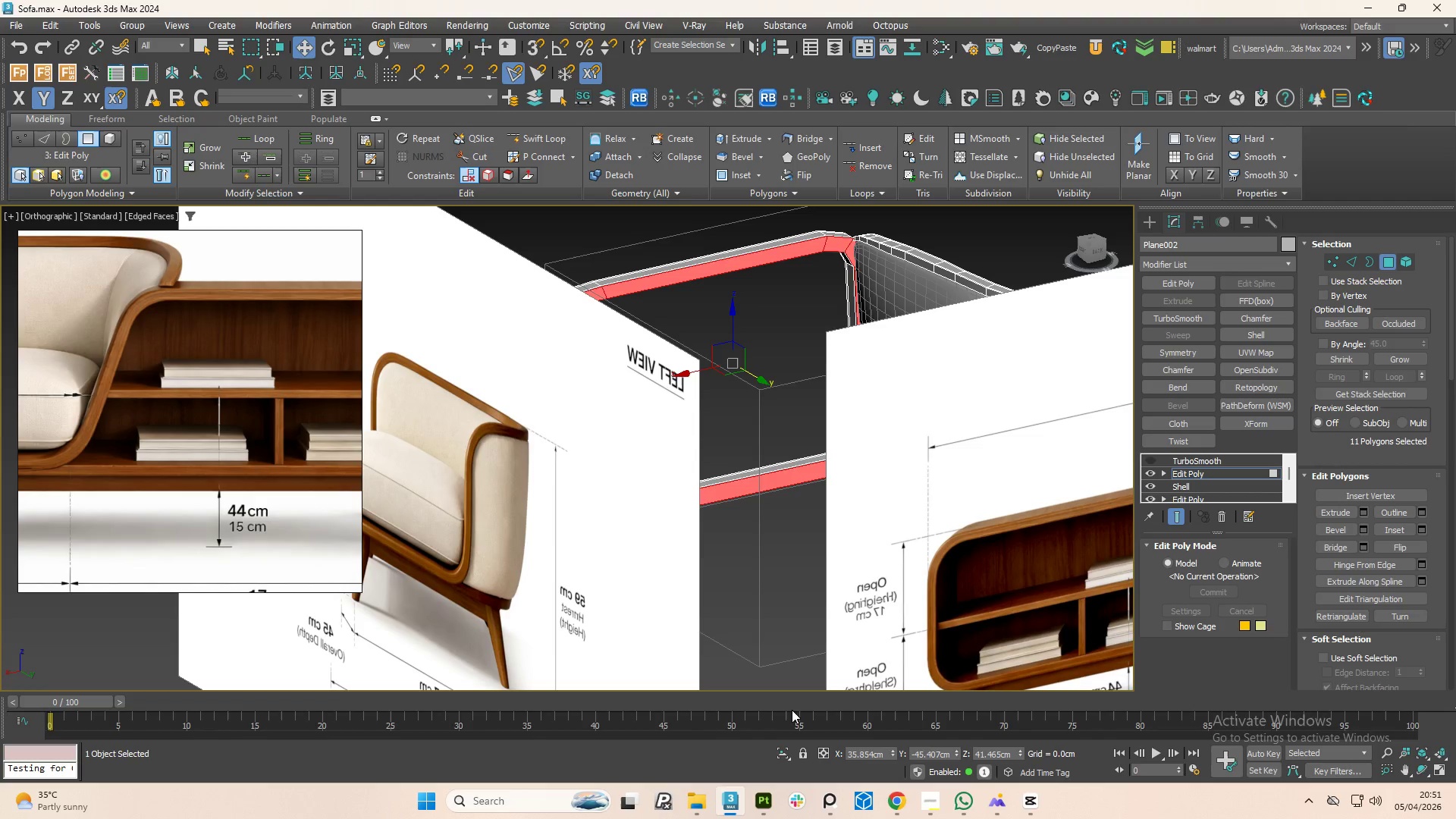 
left_click([780, 755])
 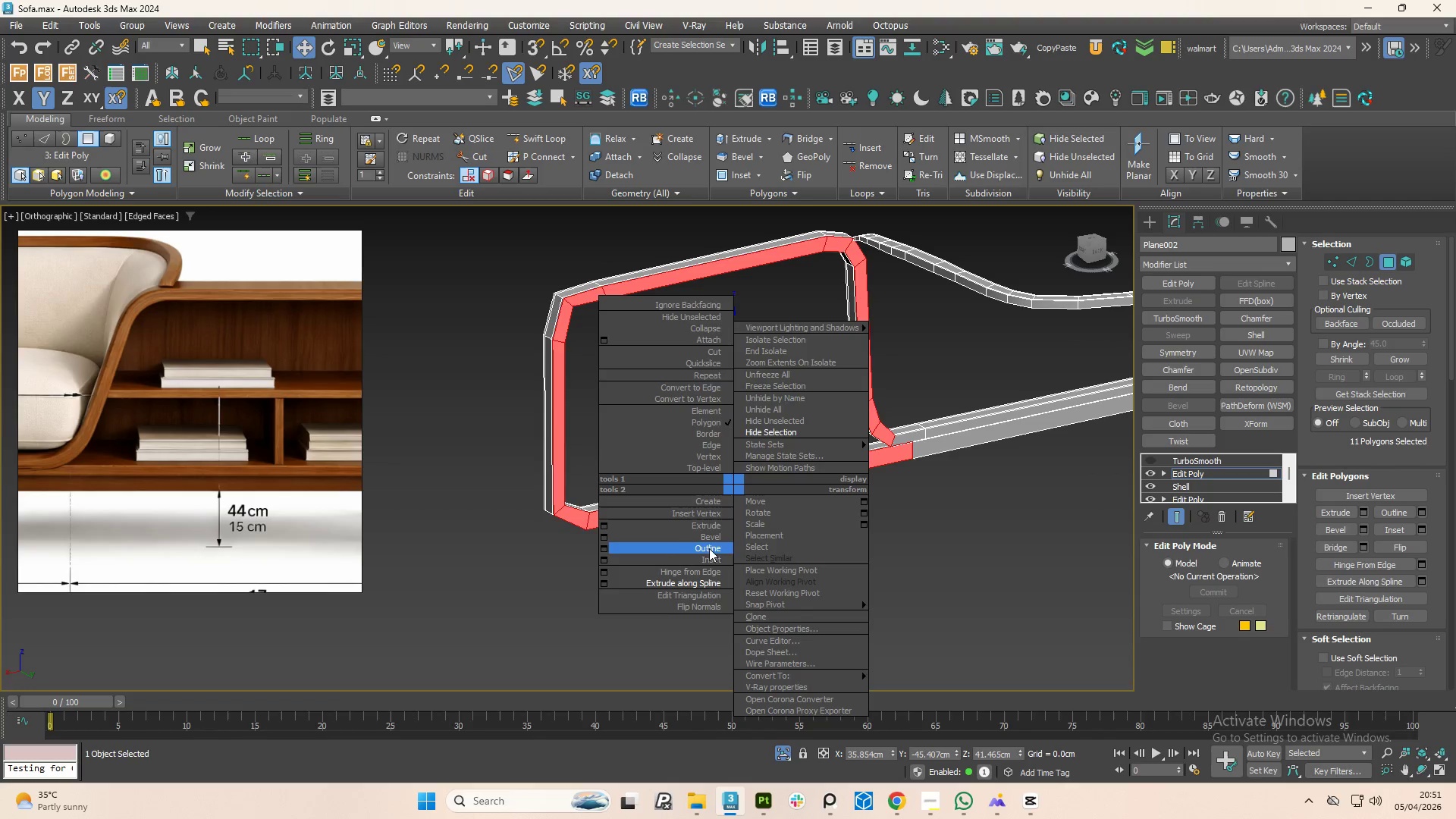 
left_click([695, 574])
 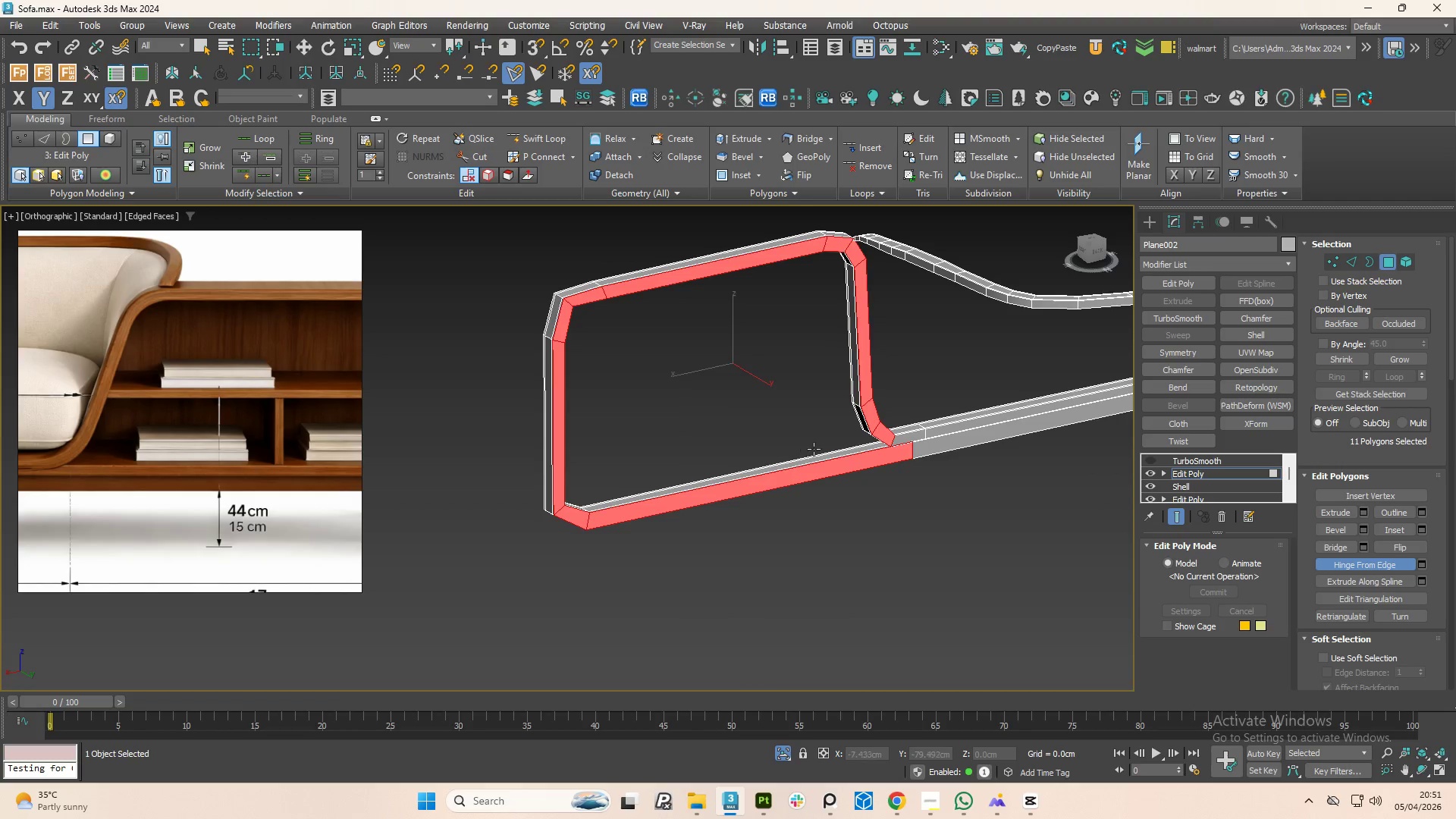 
hold_key(key=AltLeft, duration=1.06)
 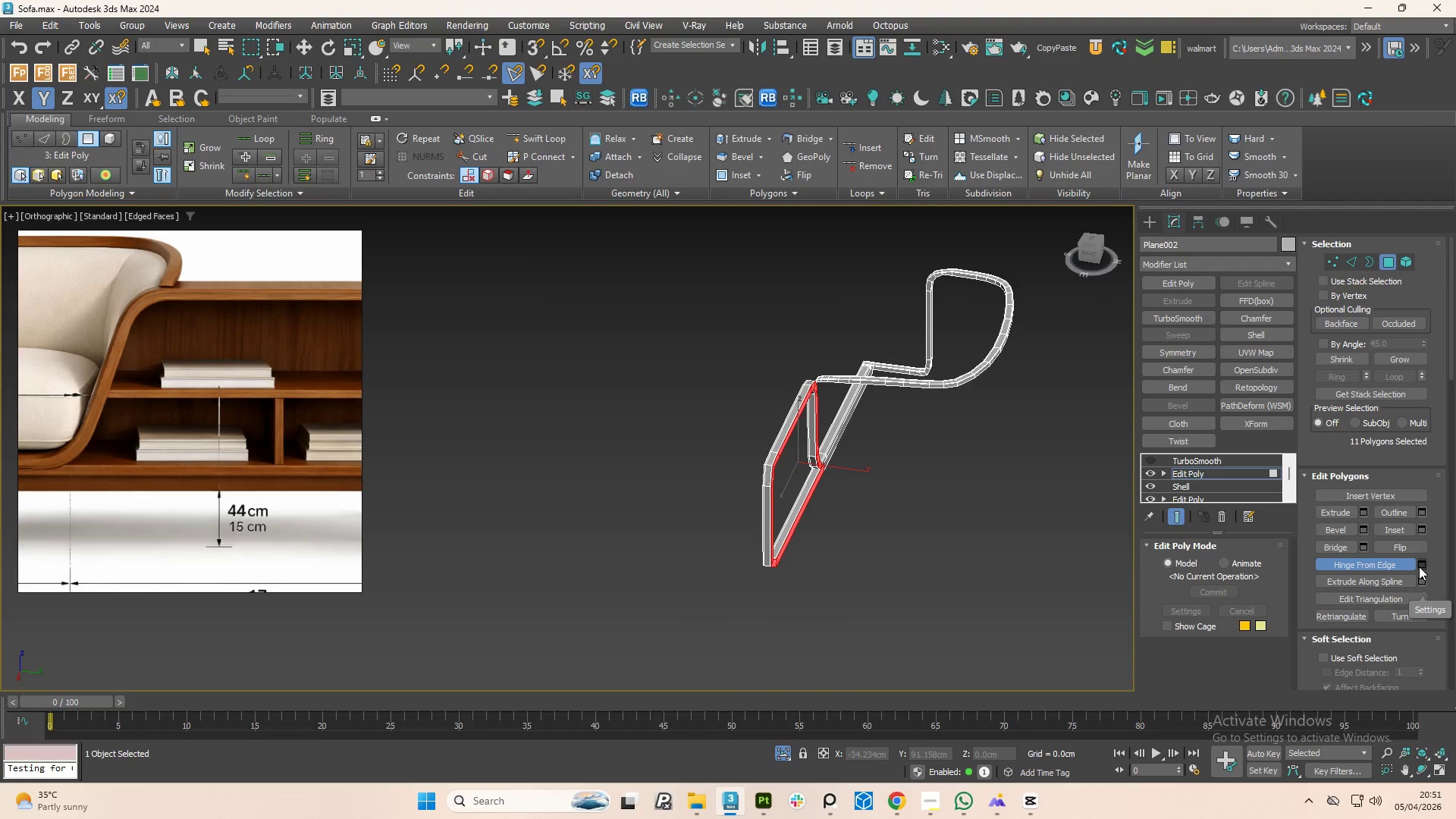 
scroll: coordinate [817, 475], scroll_direction: down, amount: 2.0
 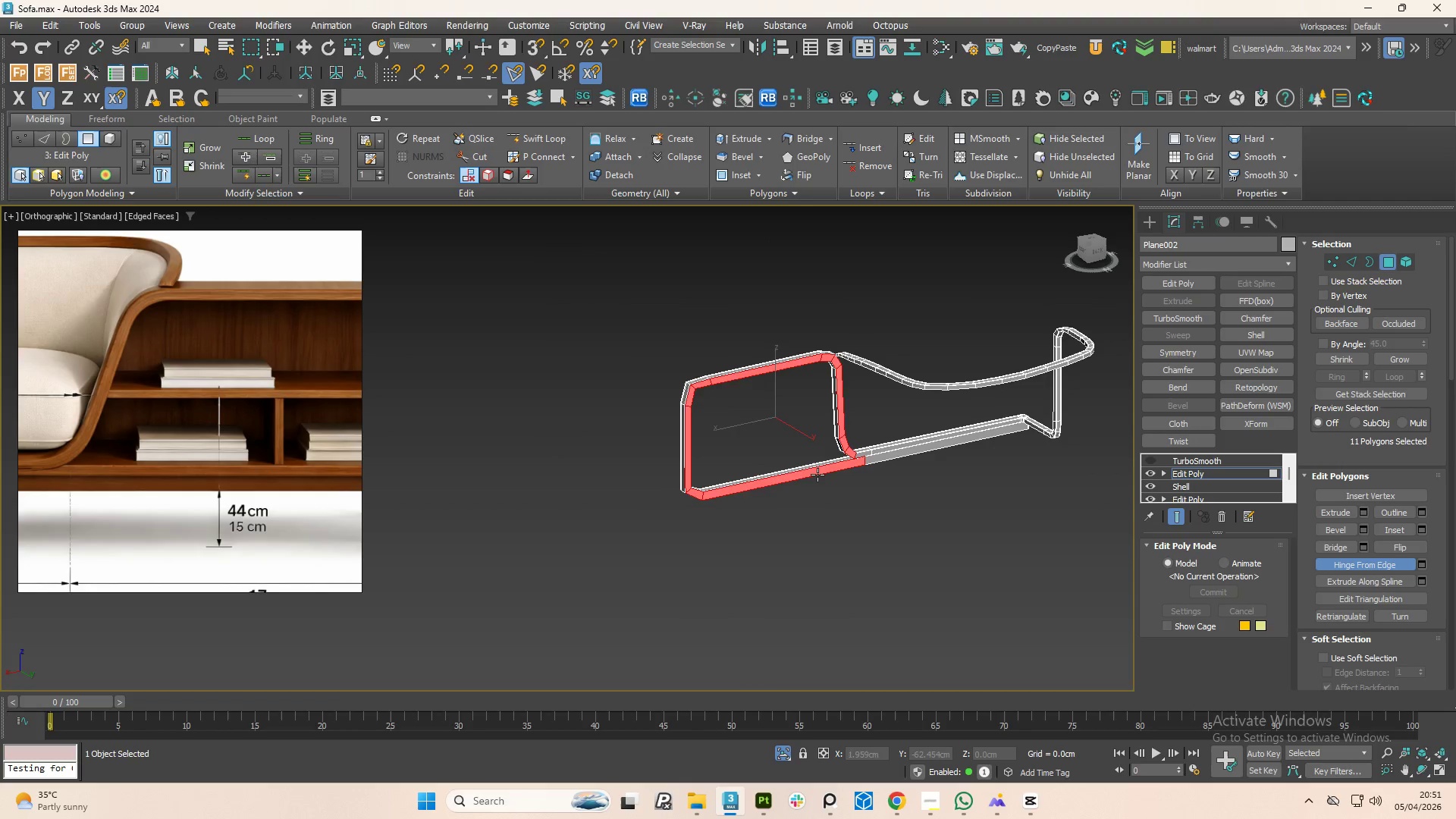 
left_click([1420, 566])
 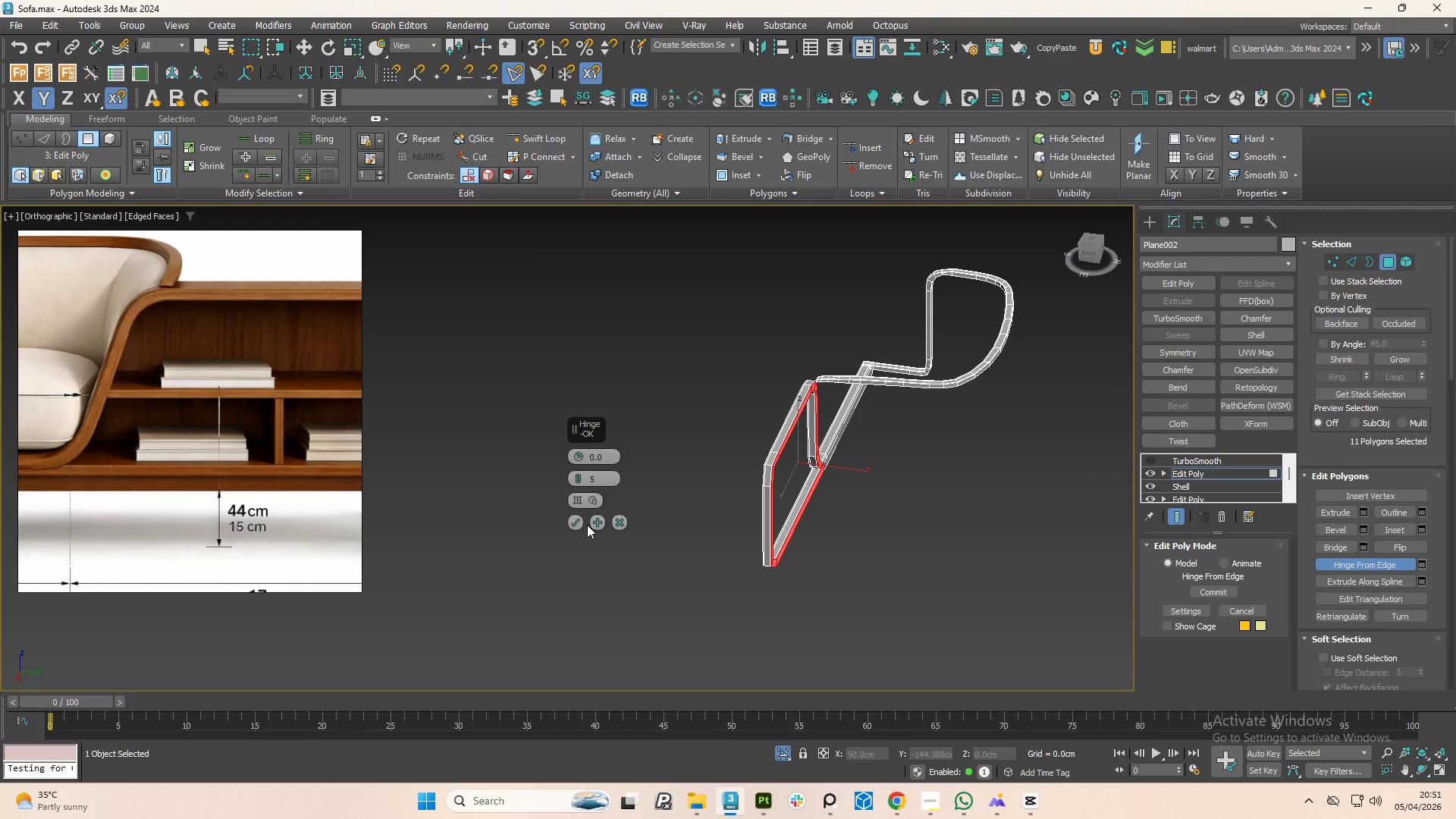 
left_click([585, 504])
 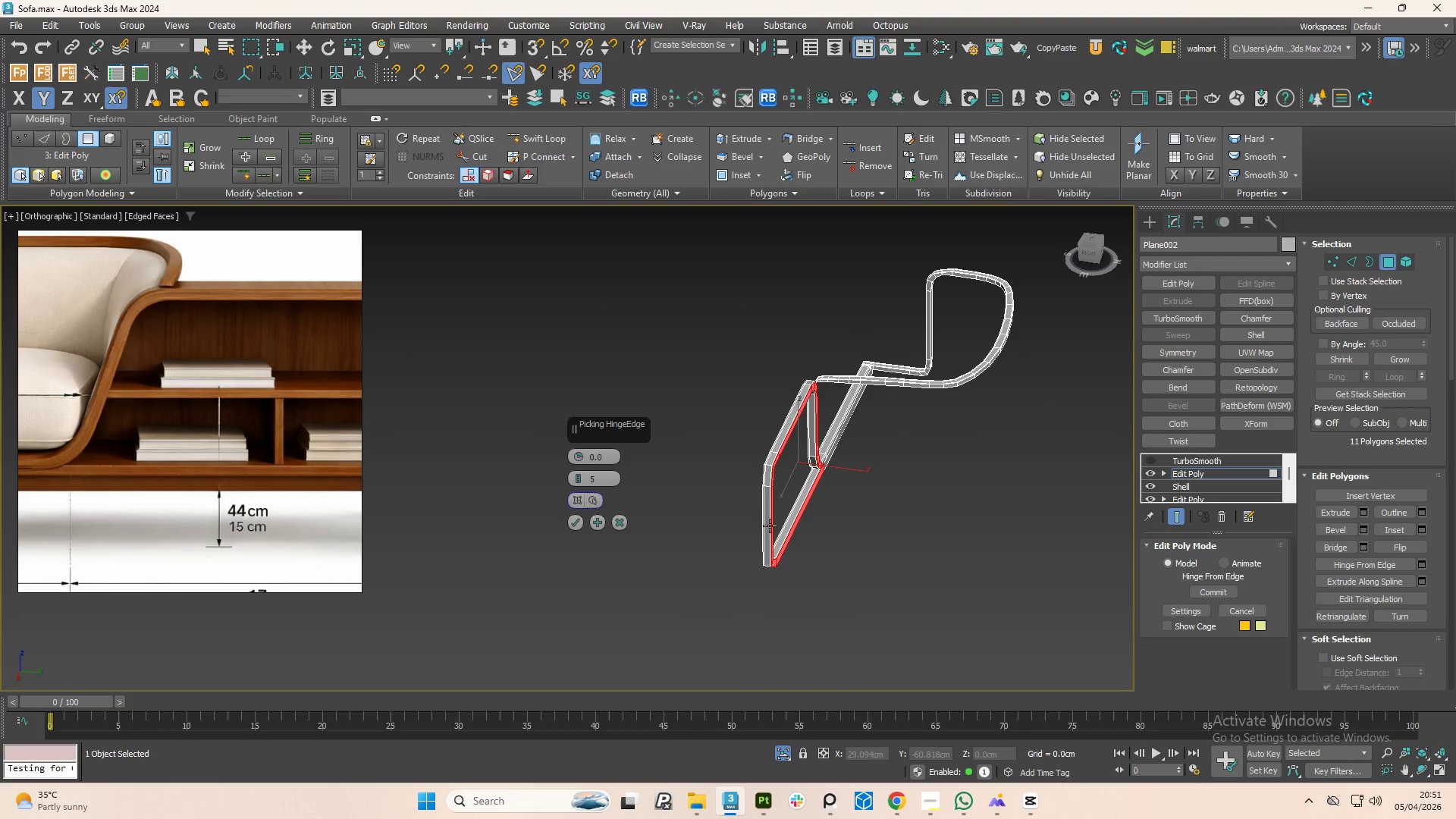 
left_click([772, 526])
 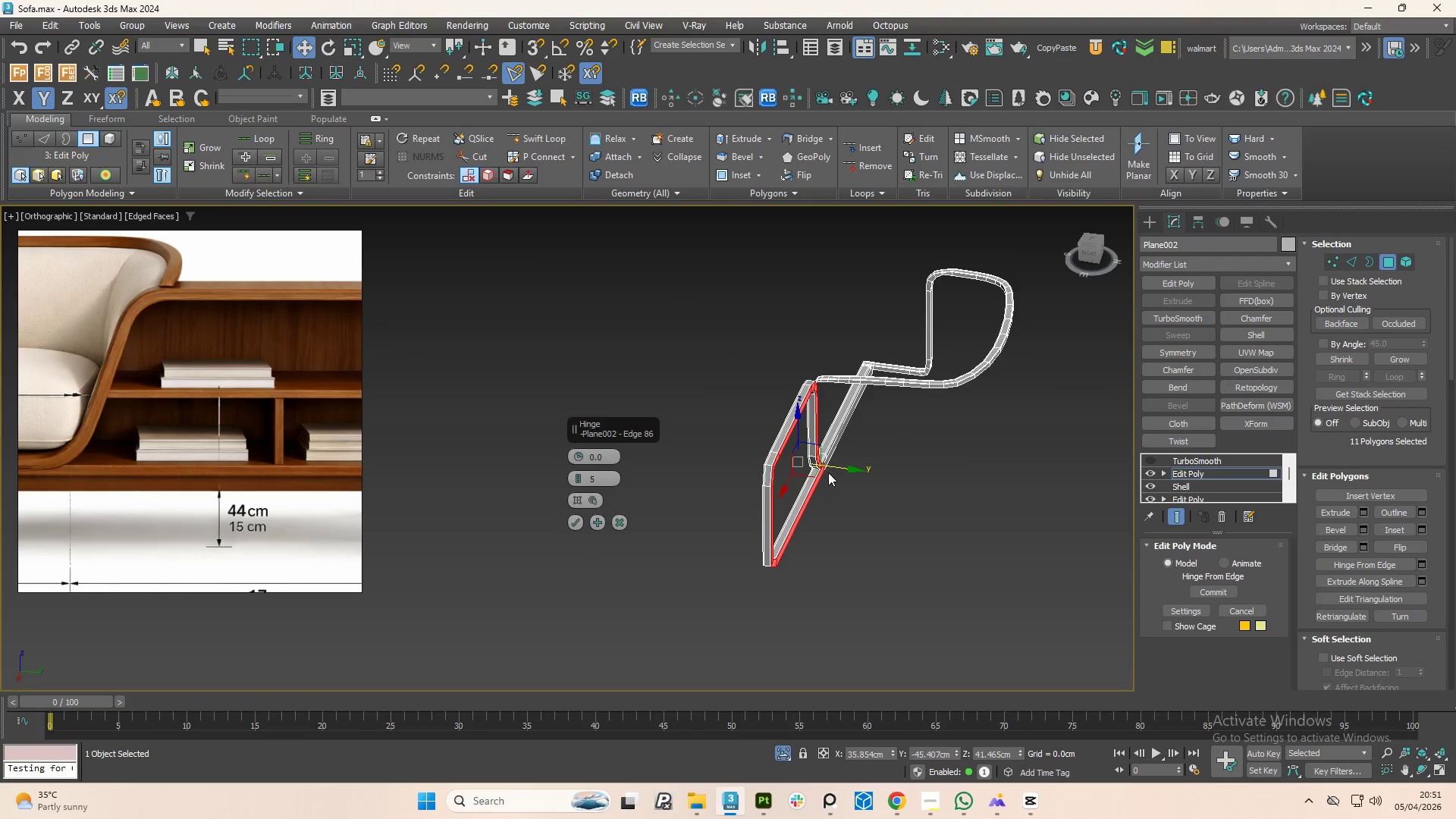 
left_click_drag(start_coordinate=[837, 469], to_coordinate=[927, 484])
 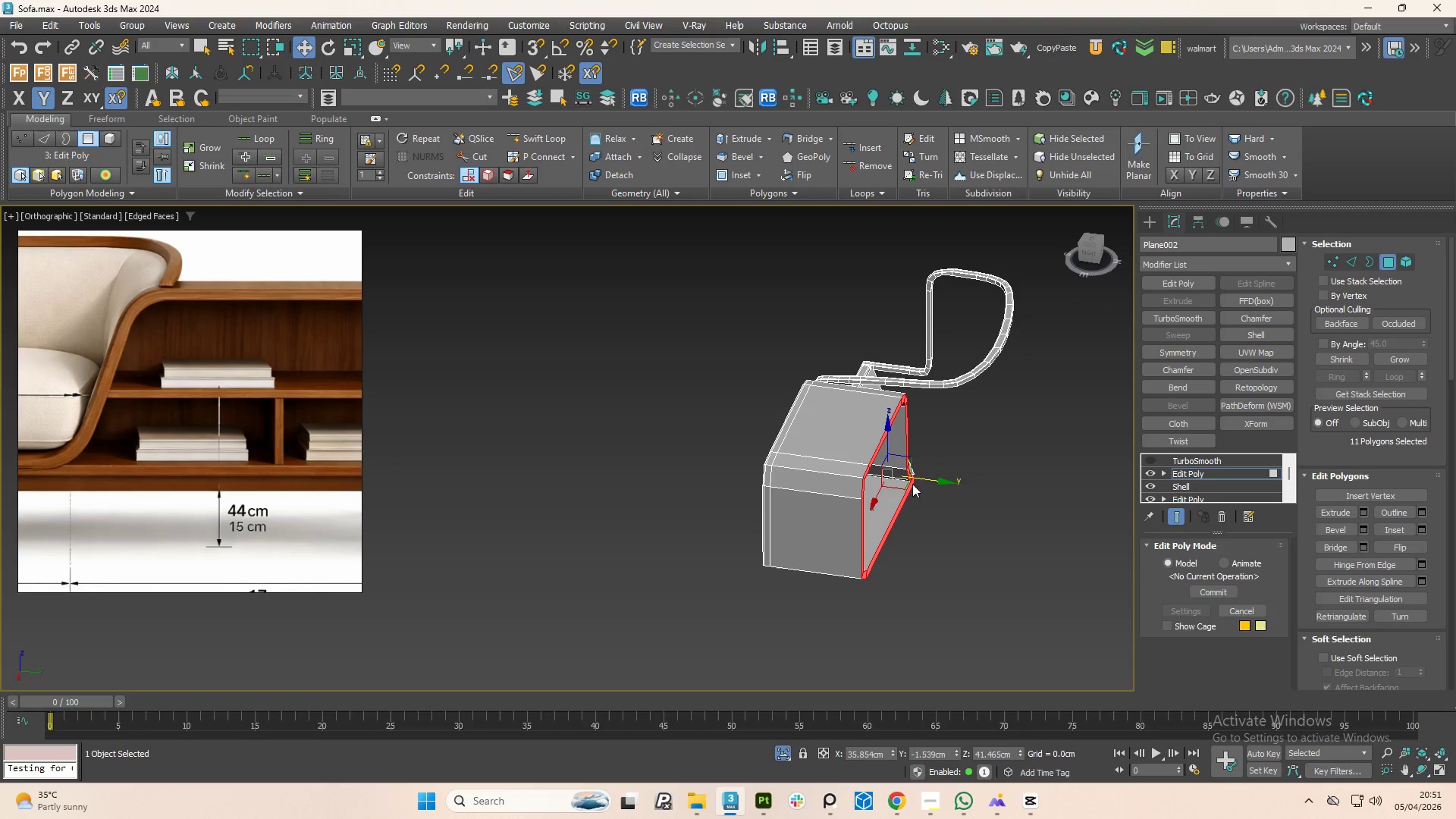 
hold_key(key=AltLeft, duration=0.91)
 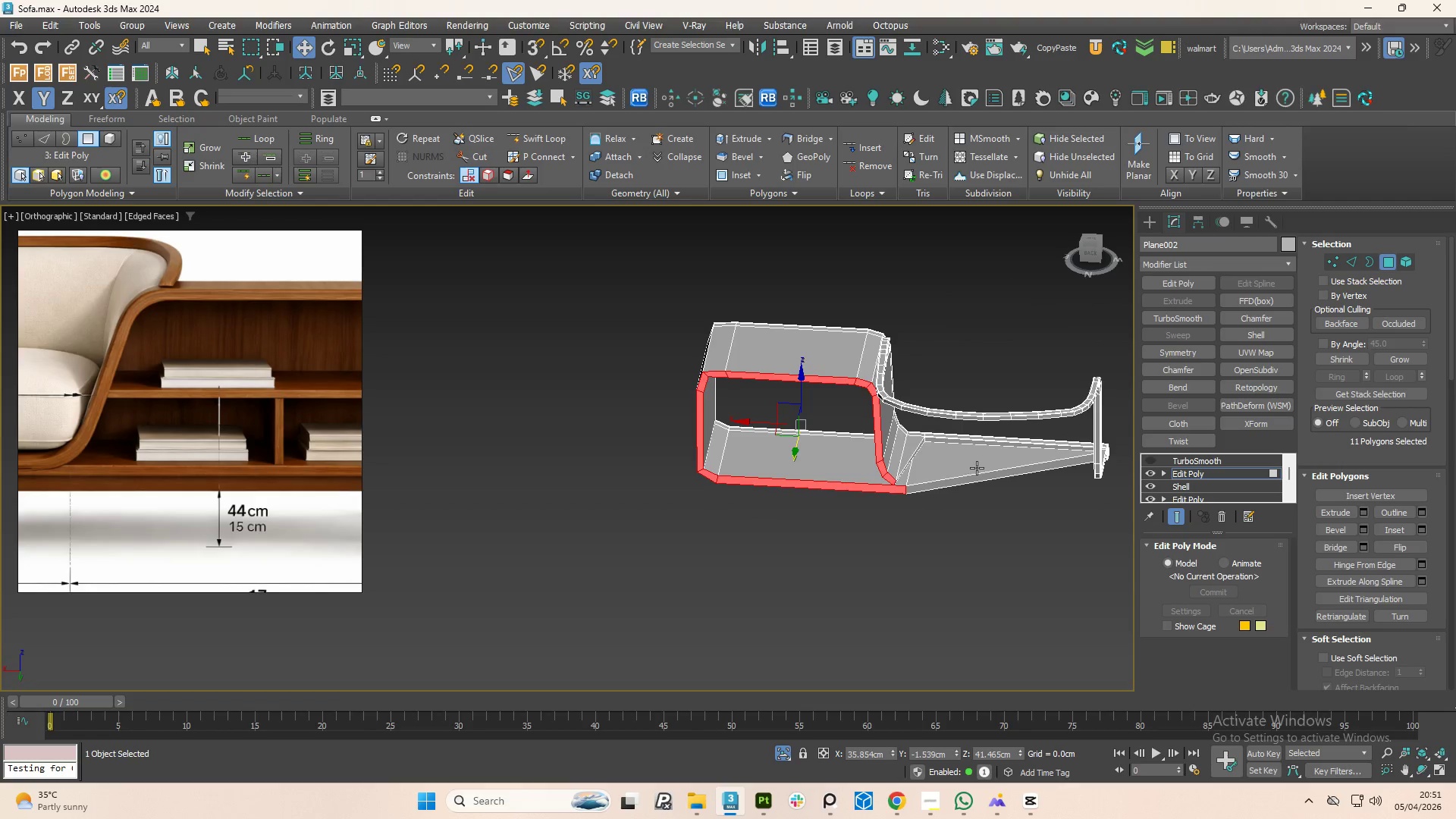 
scroll: coordinate [962, 472], scroll_direction: up, amount: 3.0
 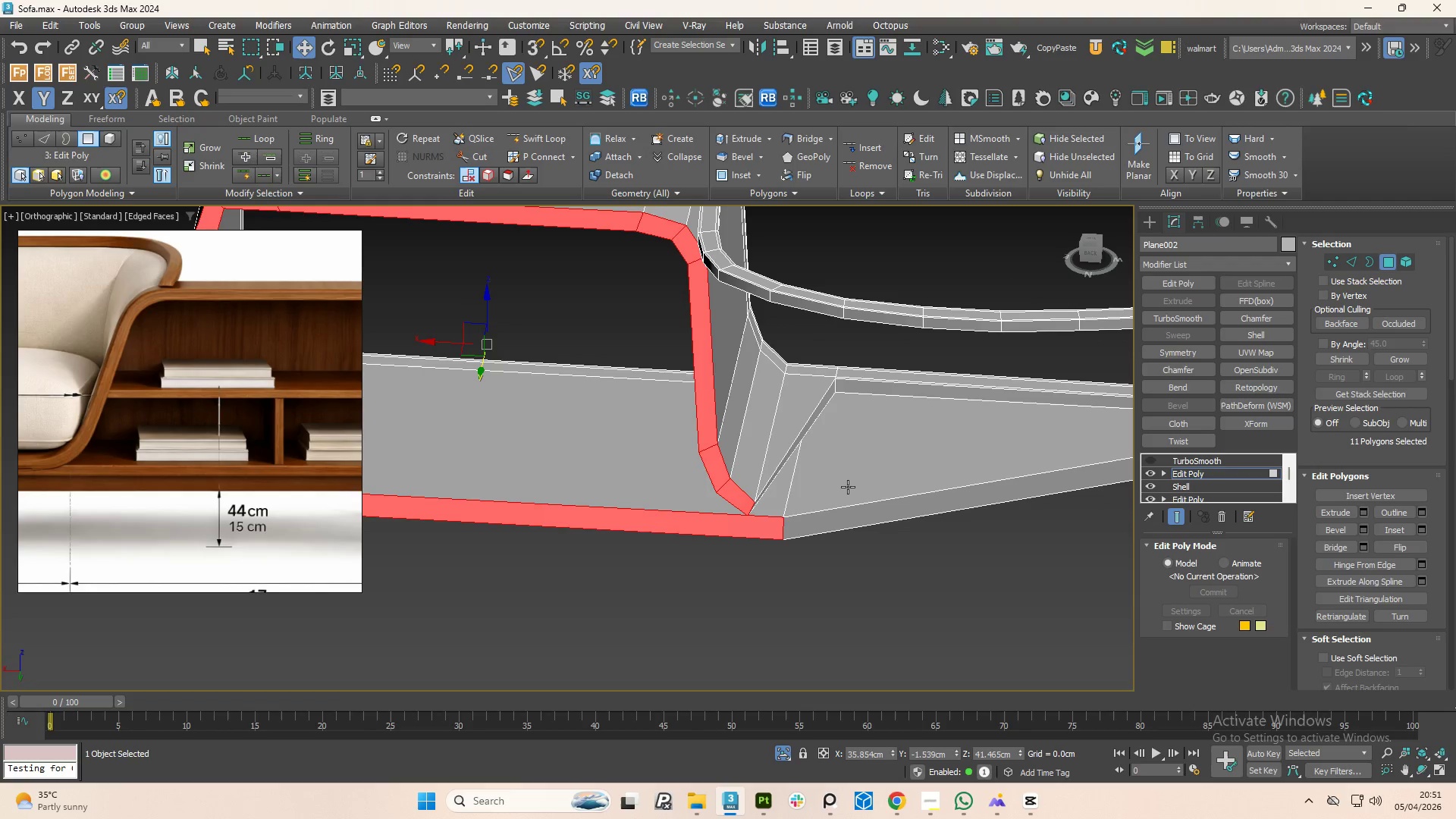 
key(Control+Z)
 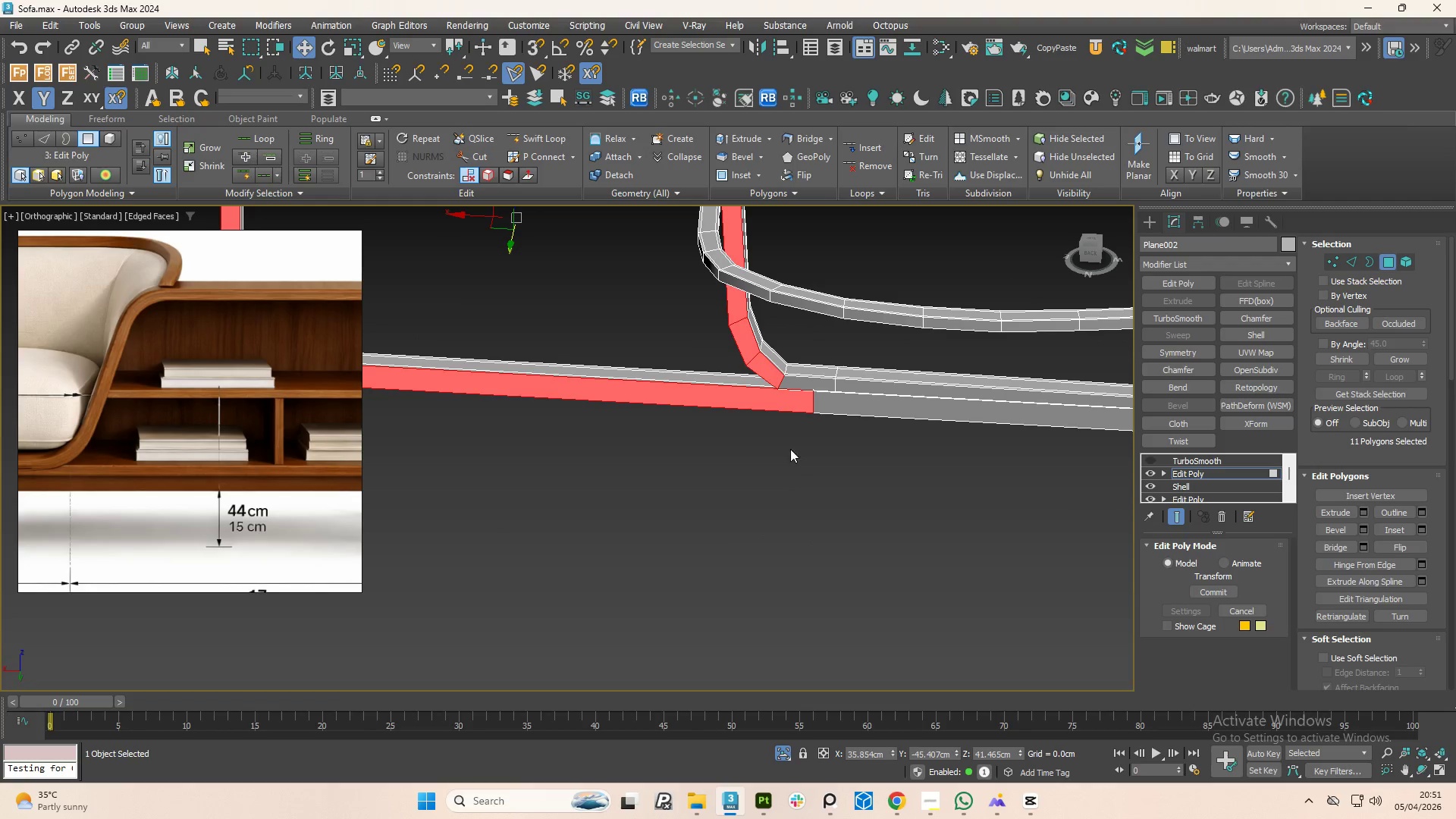 
hold_key(key=AltLeft, duration=0.66)
 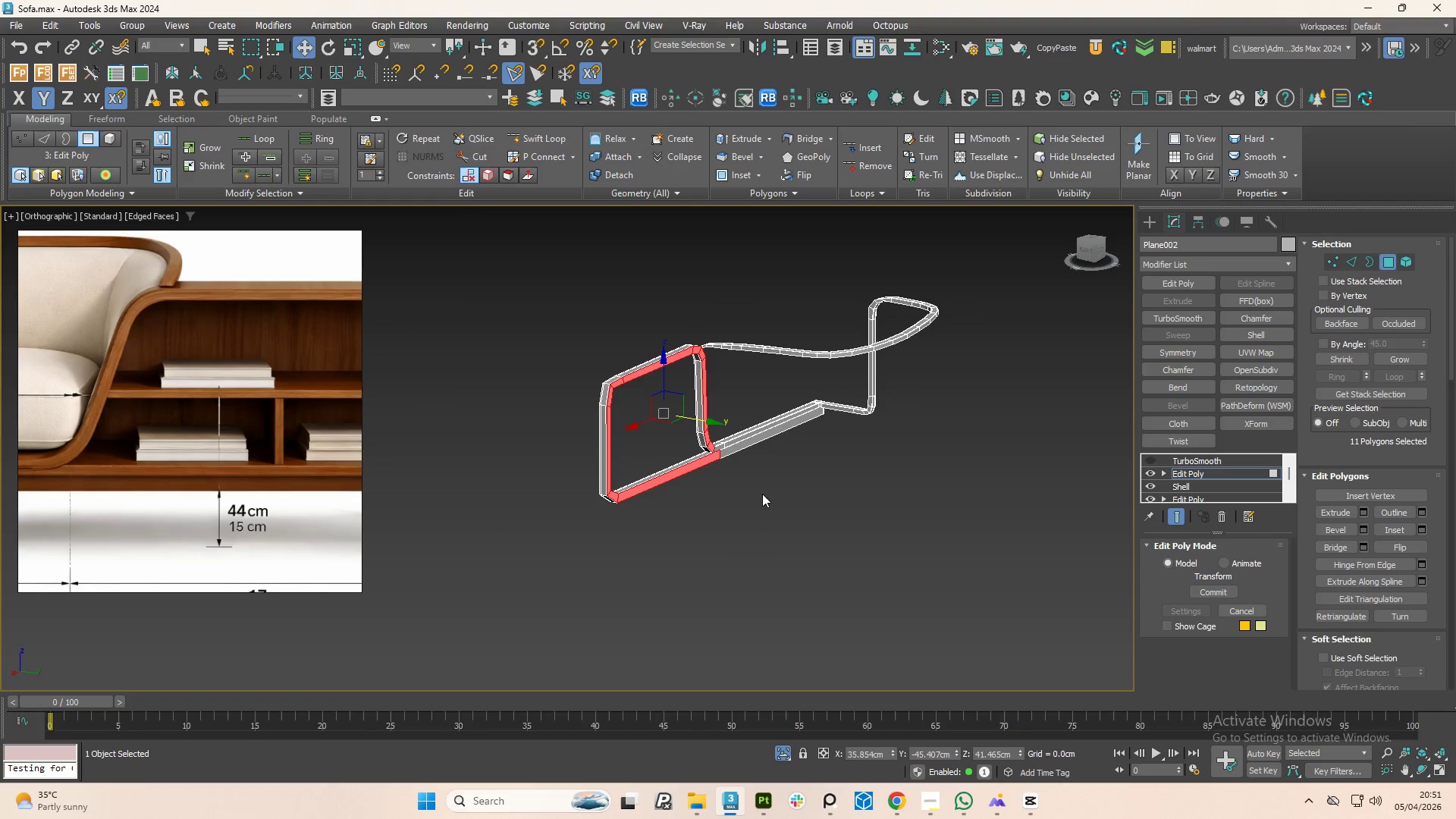 
scroll: coordinate [793, 438], scroll_direction: down, amount: 3.0
 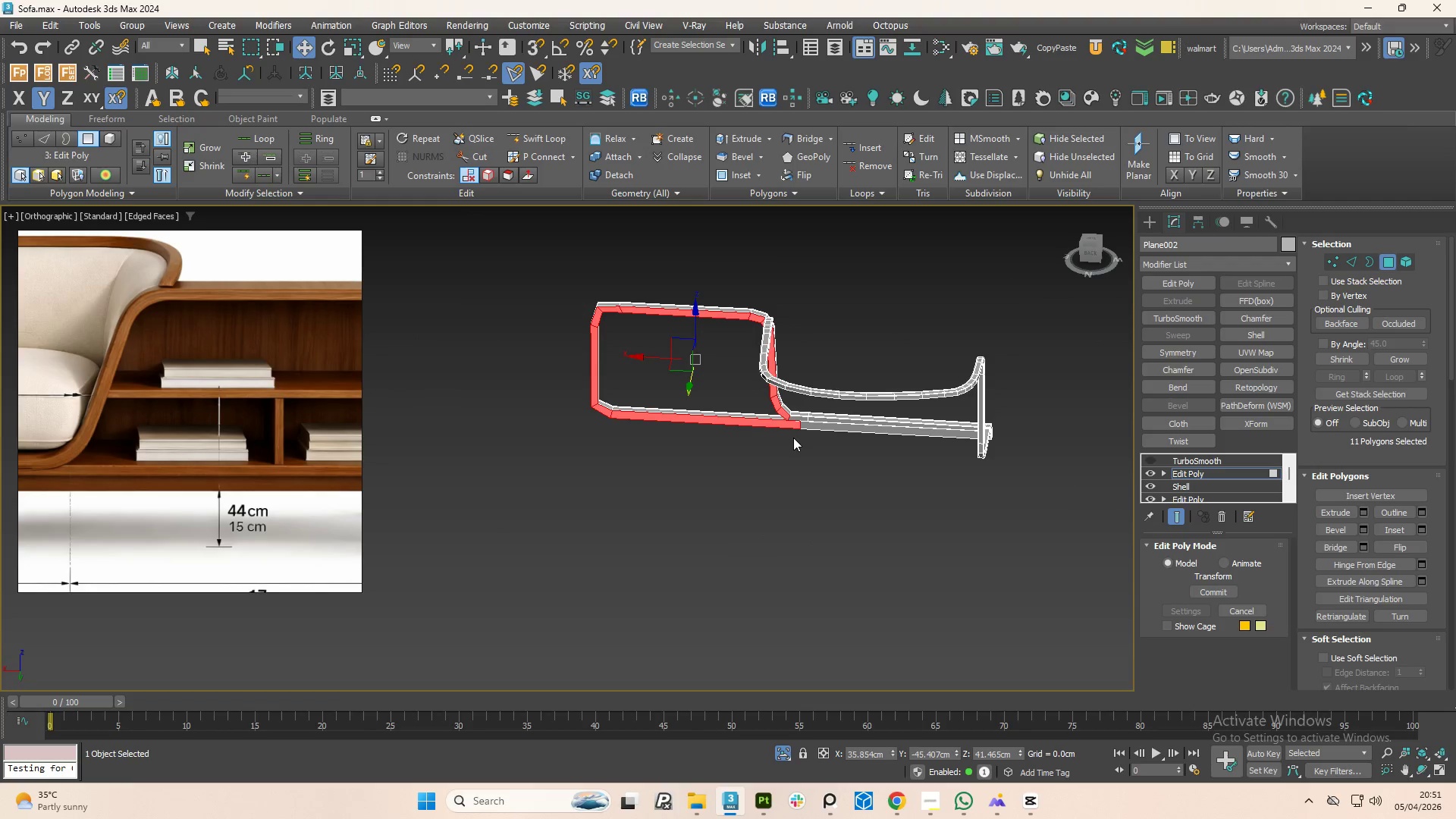 
left_click([755, 495])
 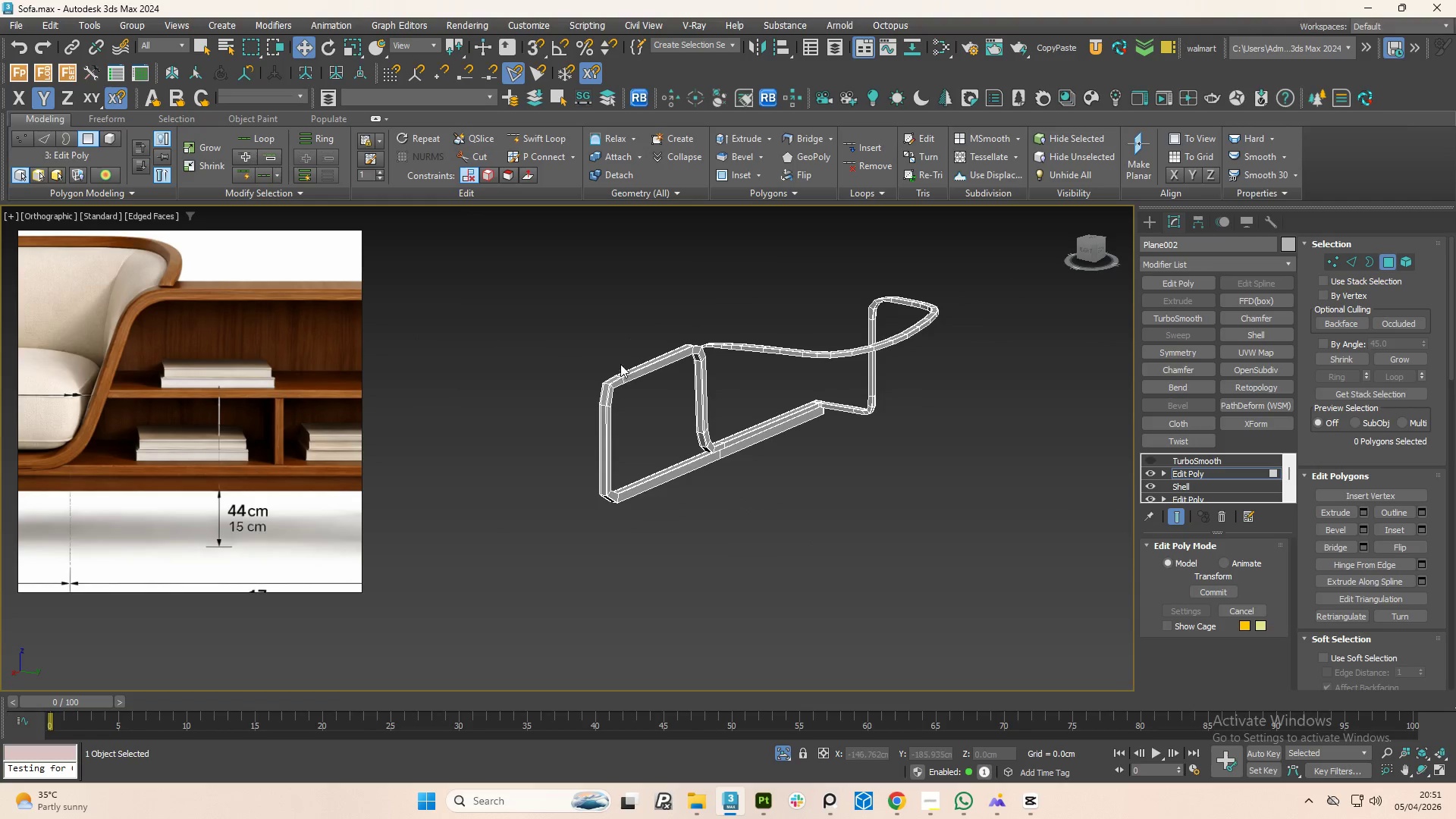 
left_click([631, 382])
 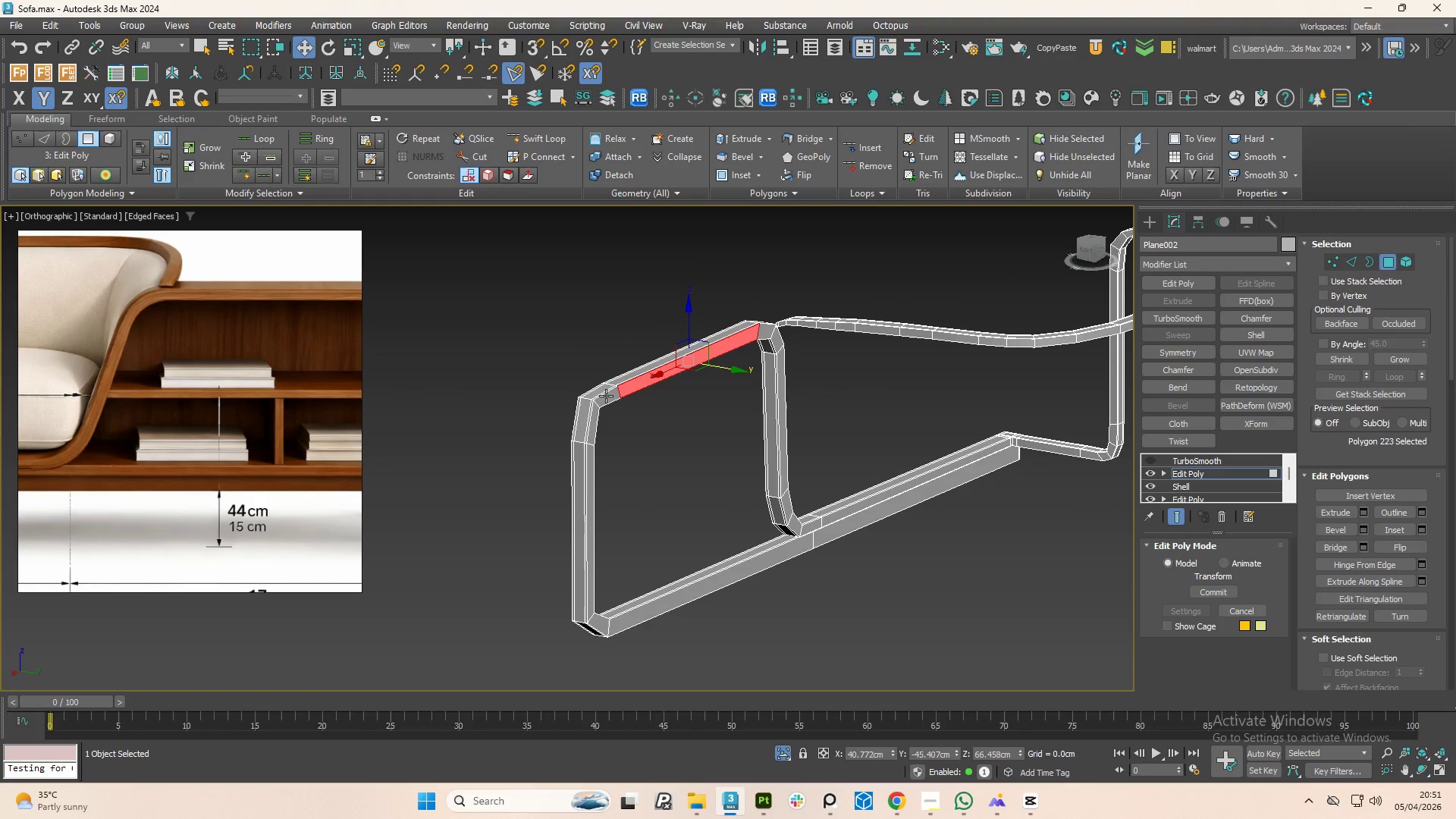 
scroll: coordinate [632, 371], scroll_direction: up, amount: 2.0
 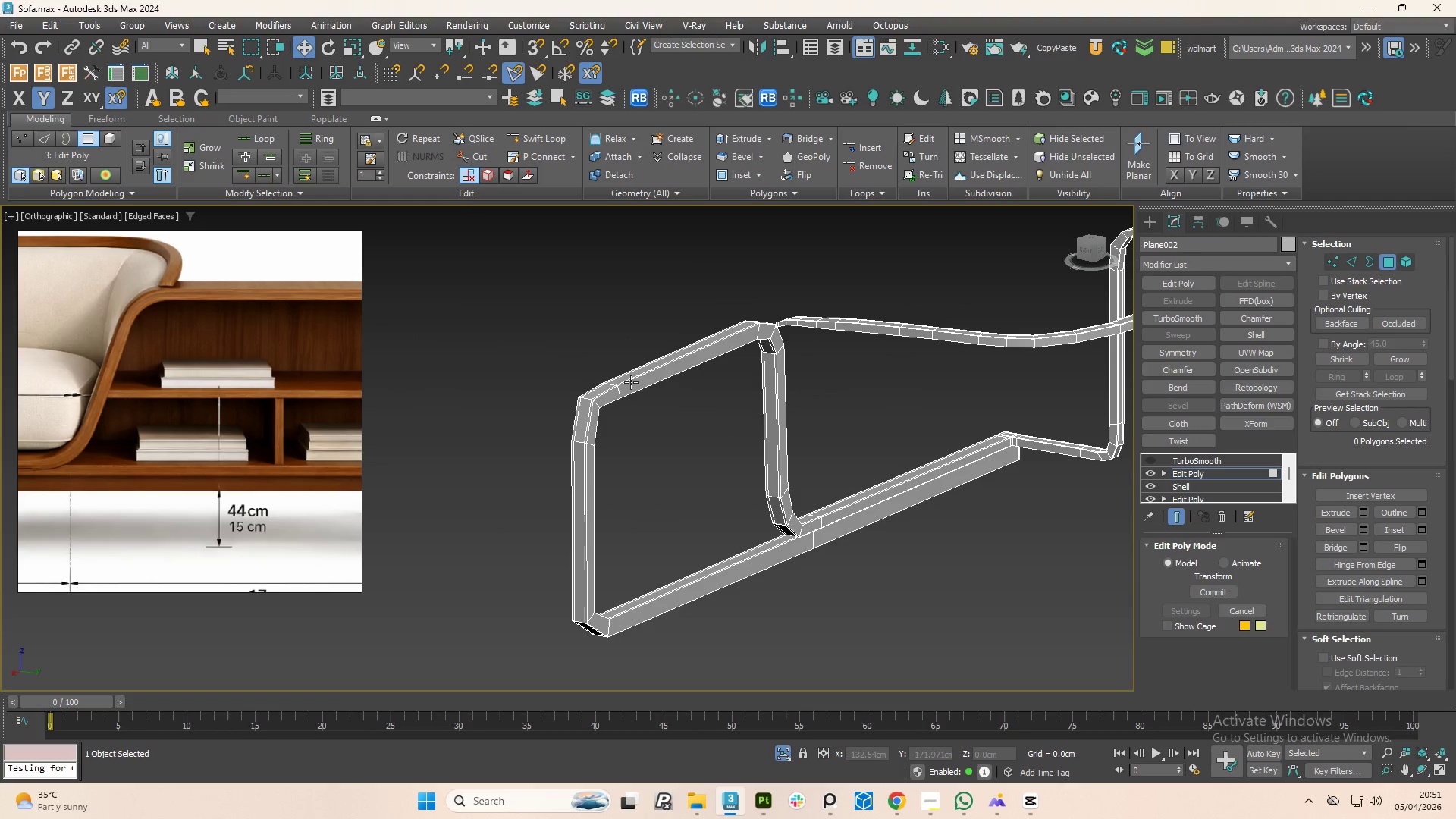 
hold_key(key=ControlLeft, duration=1.53)
left_click([606, 396])
 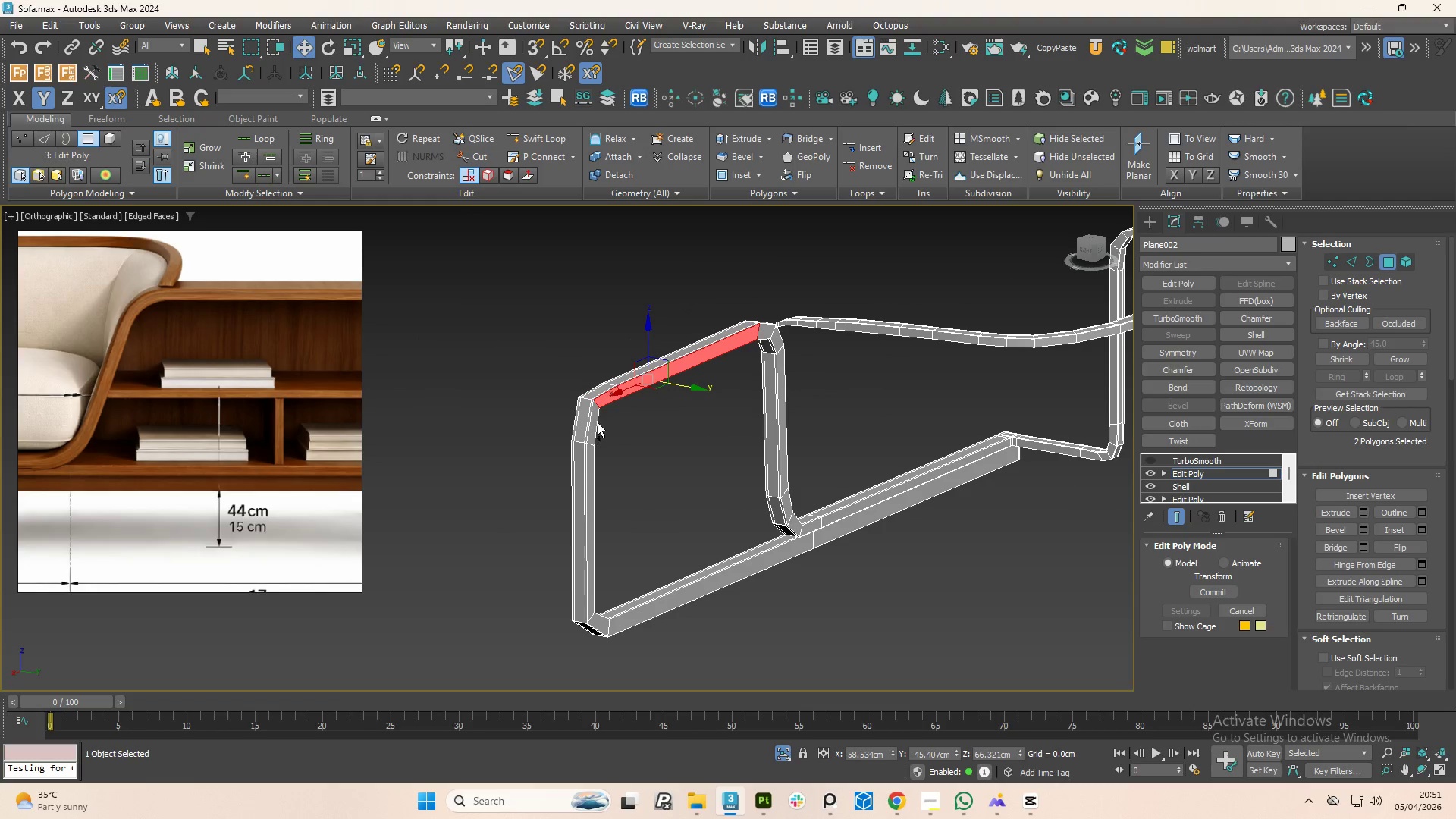 
left_click([596, 422])
 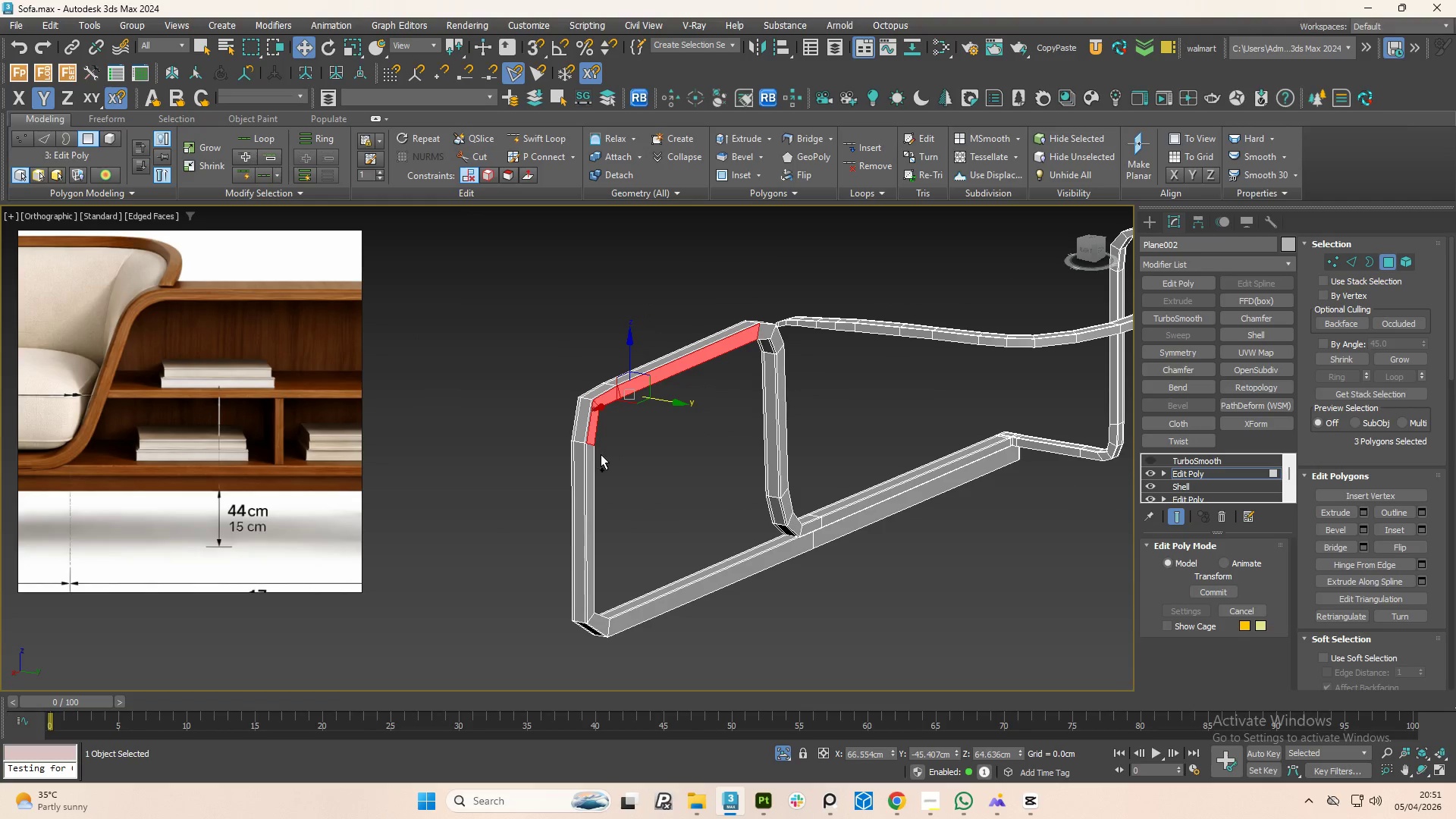 
hold_key(key=ControlLeft, duration=1.5)
left_click([592, 460])
 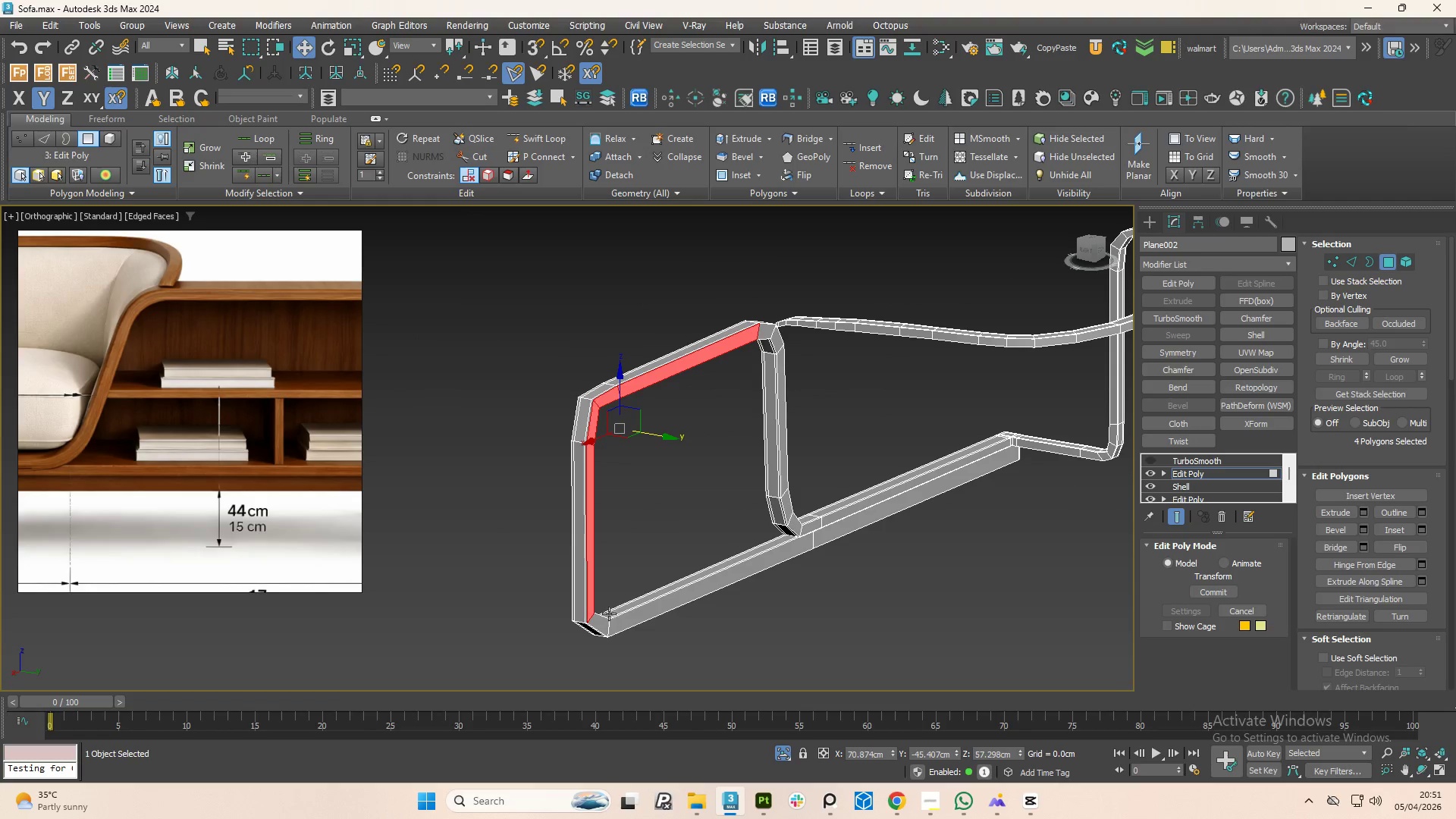 
left_click([605, 617])
 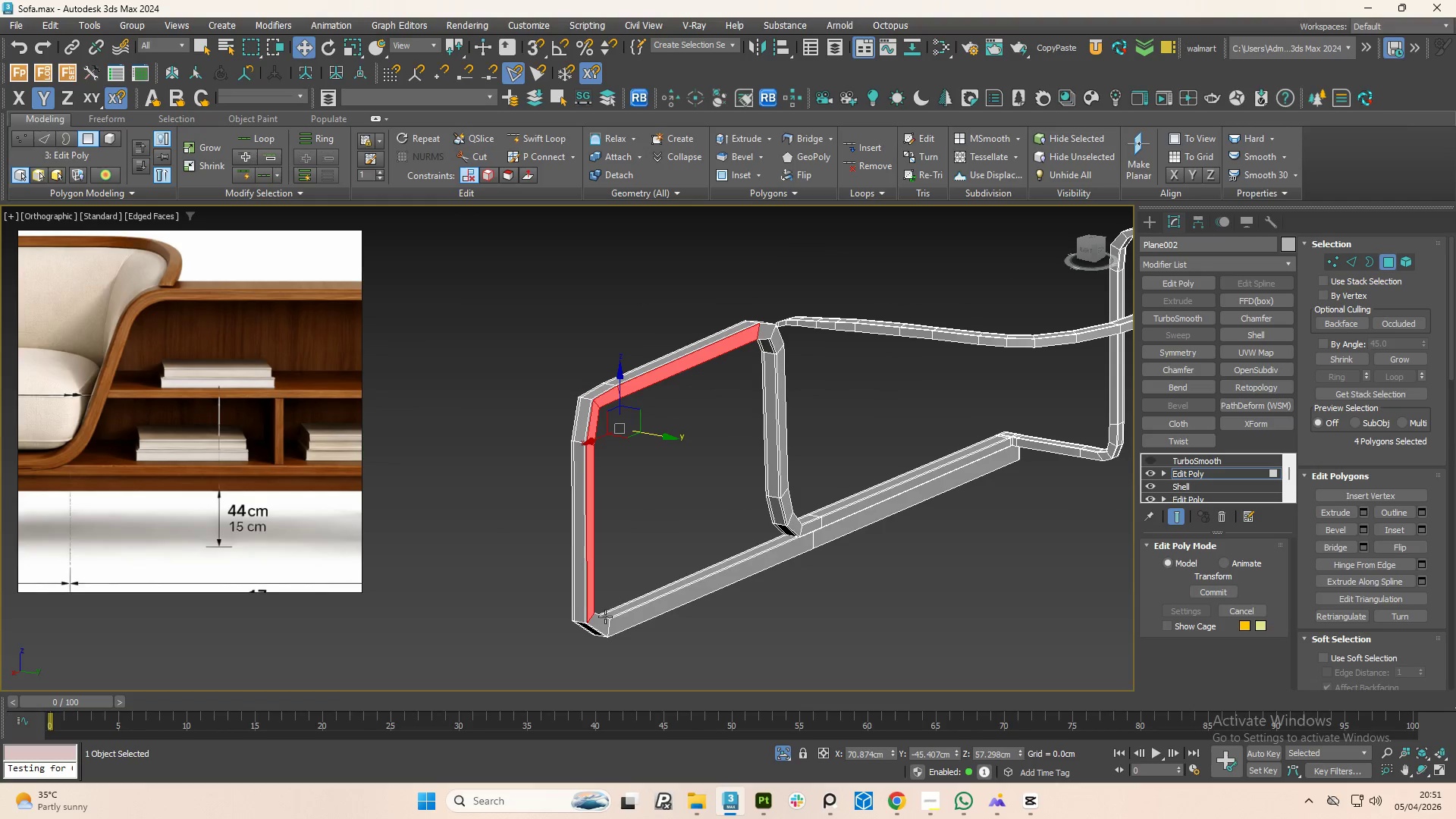 
hold_key(key=ControlLeft, duration=0.53)
 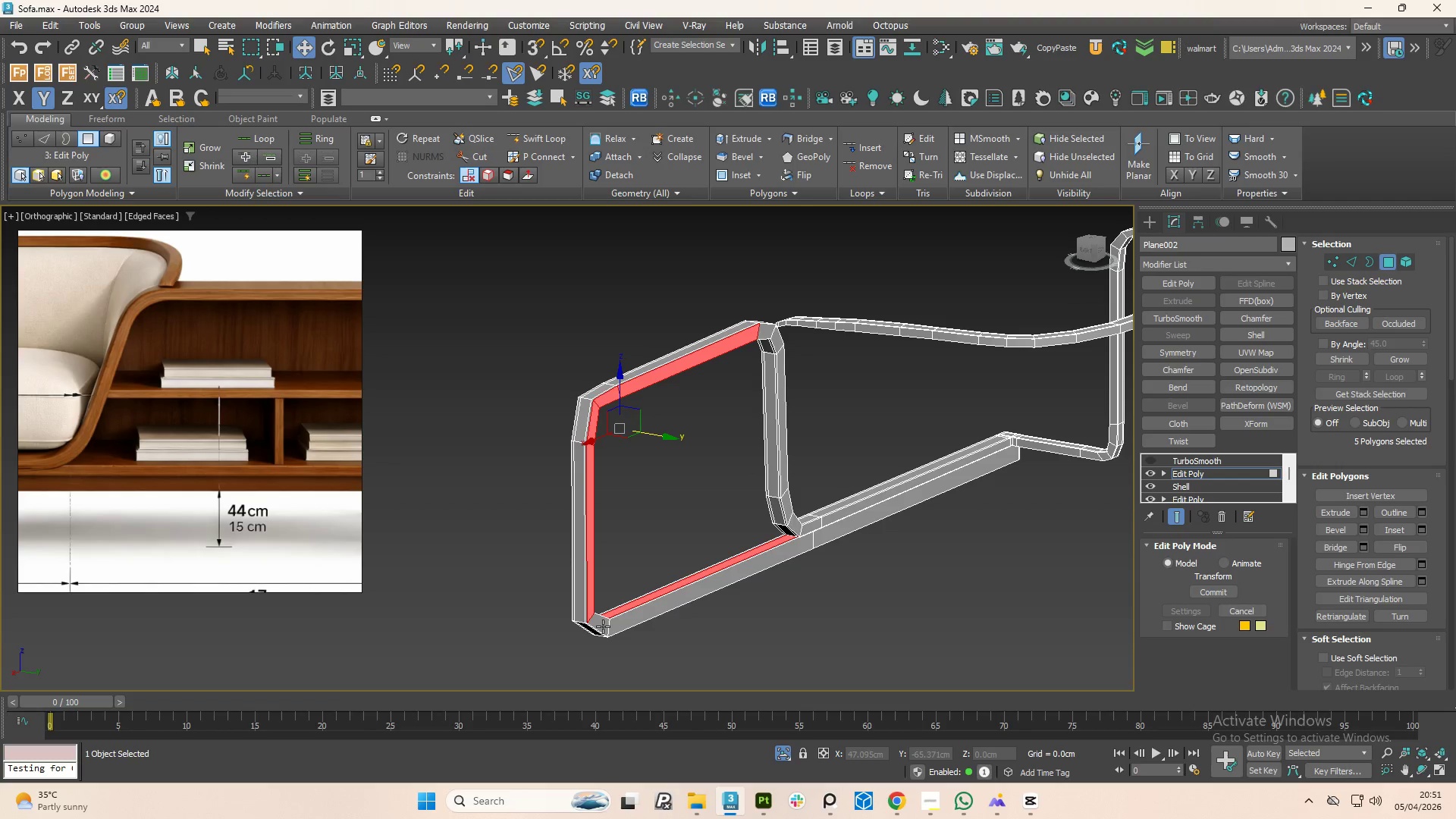 
key(Control+Z)
 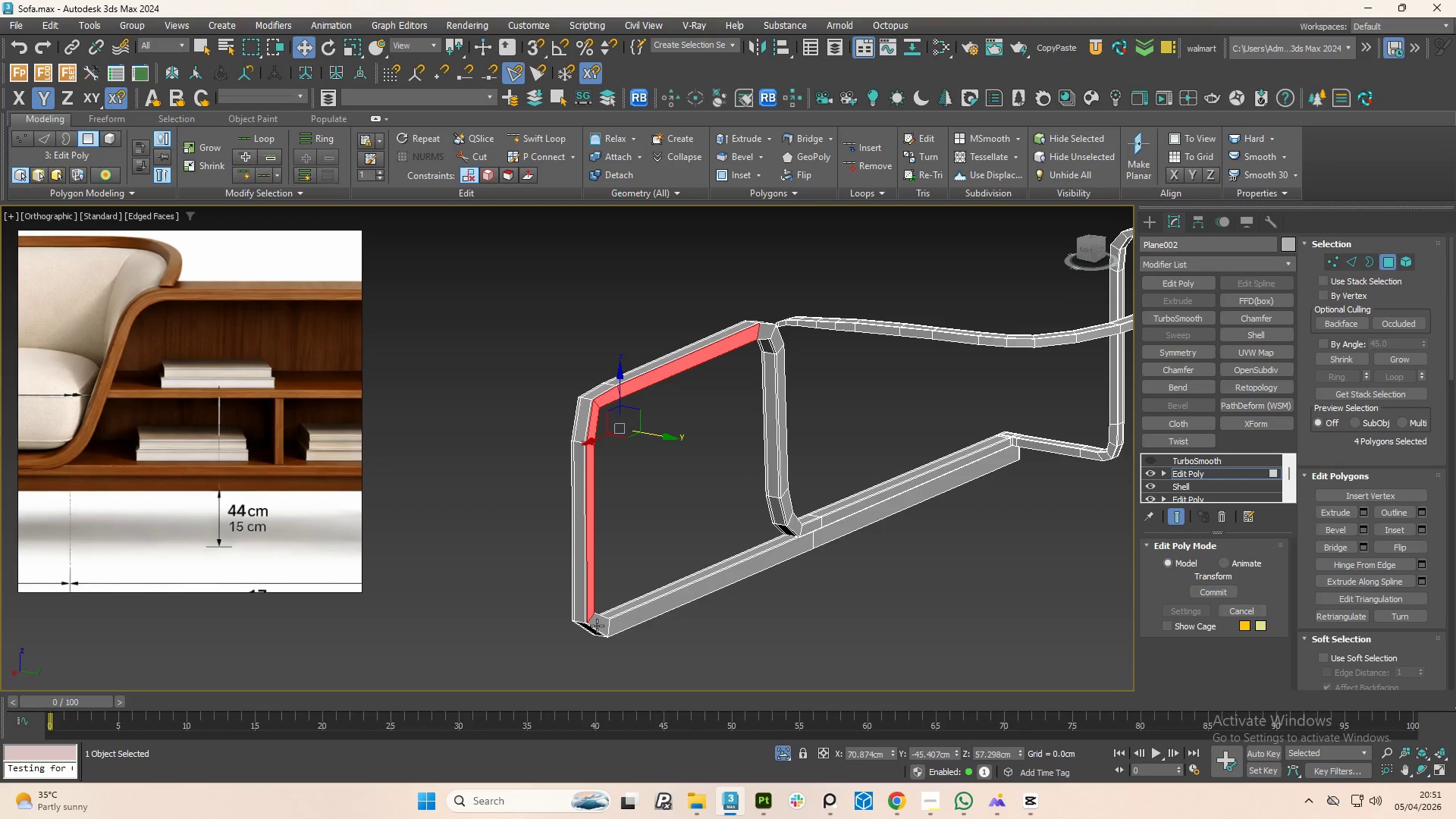 
left_click([597, 626])
 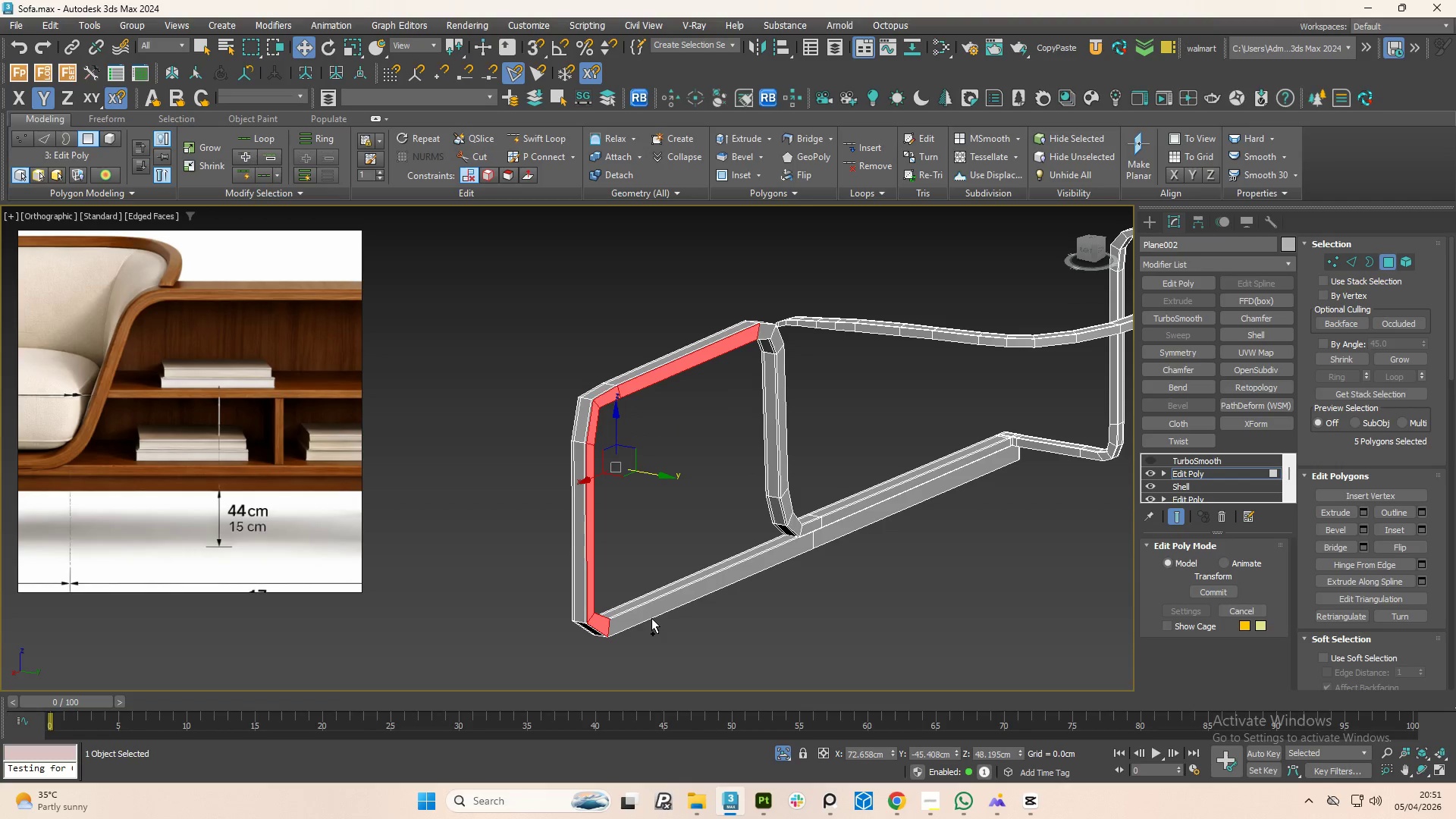 
left_click([645, 607])
 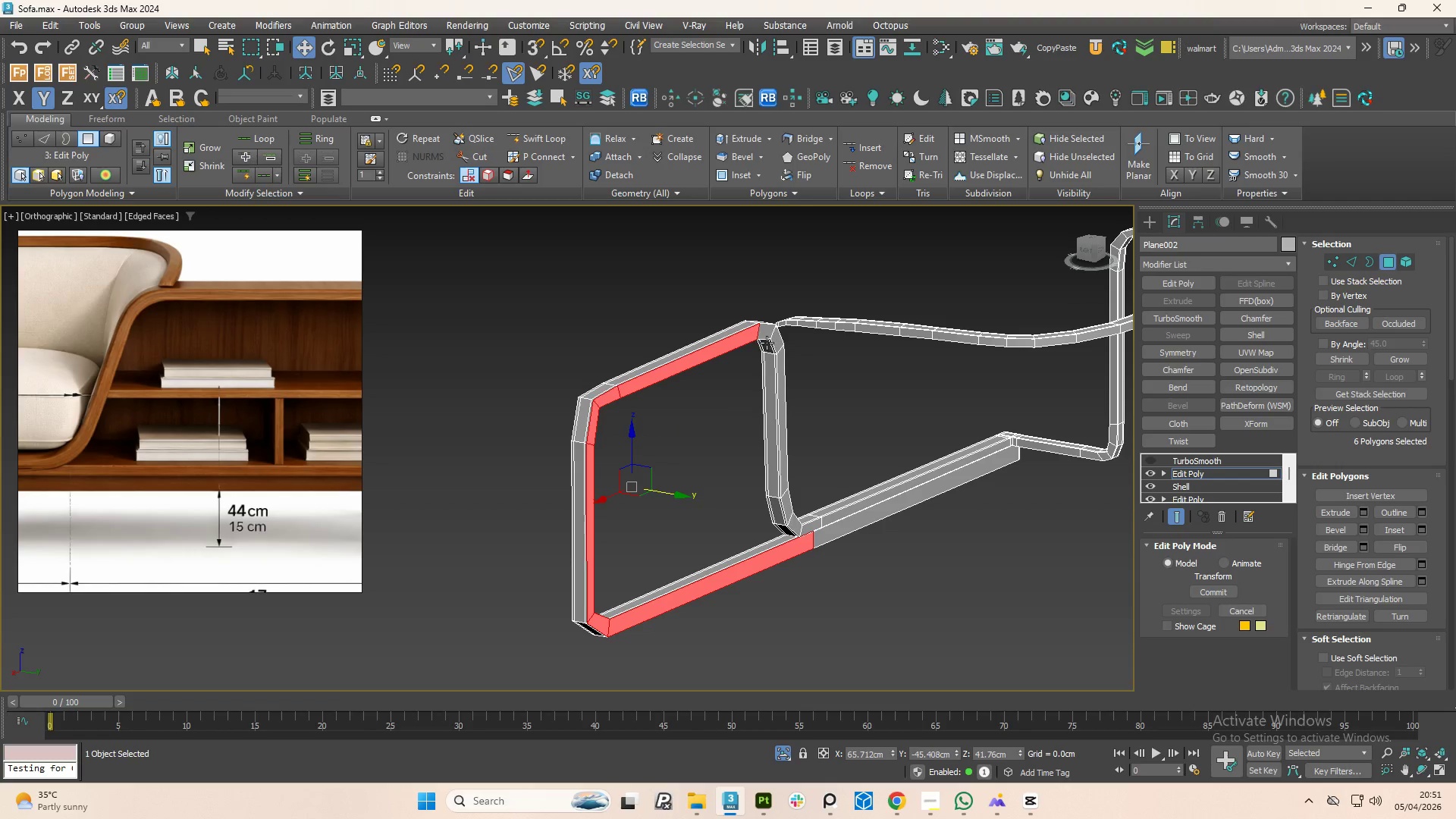 
left_click([766, 334])
 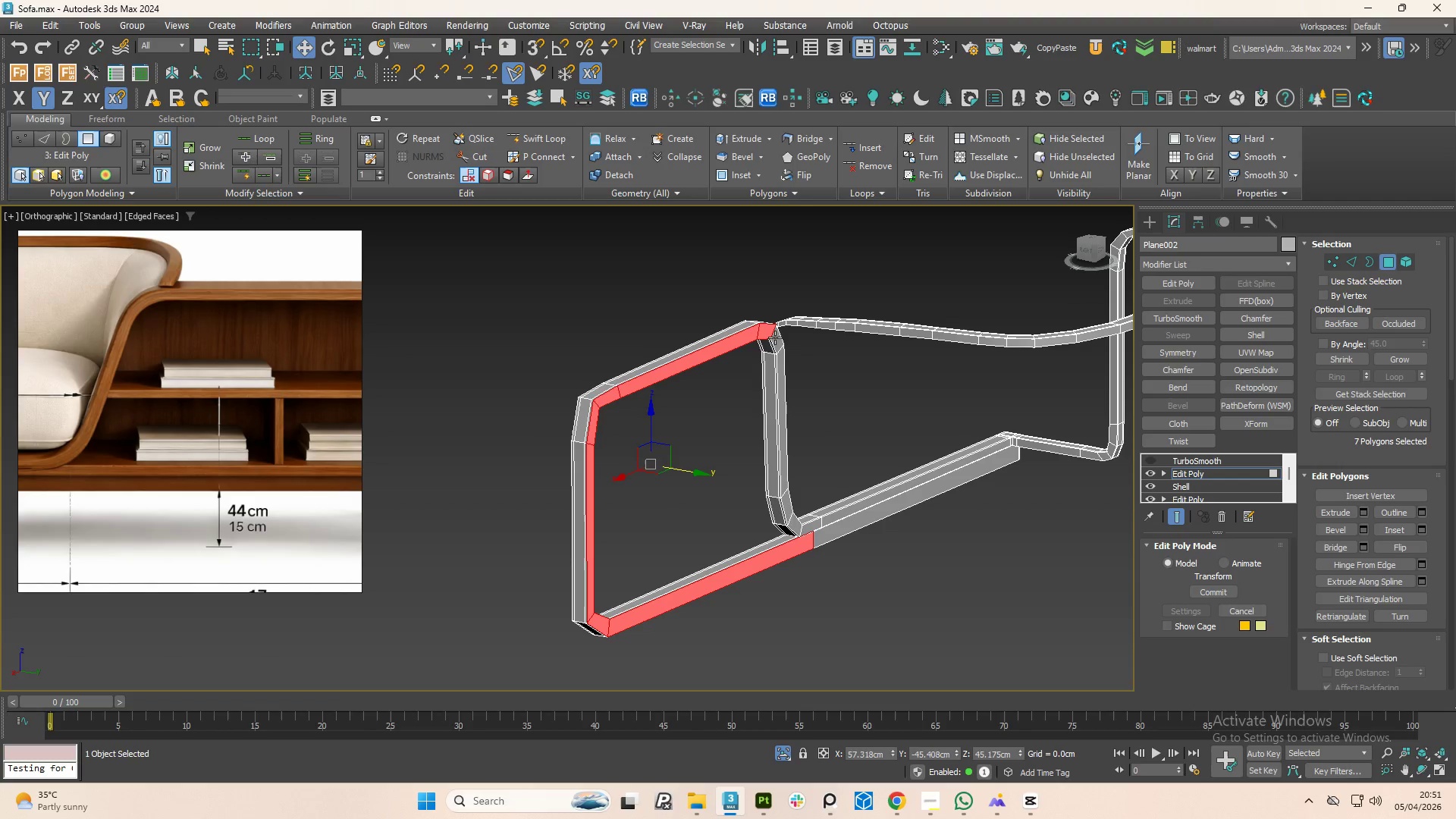 
left_click([775, 337])
 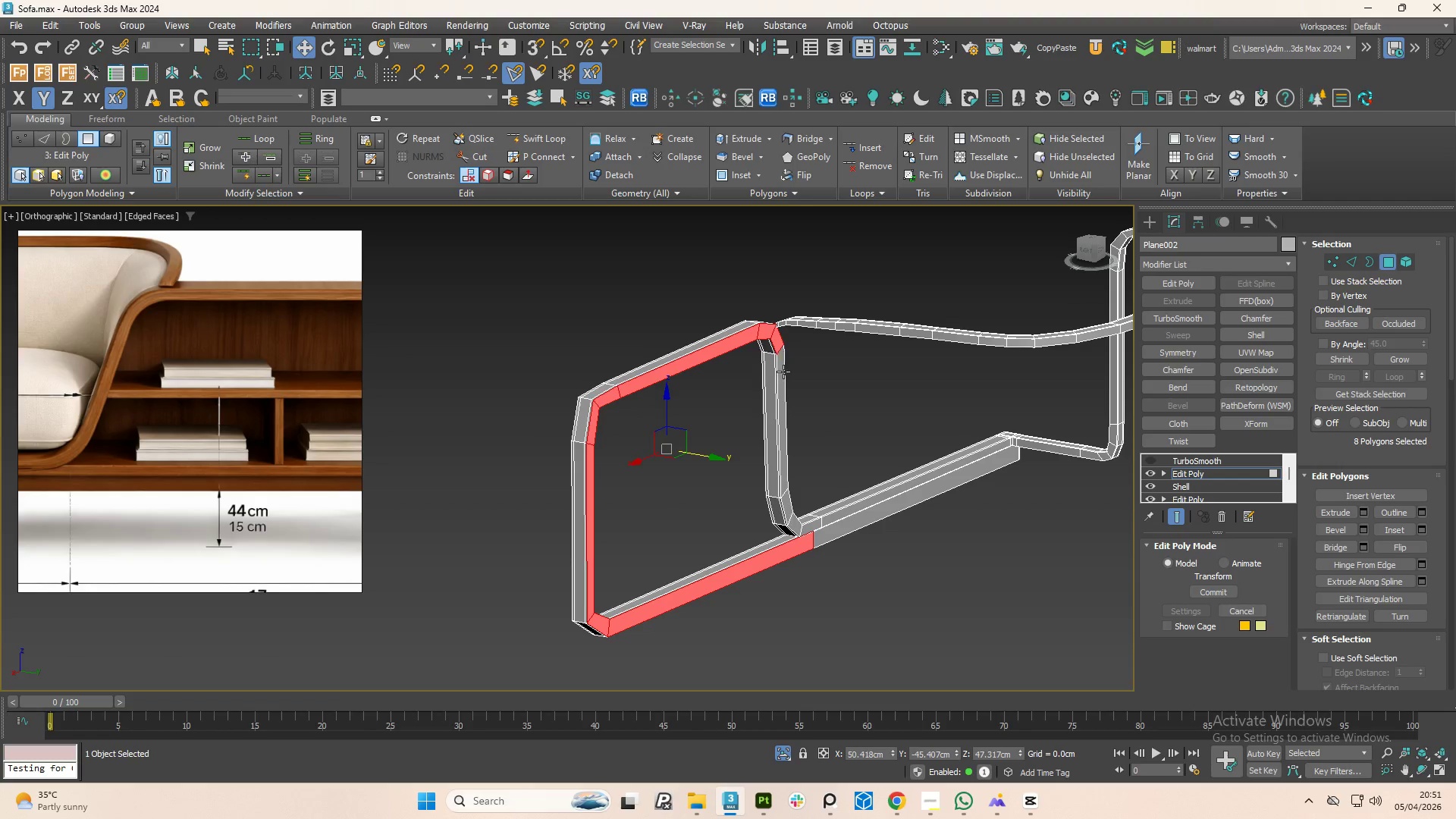 
left_click([783, 372])
 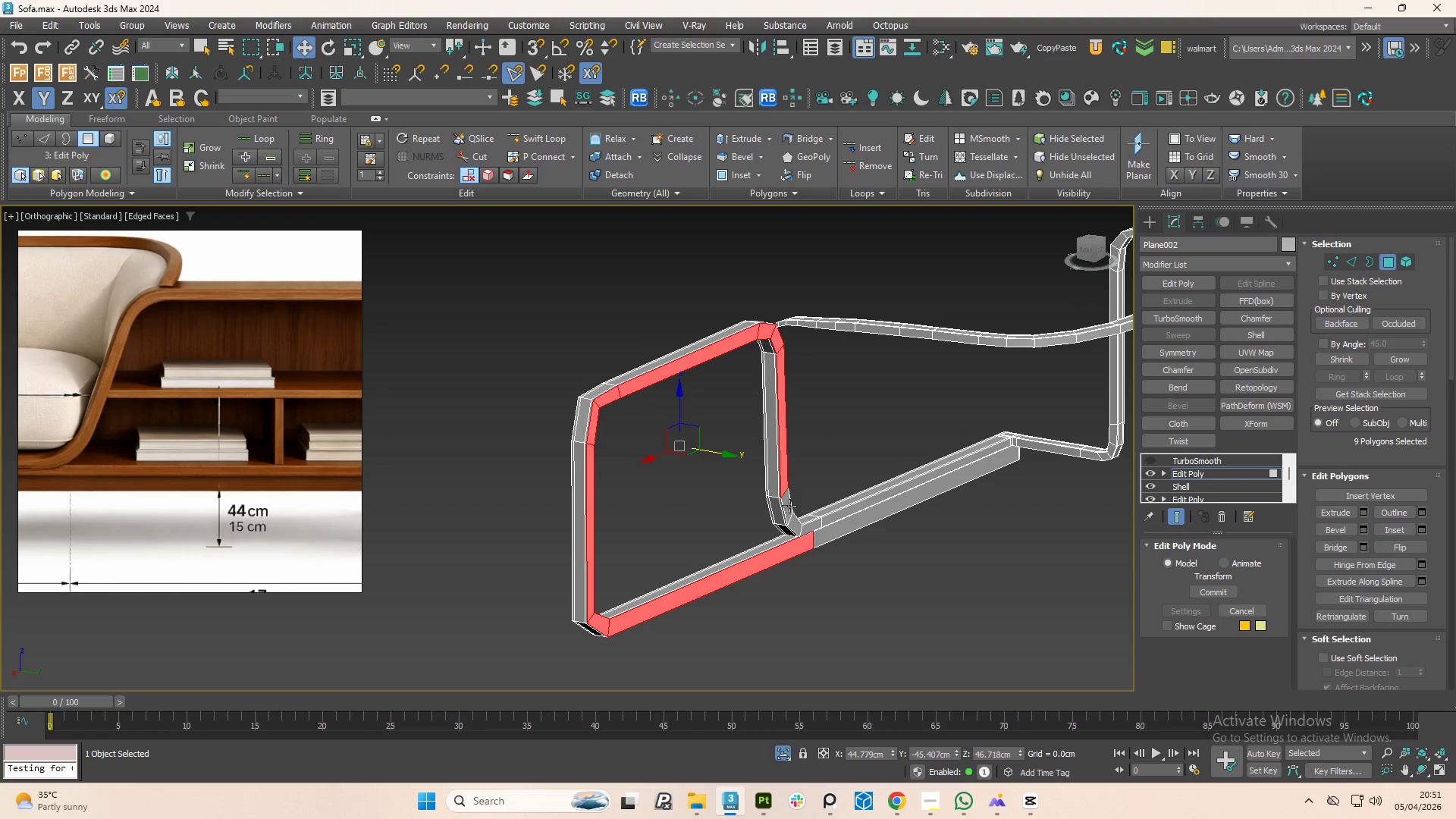 
left_click([789, 504])
 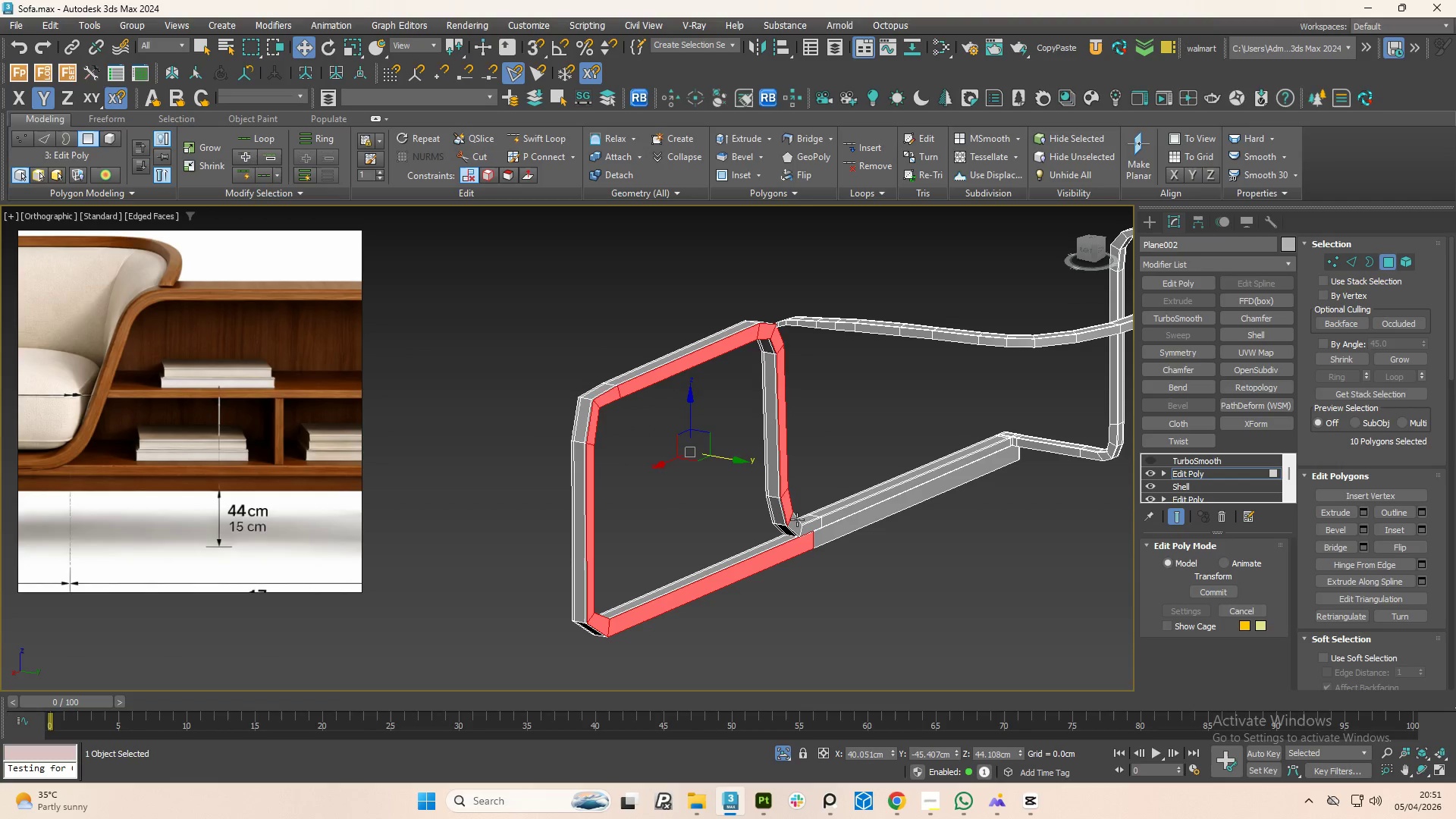 
left_click([794, 518])
 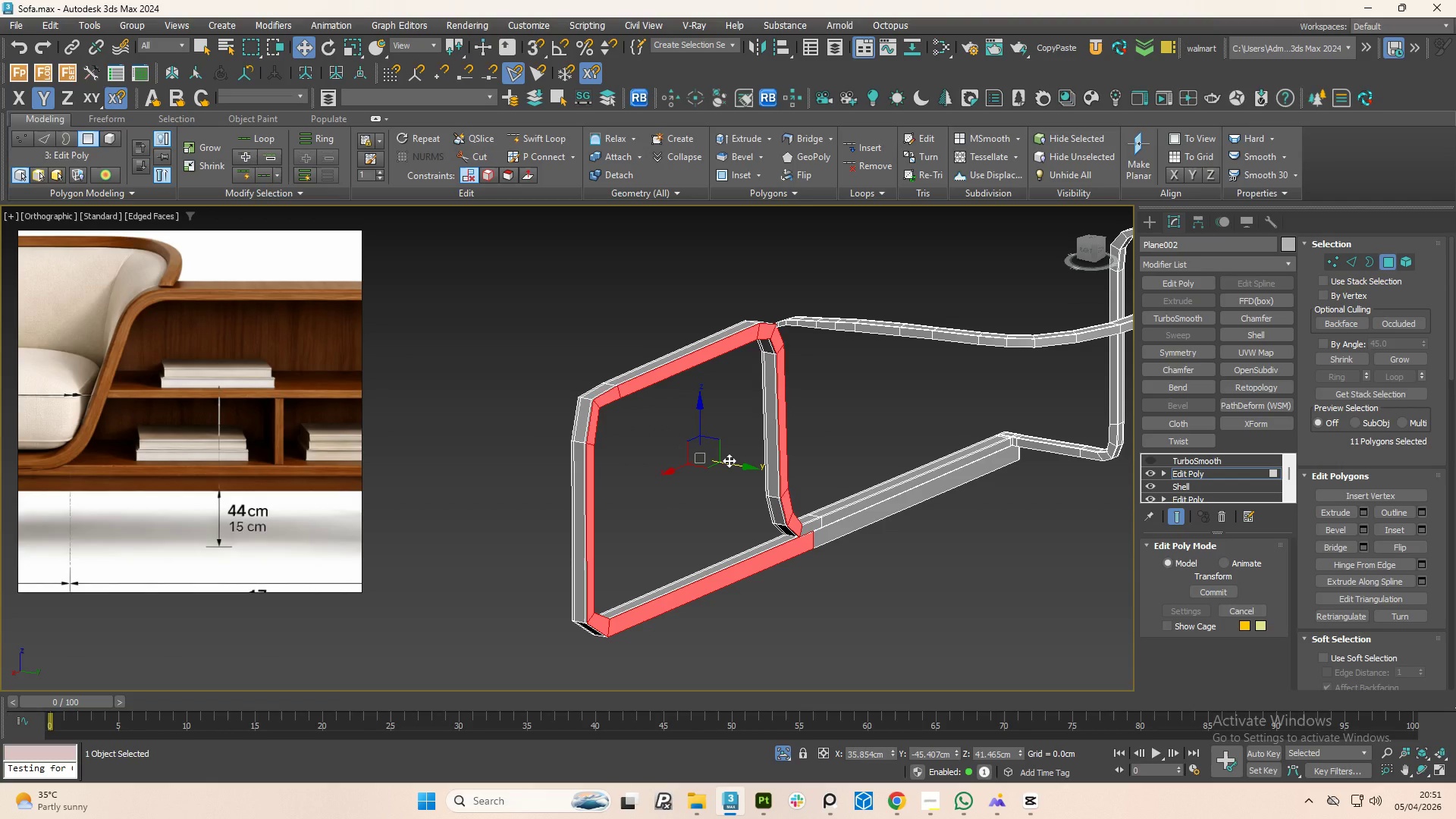 
hold_key(key=ShiftLeft, duration=1.5)
left_click_drag(start_coordinate=[729, 460], to_coordinate=[939, 557])
 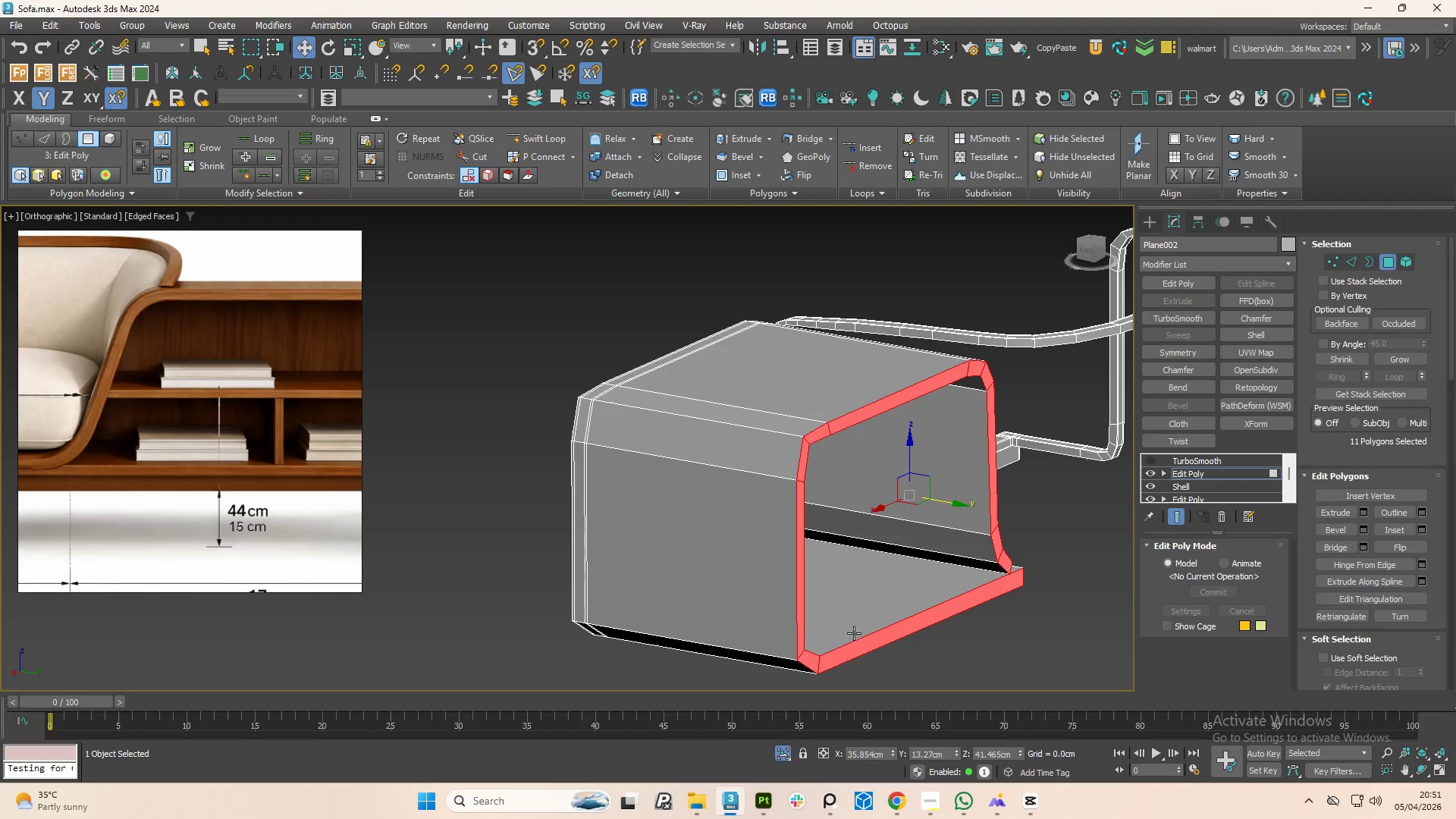 
hold_key(key=ShiftLeft, duration=1.28)
 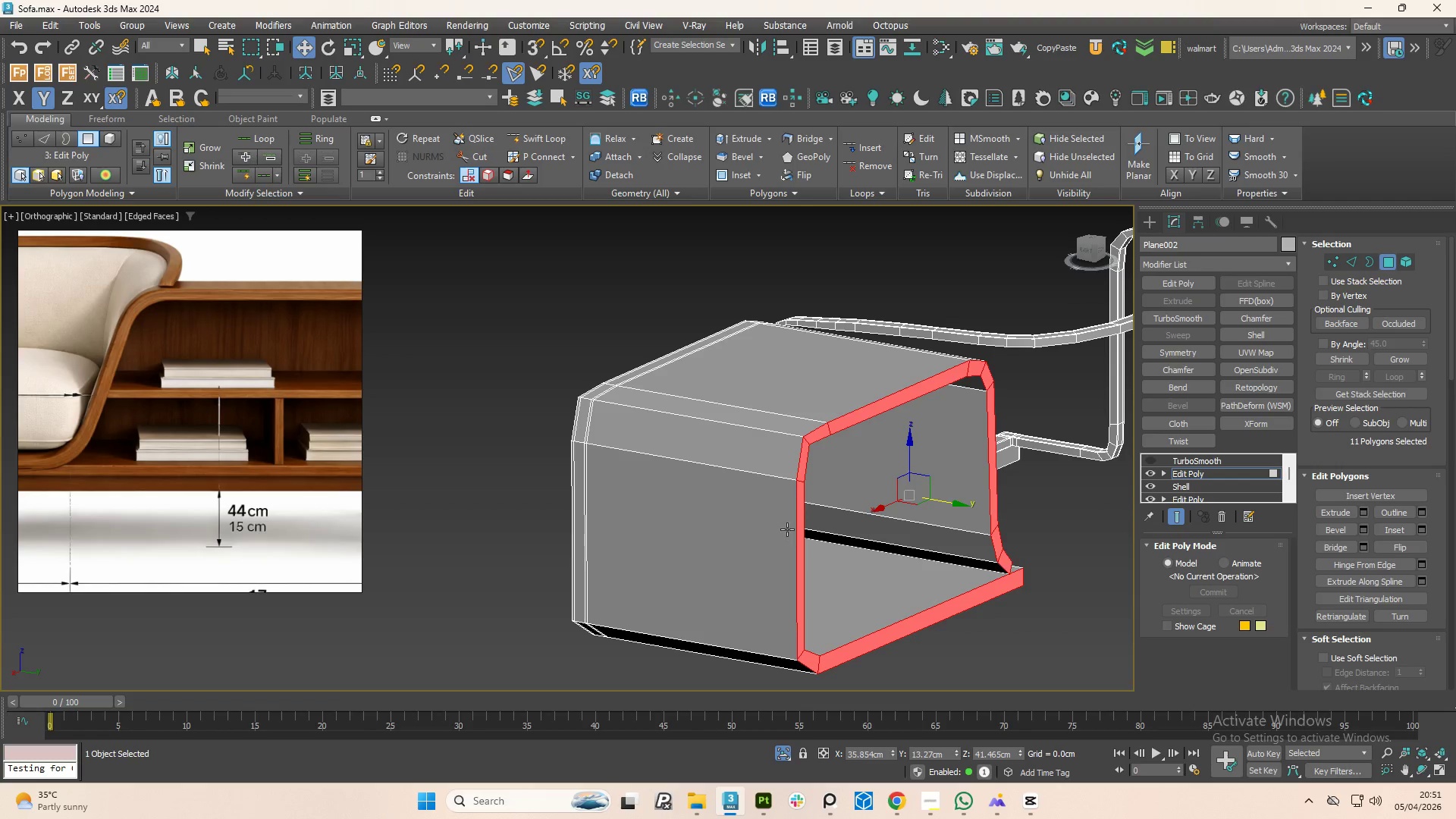 
hold_key(key=AltLeft, duration=1.5)
 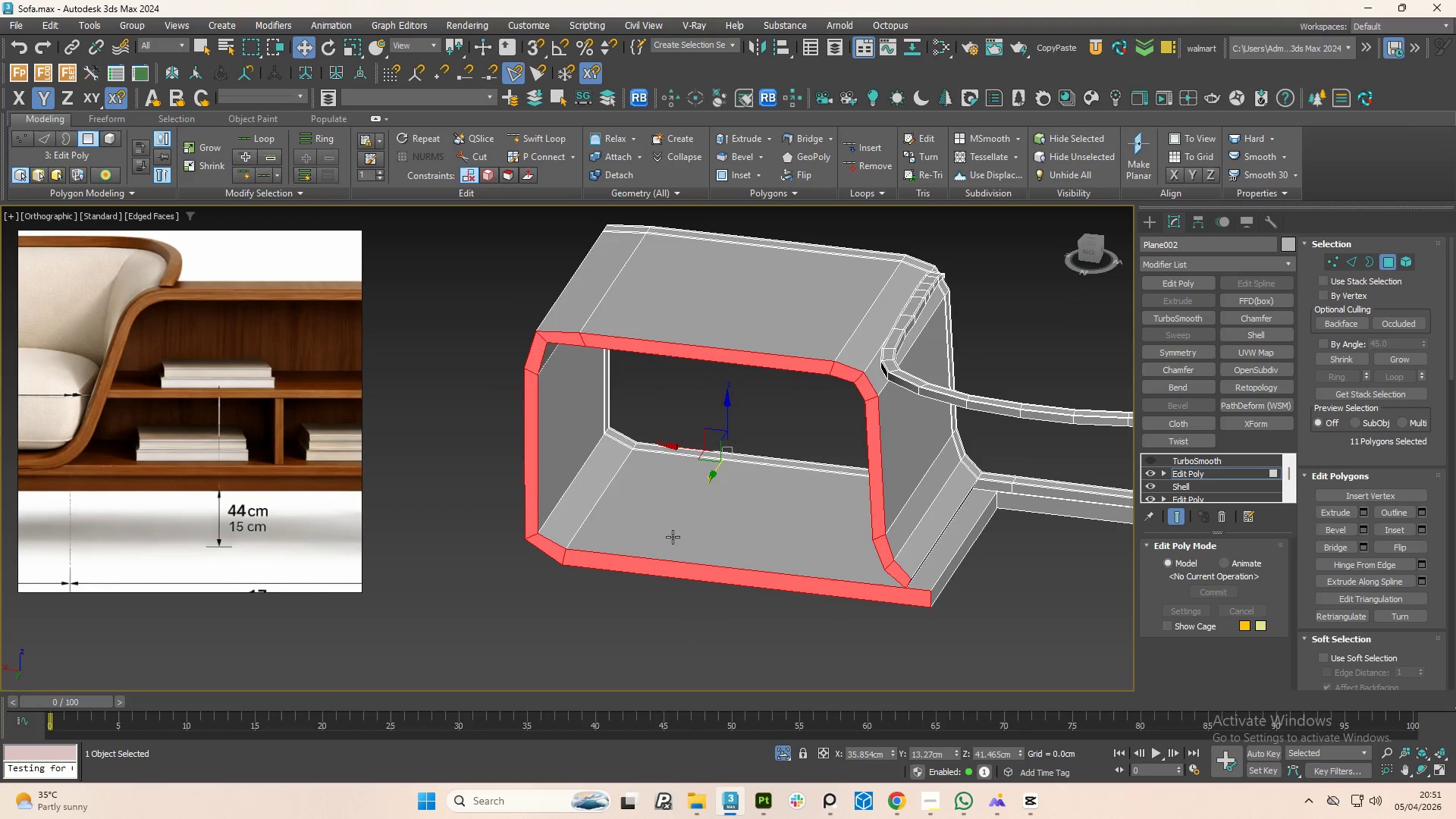 
hold_key(key=AltLeft, duration=1.06)
 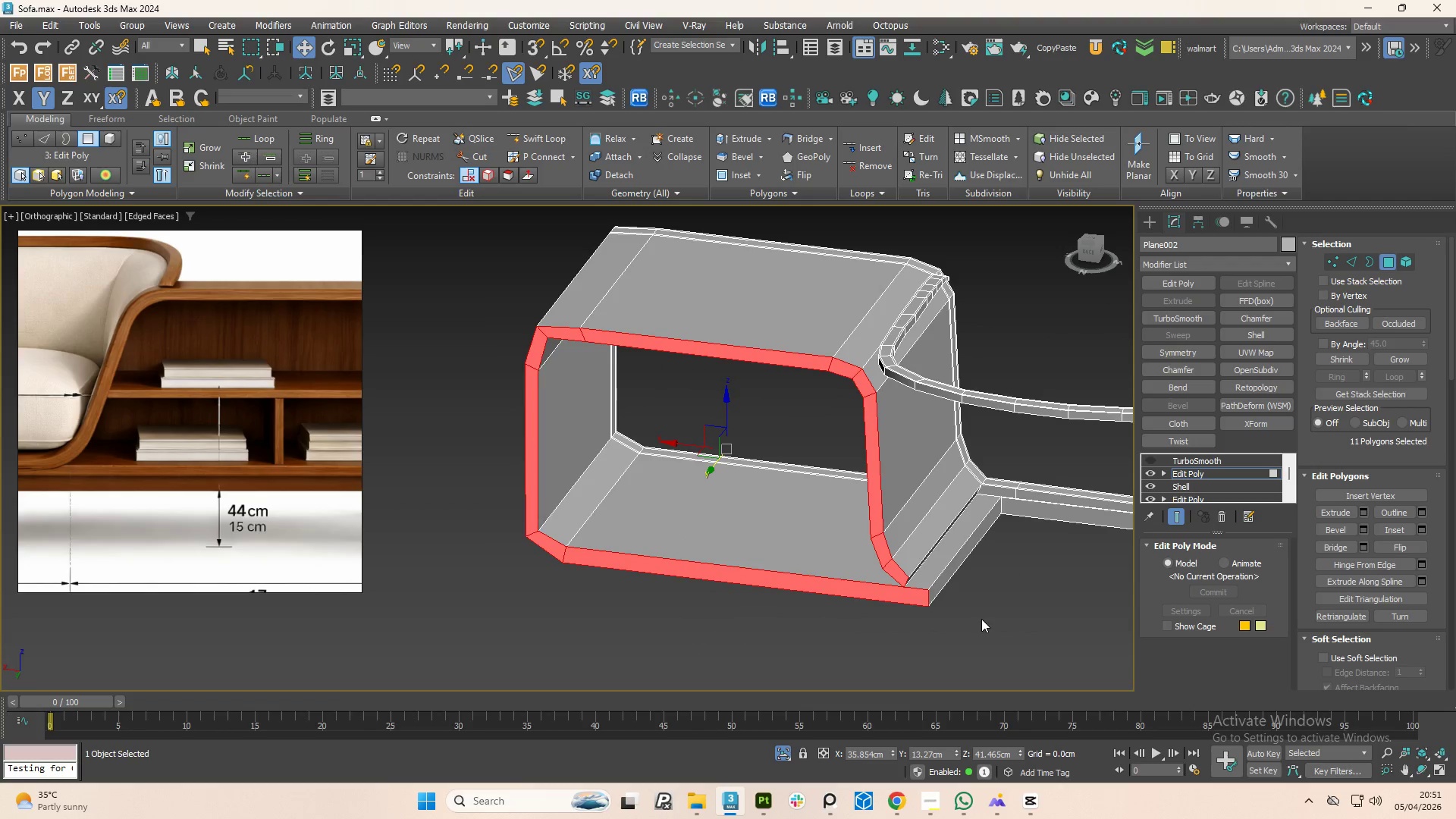 
scroll: coordinate [925, 581], scroll_direction: up, amount: 3.0
 